 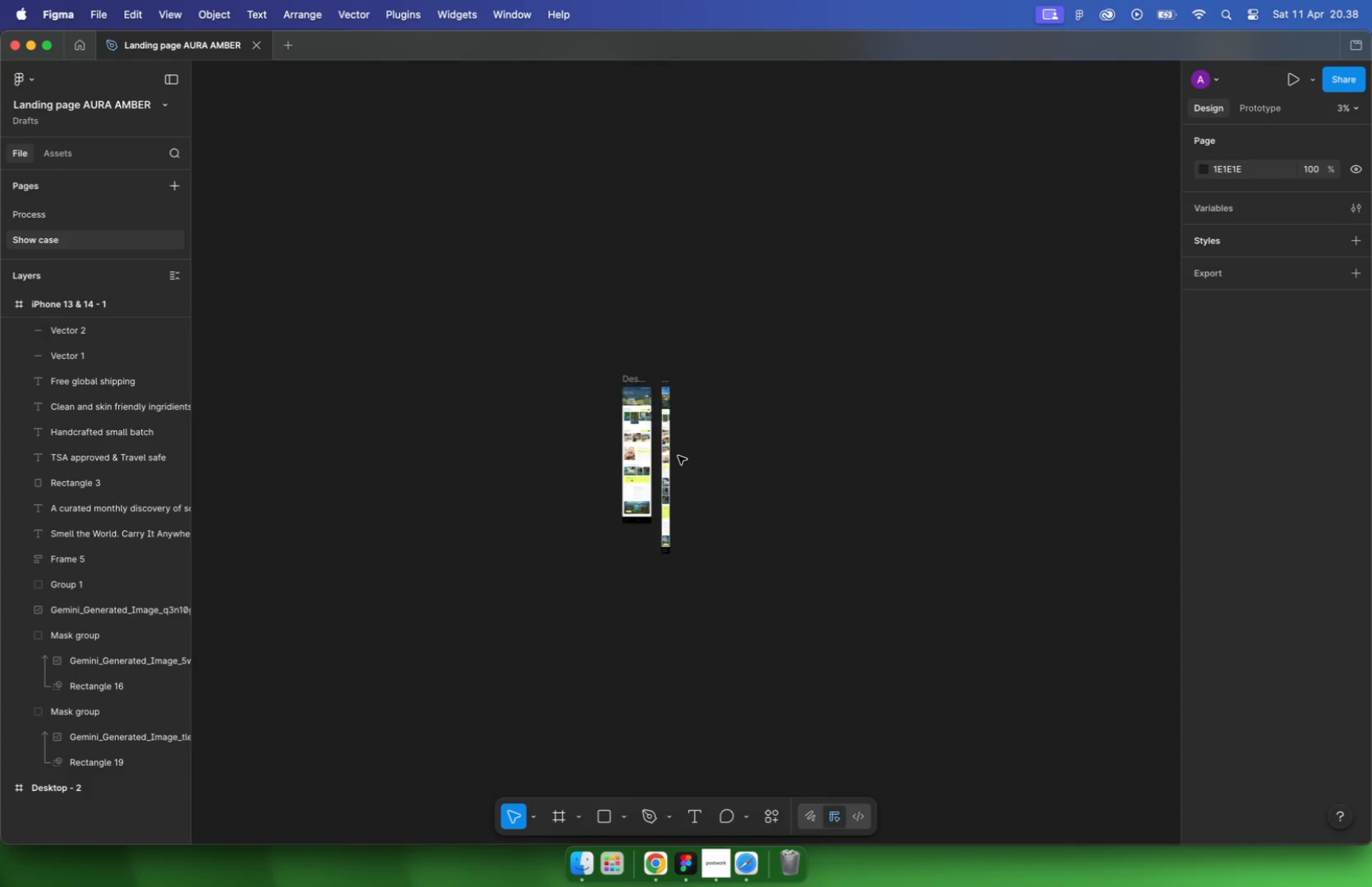 
scroll: coordinate [603, 534], scroll_direction: down, amount: 17.0
 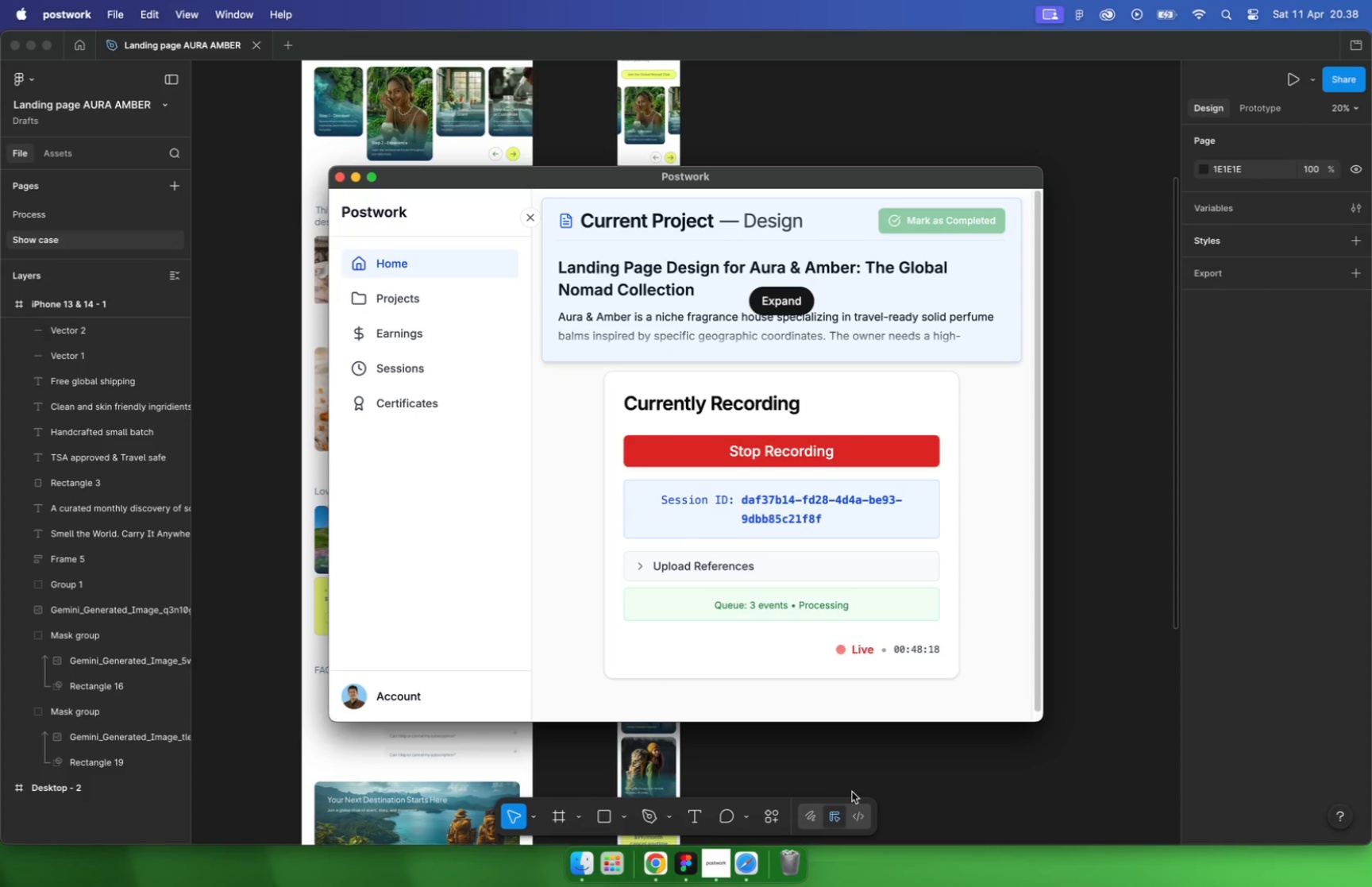 
scroll: coordinate [707, 333], scroll_direction: up, amount: 21.0
 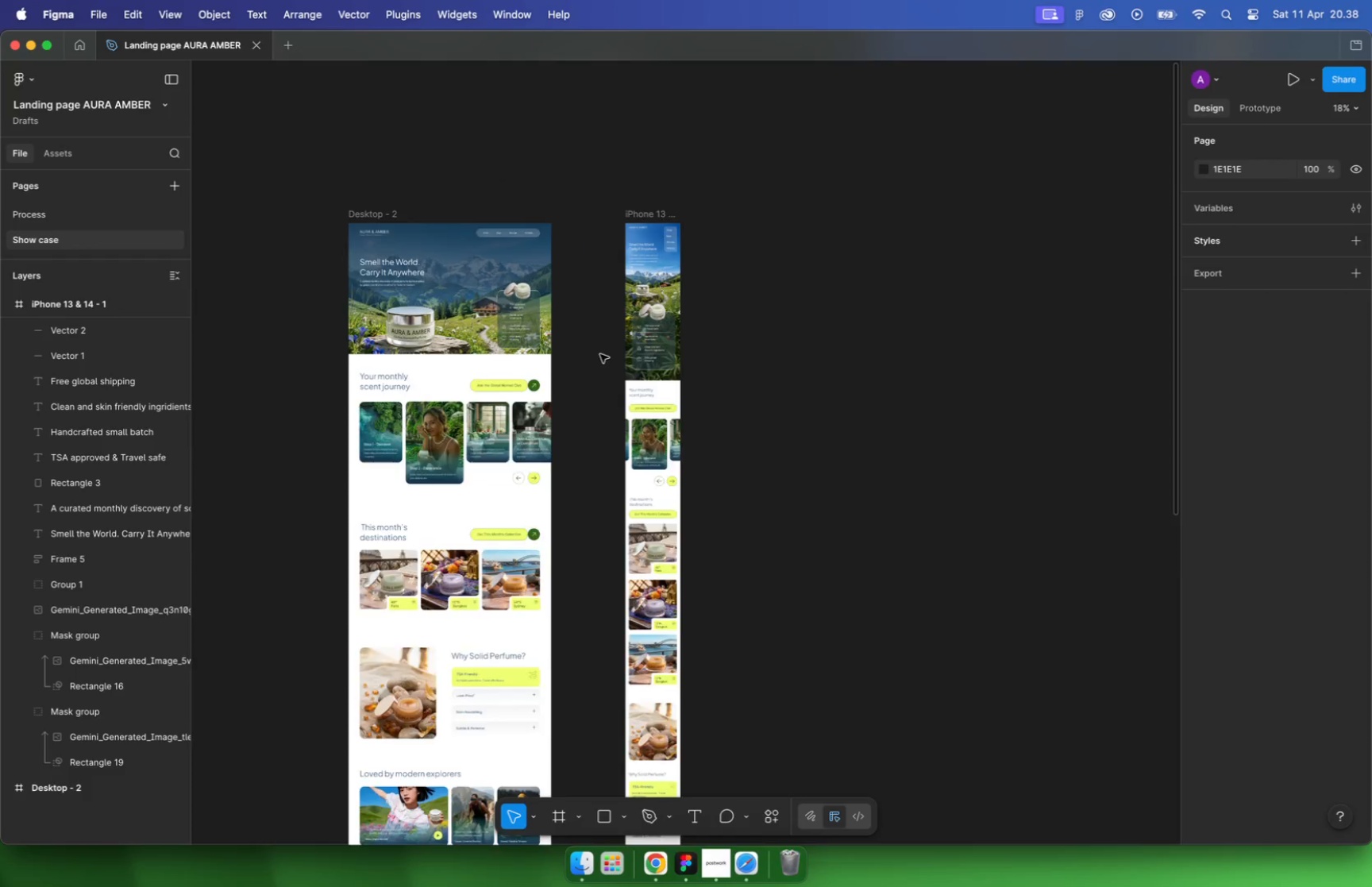 
left_click([835, 364])
 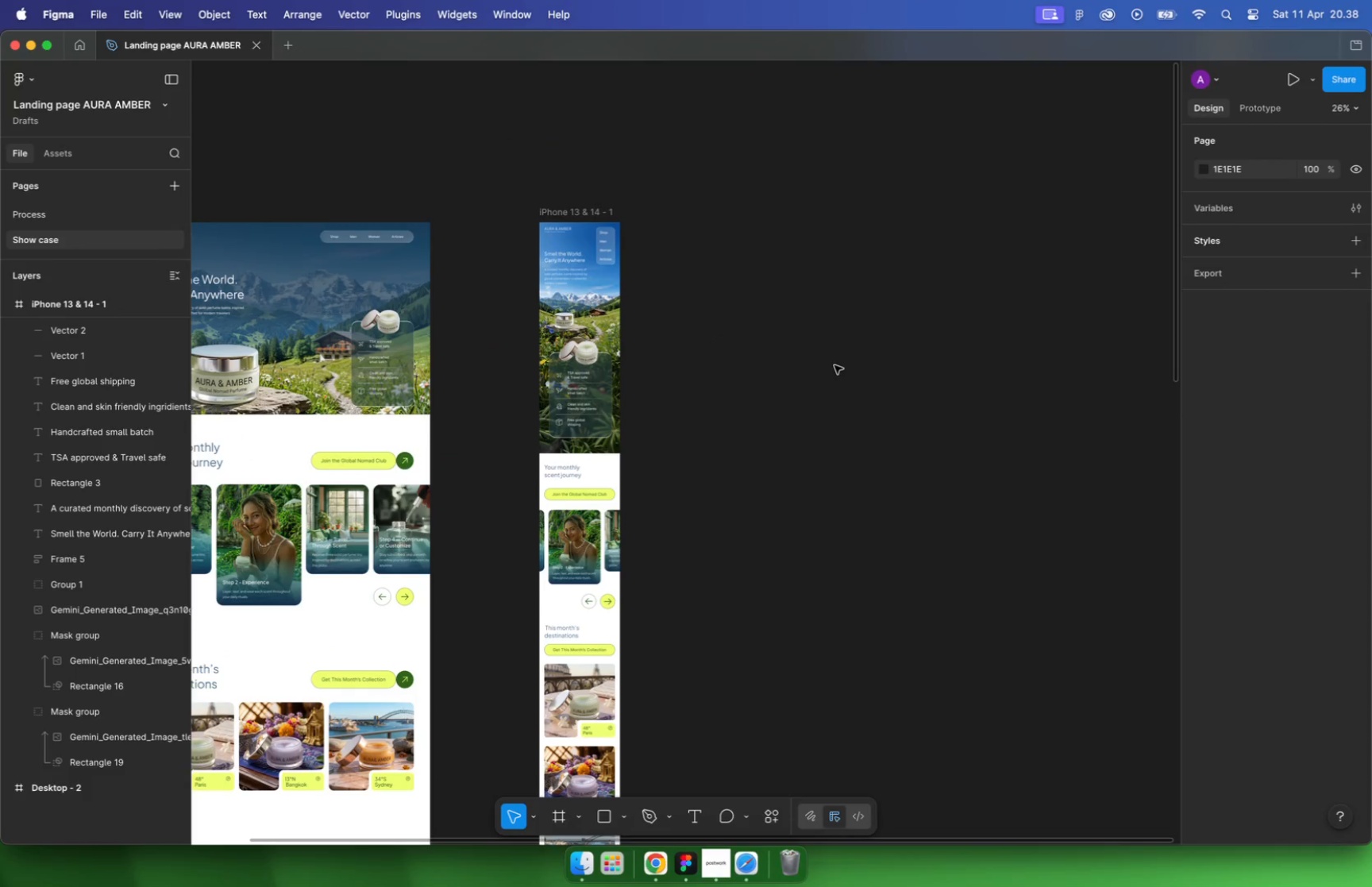 
key(A)
 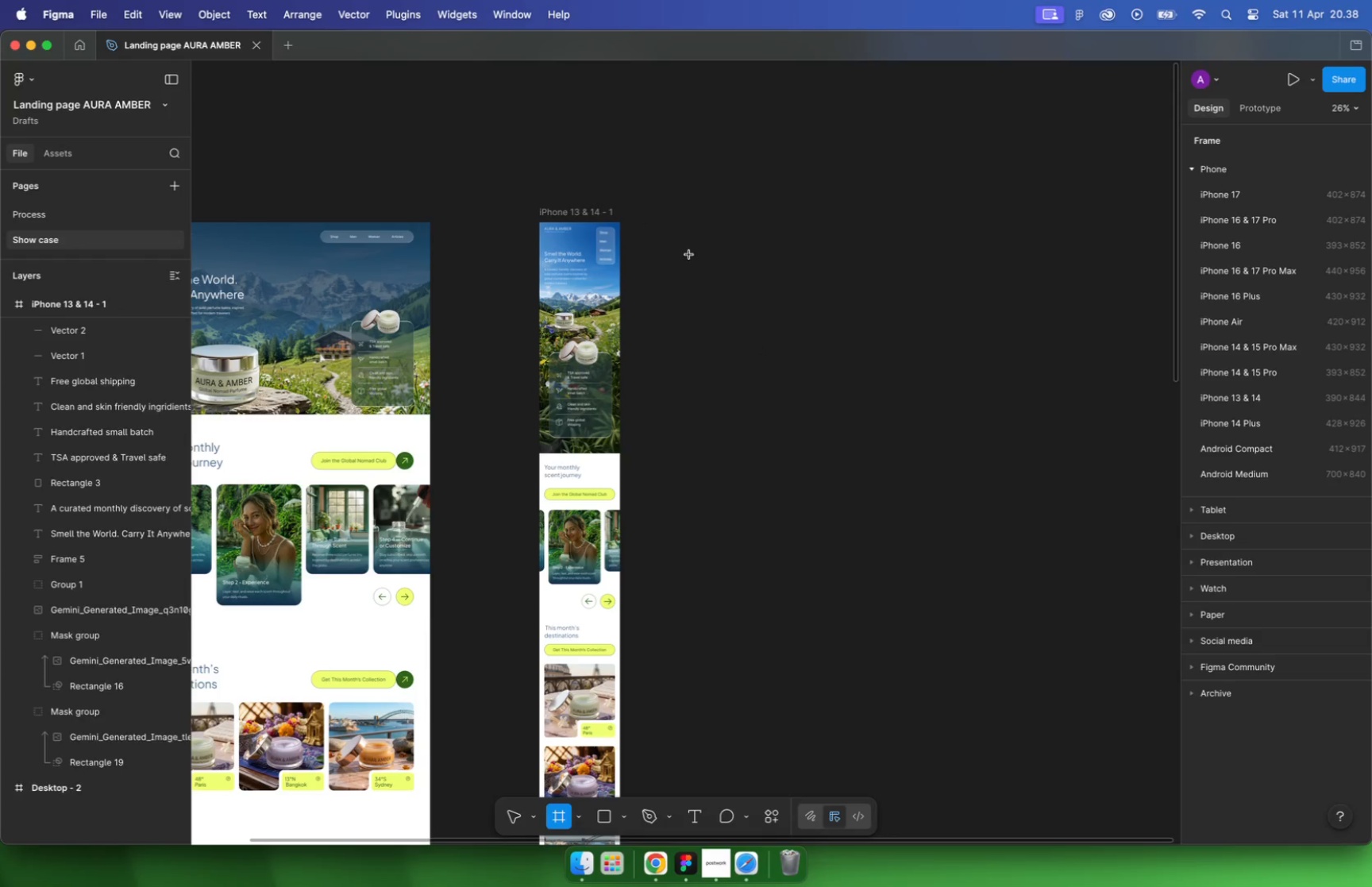 
left_click_drag(start_coordinate=[643, 219], to_coordinate=[929, 384])
 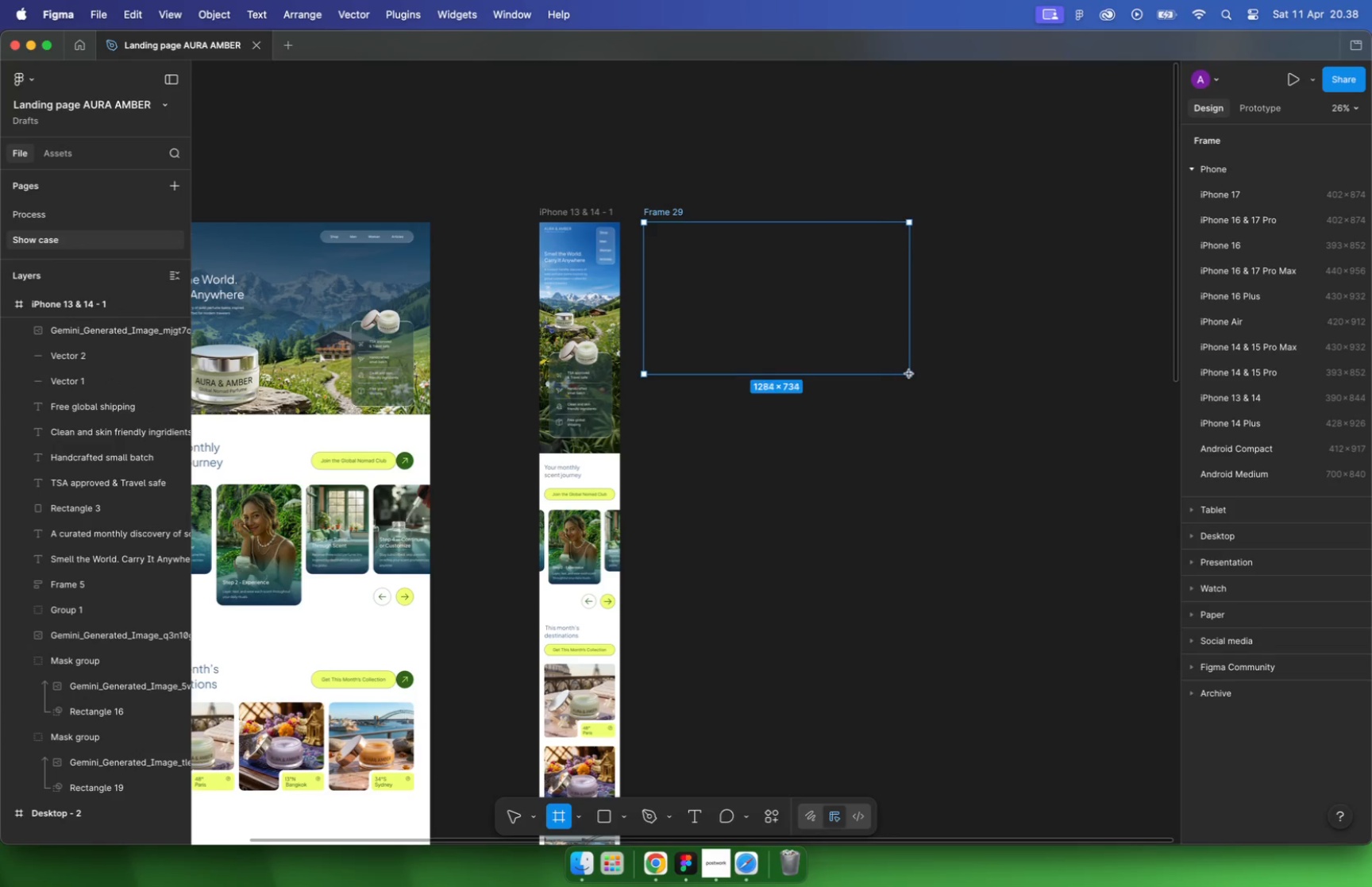 
hold_key(key=CommandLeft, duration=0.58)
scroll: coordinate [658, 231], scroll_direction: up, amount: 10.0
 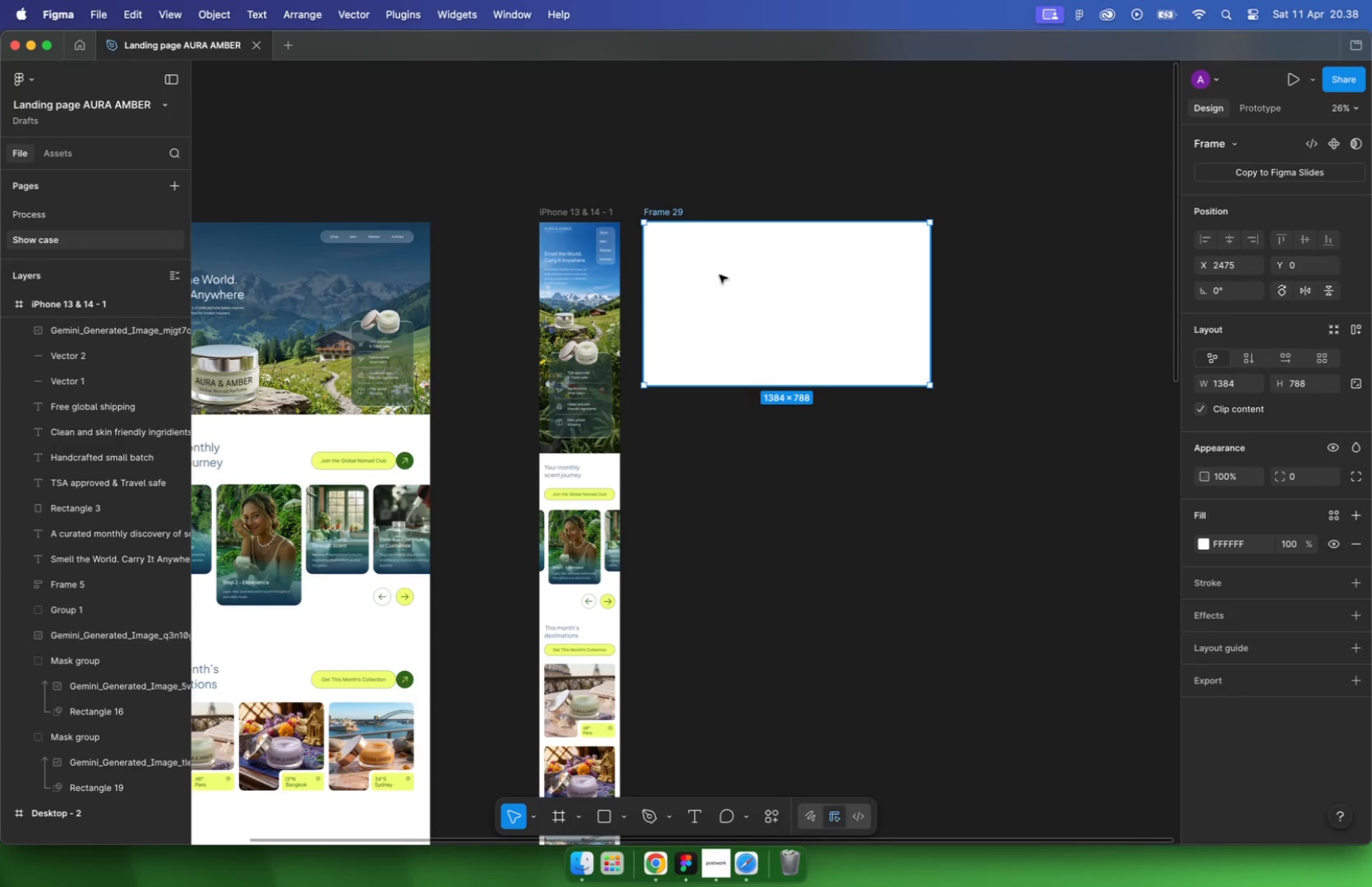 
left_click([682, 252])
 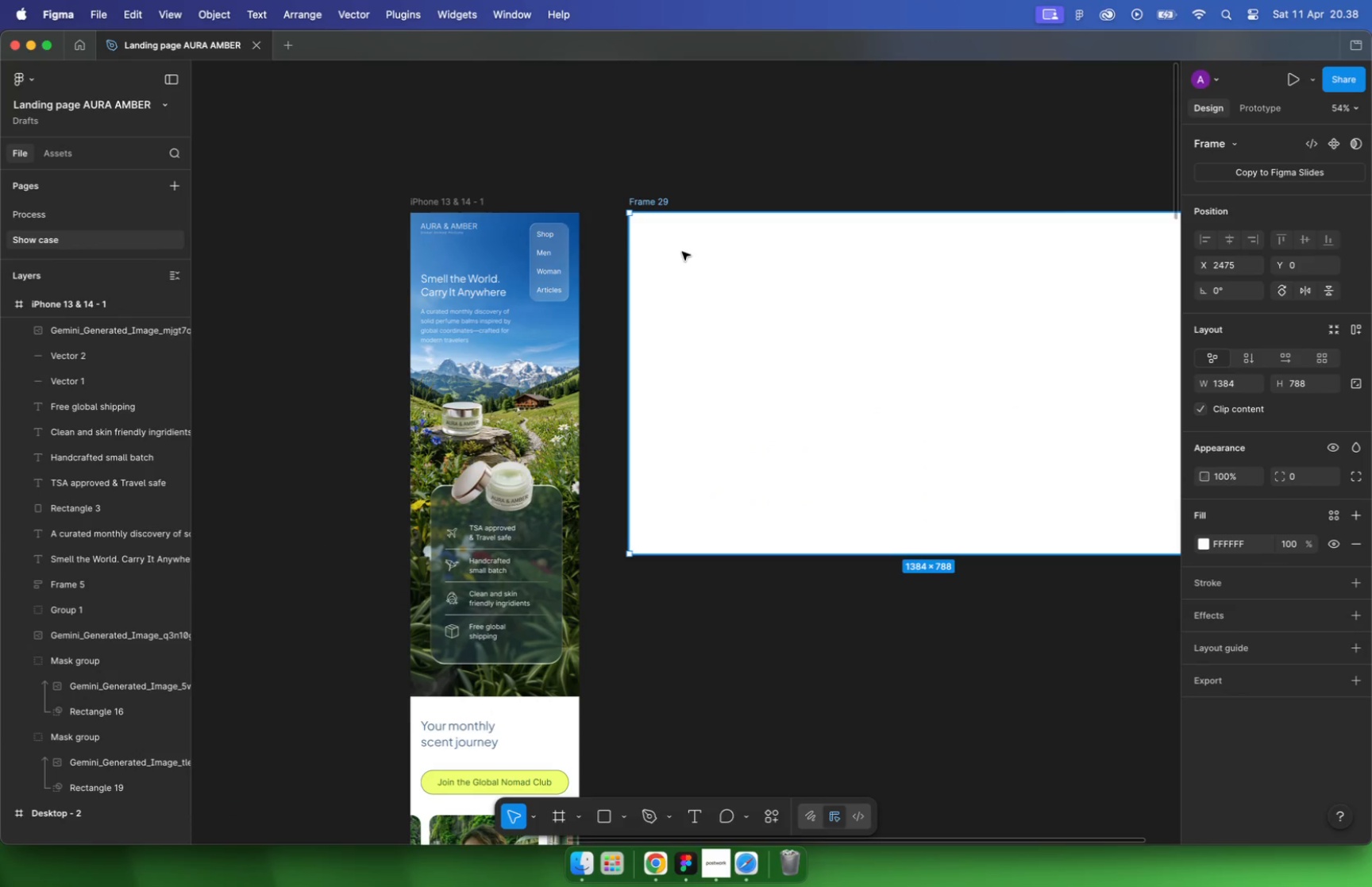 
key(T)
 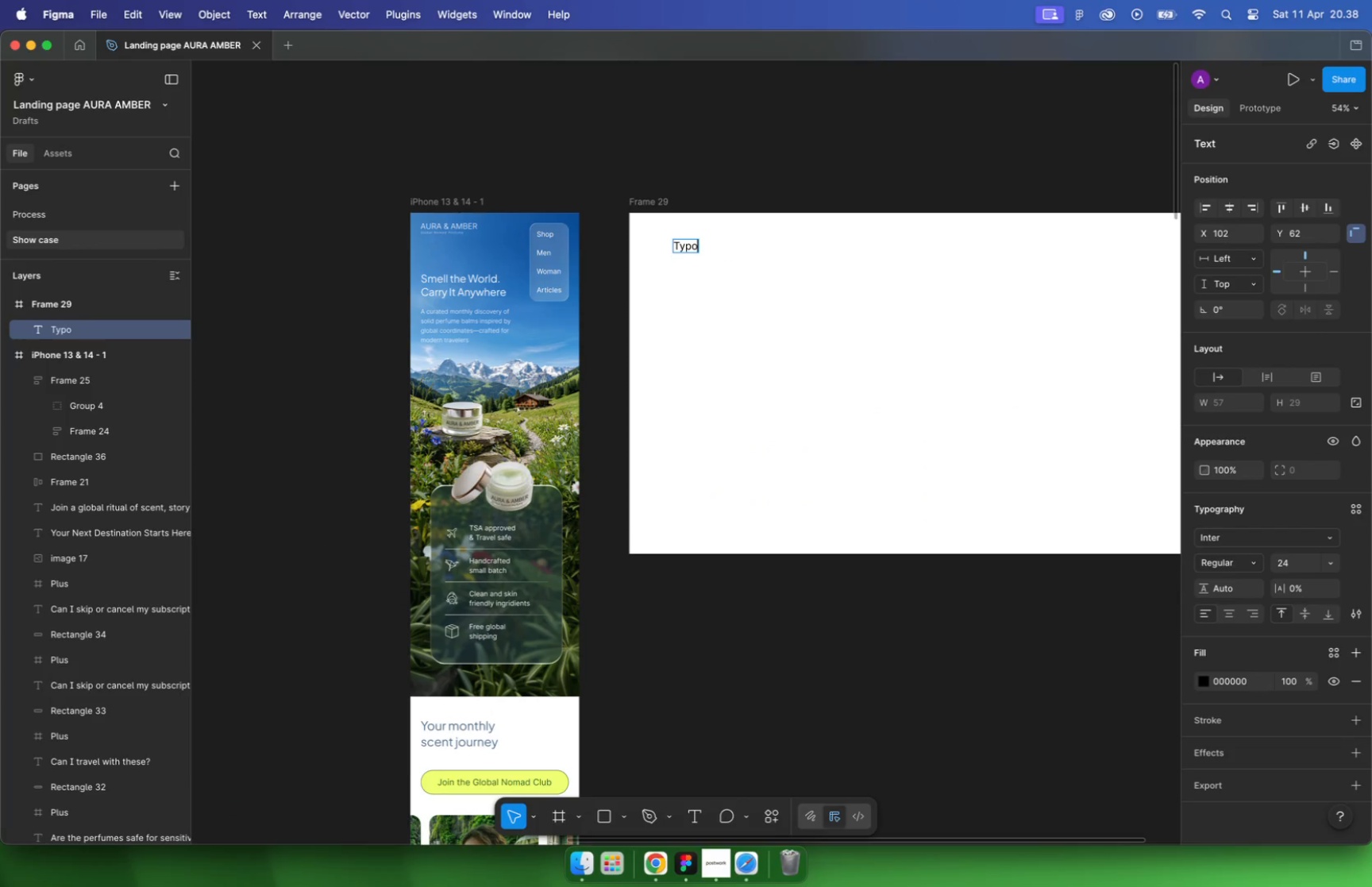 
type(Typography)
key(Escape)
key(Escape)
 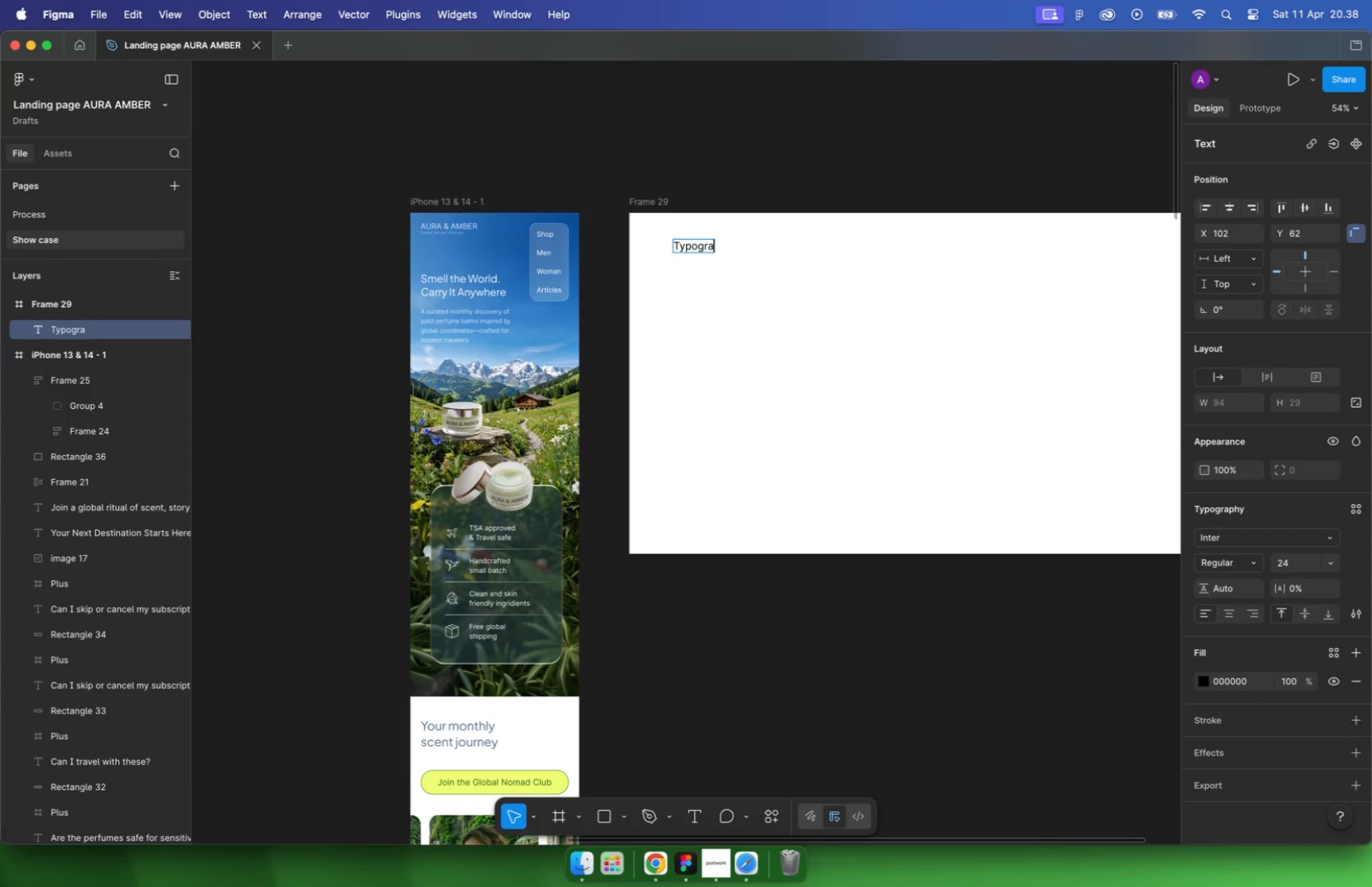 
hold_key(key=CommandLeft, duration=0.74)
scroll: coordinate [707, 254], scroll_direction: up, amount: 6.0
 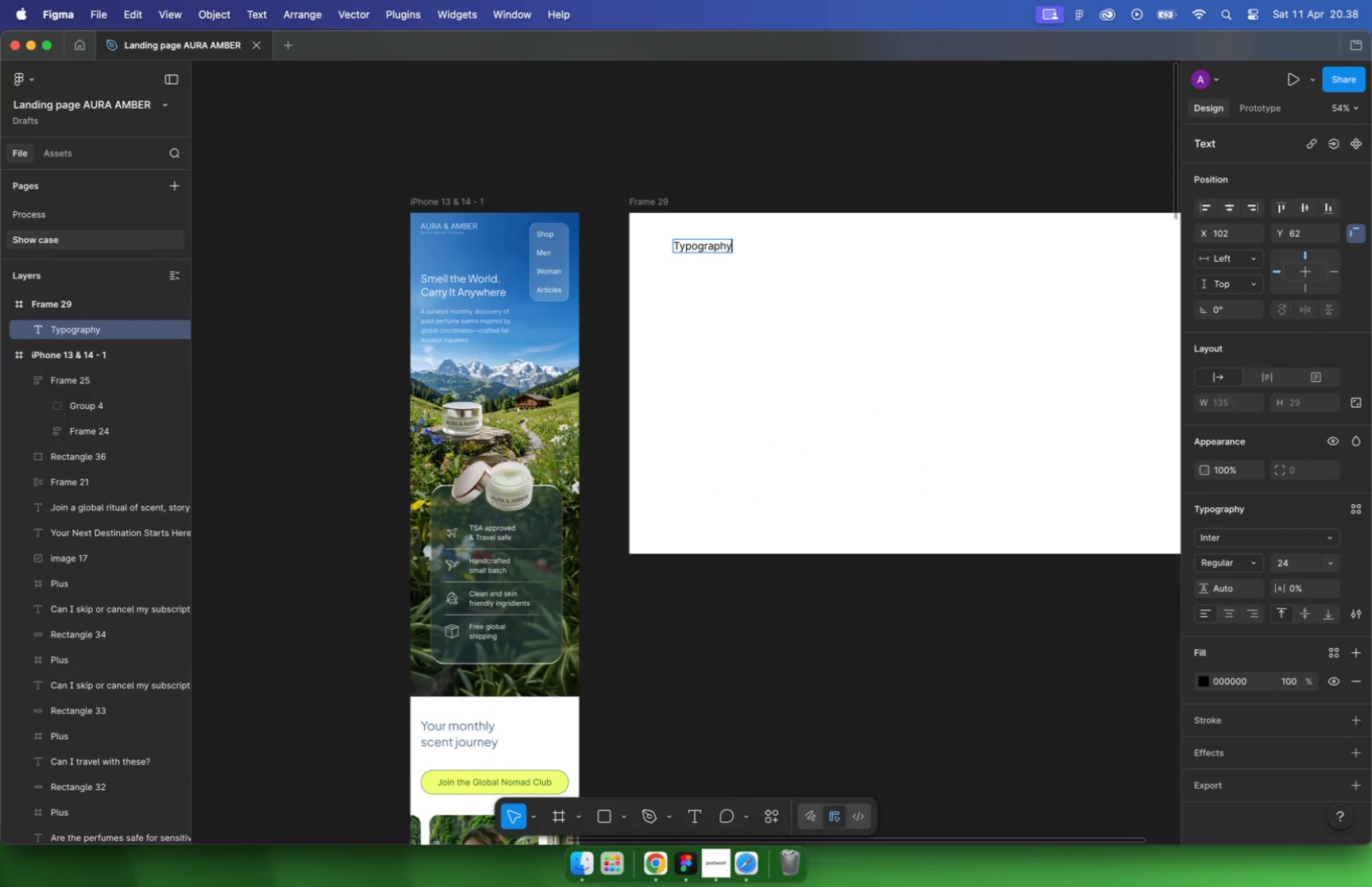 
left_click_drag(start_coordinate=[707, 243], to_coordinate=[679, 243])
 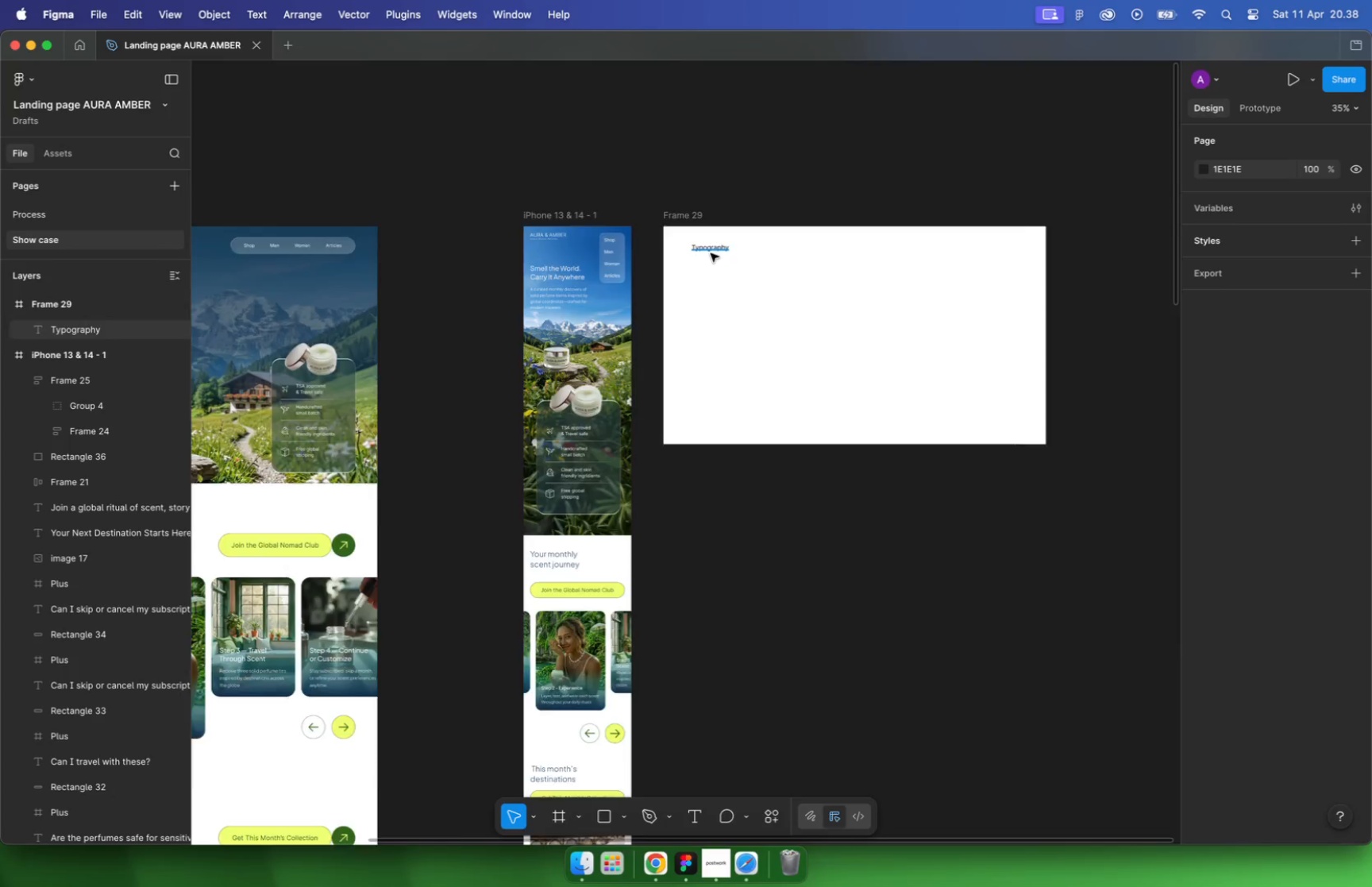 
hold_key(key=ShiftLeft, duration=0.85)
 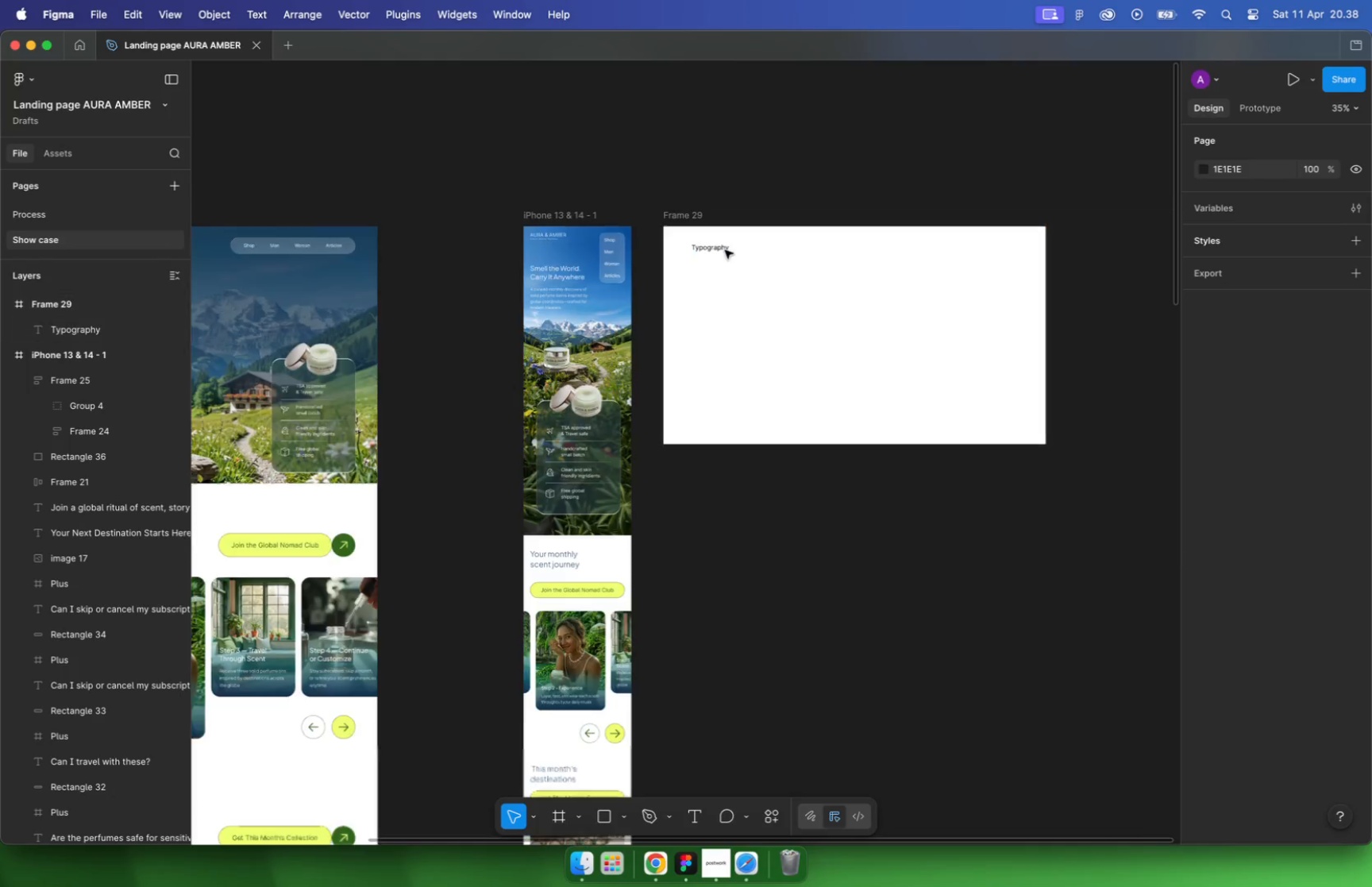 
hold_key(key=CommandLeft, duration=1.2)
 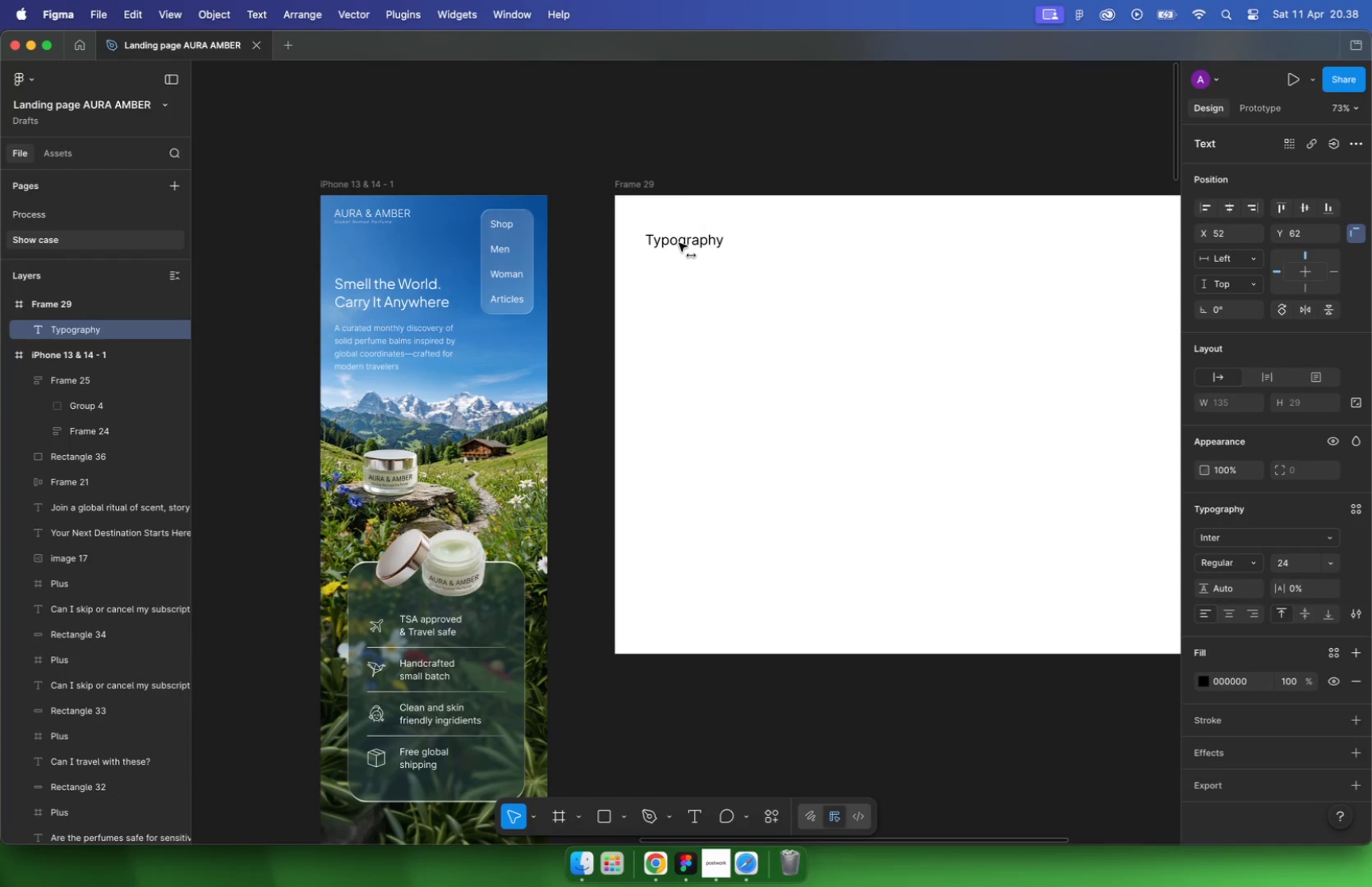 
left_click([687, 228])
 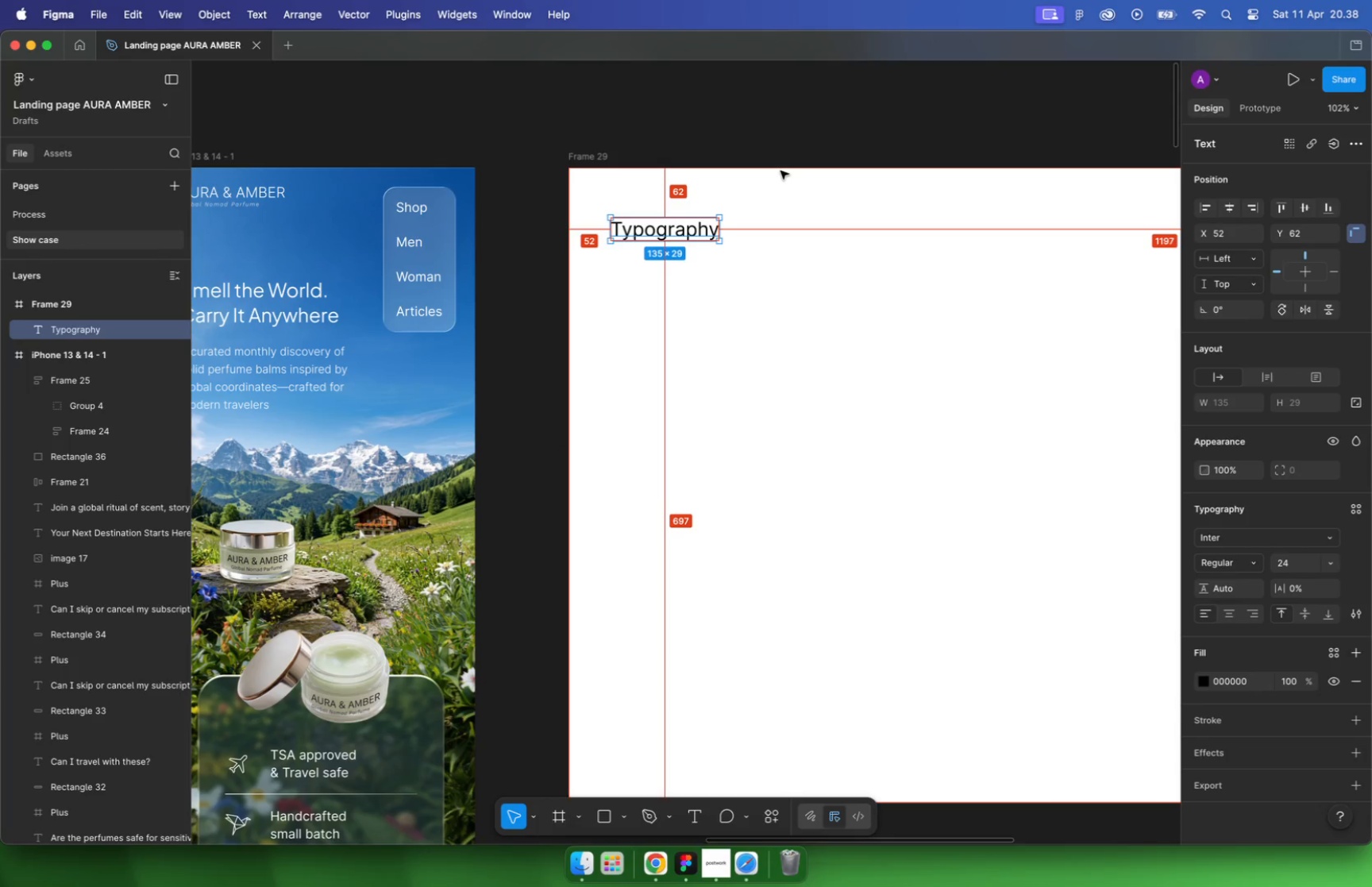 
scroll: coordinate [737, 254], scroll_direction: up, amount: 6.0
 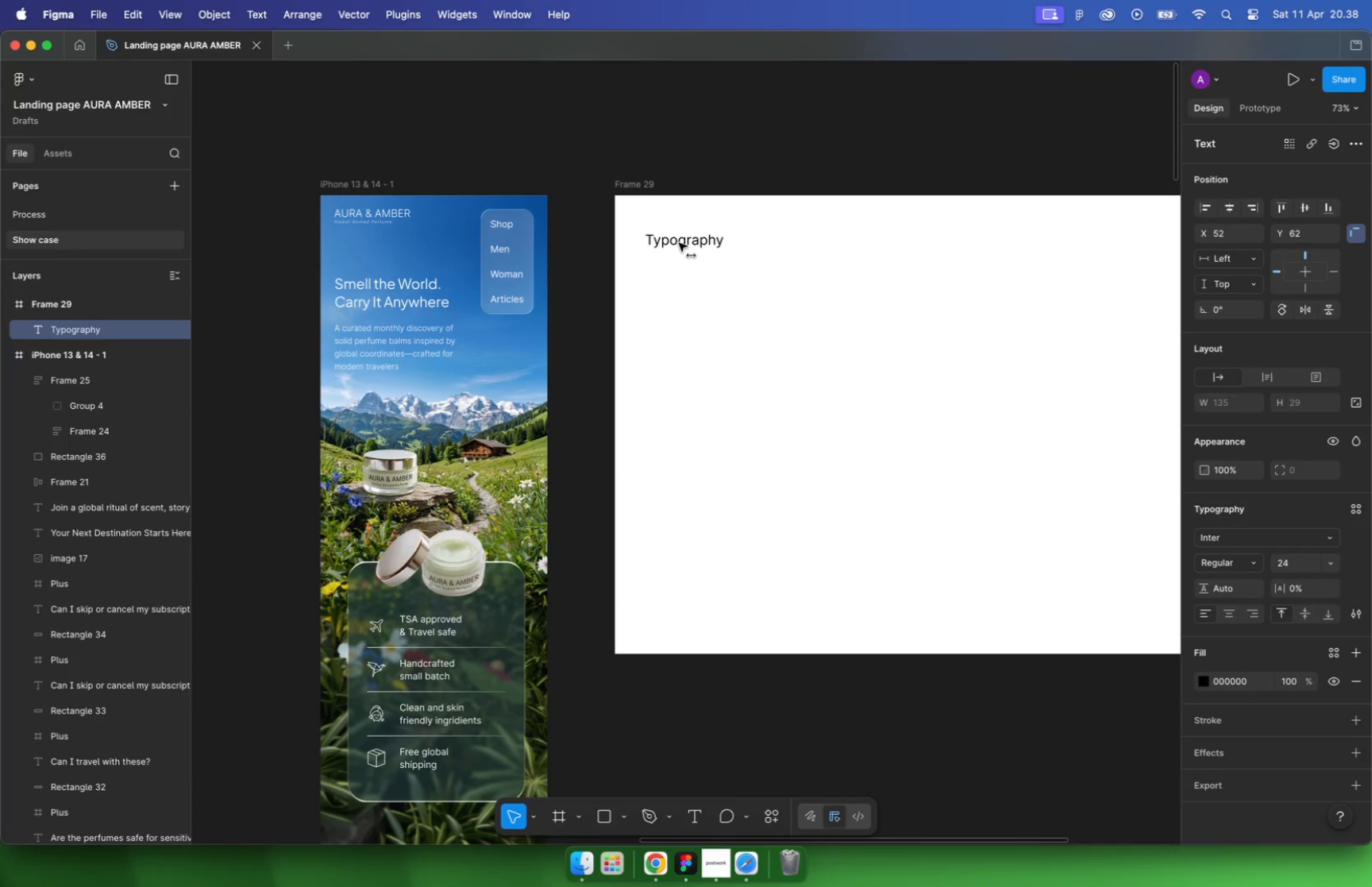 
key(Alt+ArrowRight)
 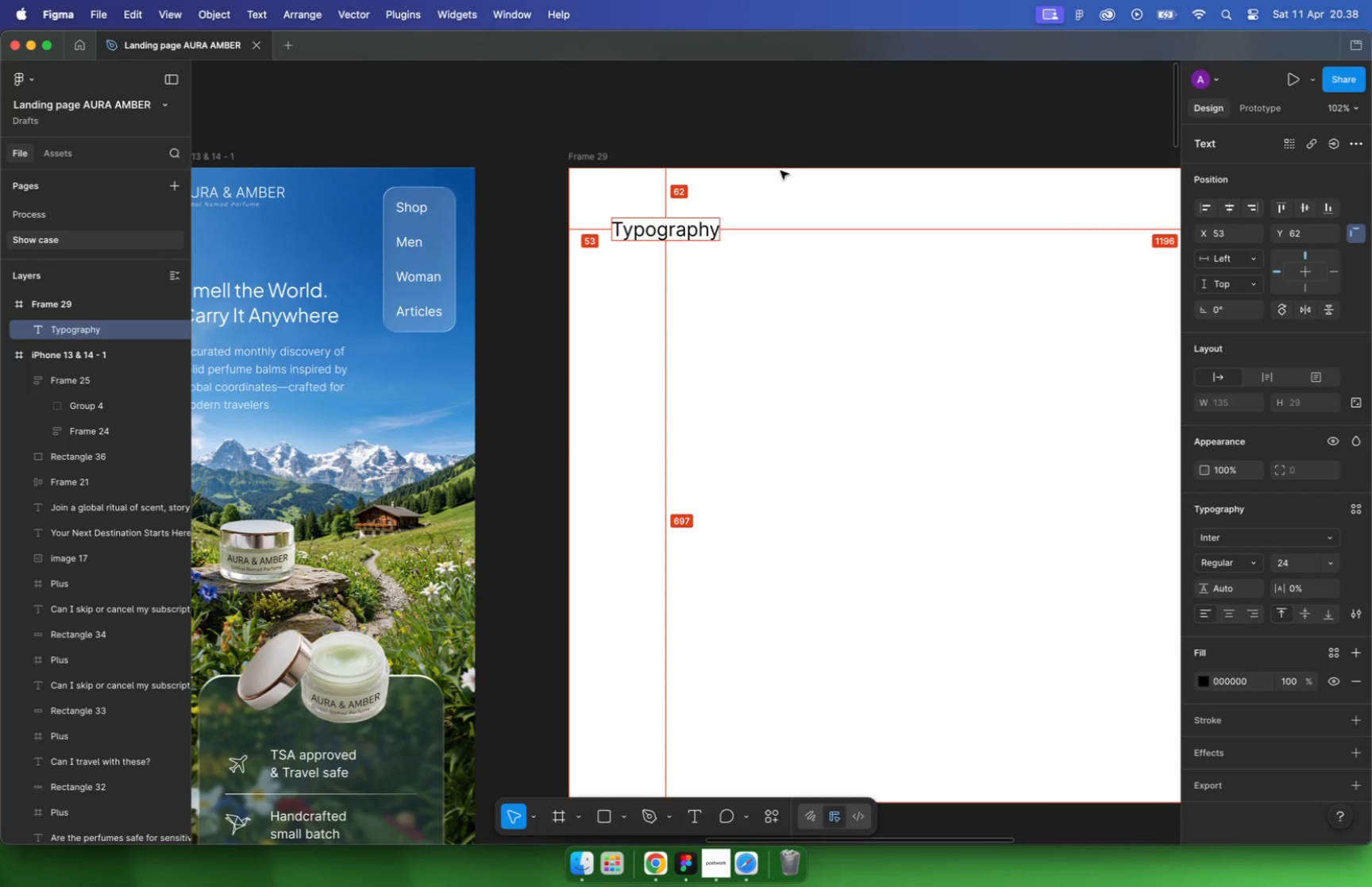 
key(Alt+ArrowRight)
 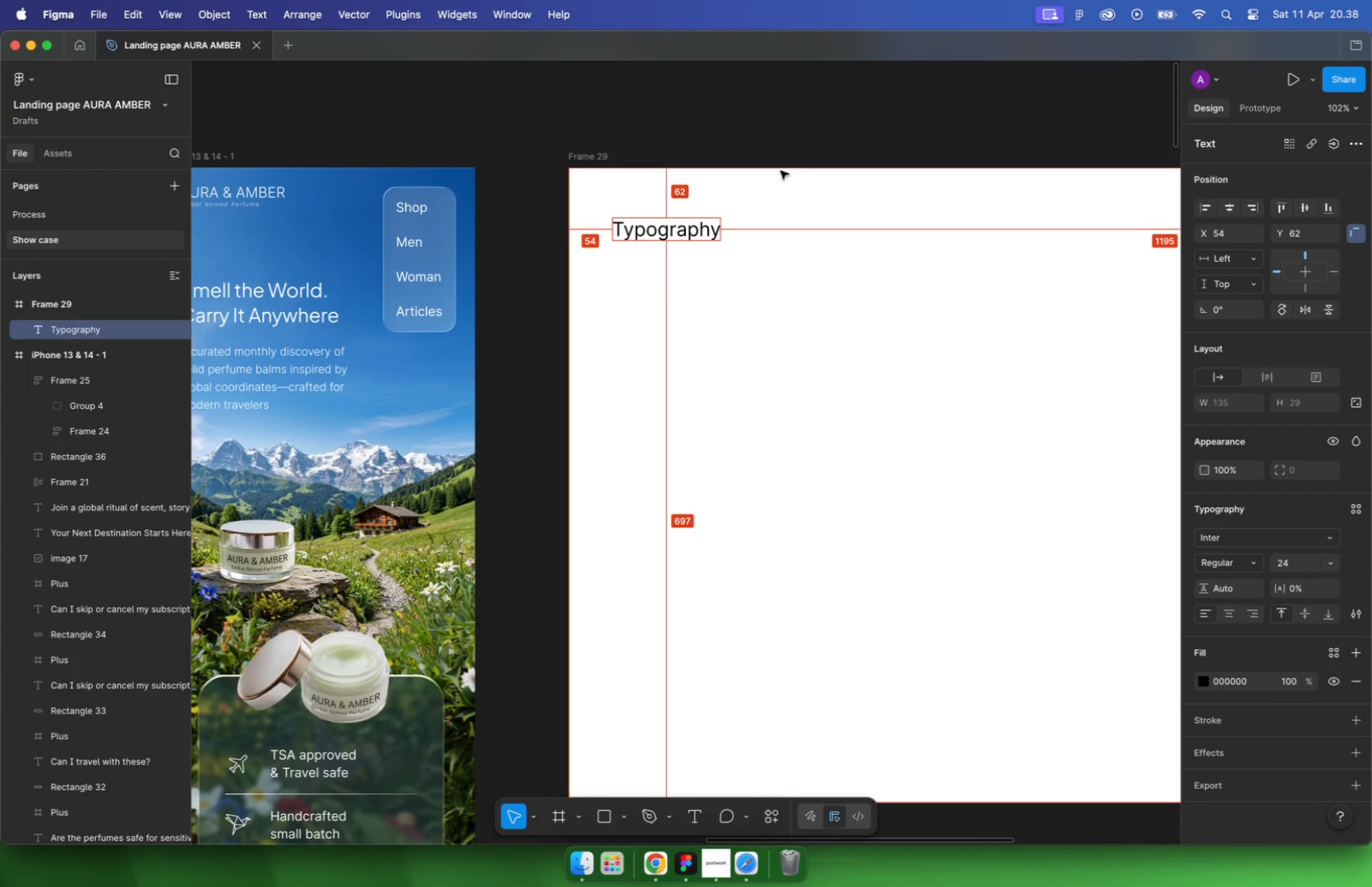 
key(Alt+ArrowRight)
 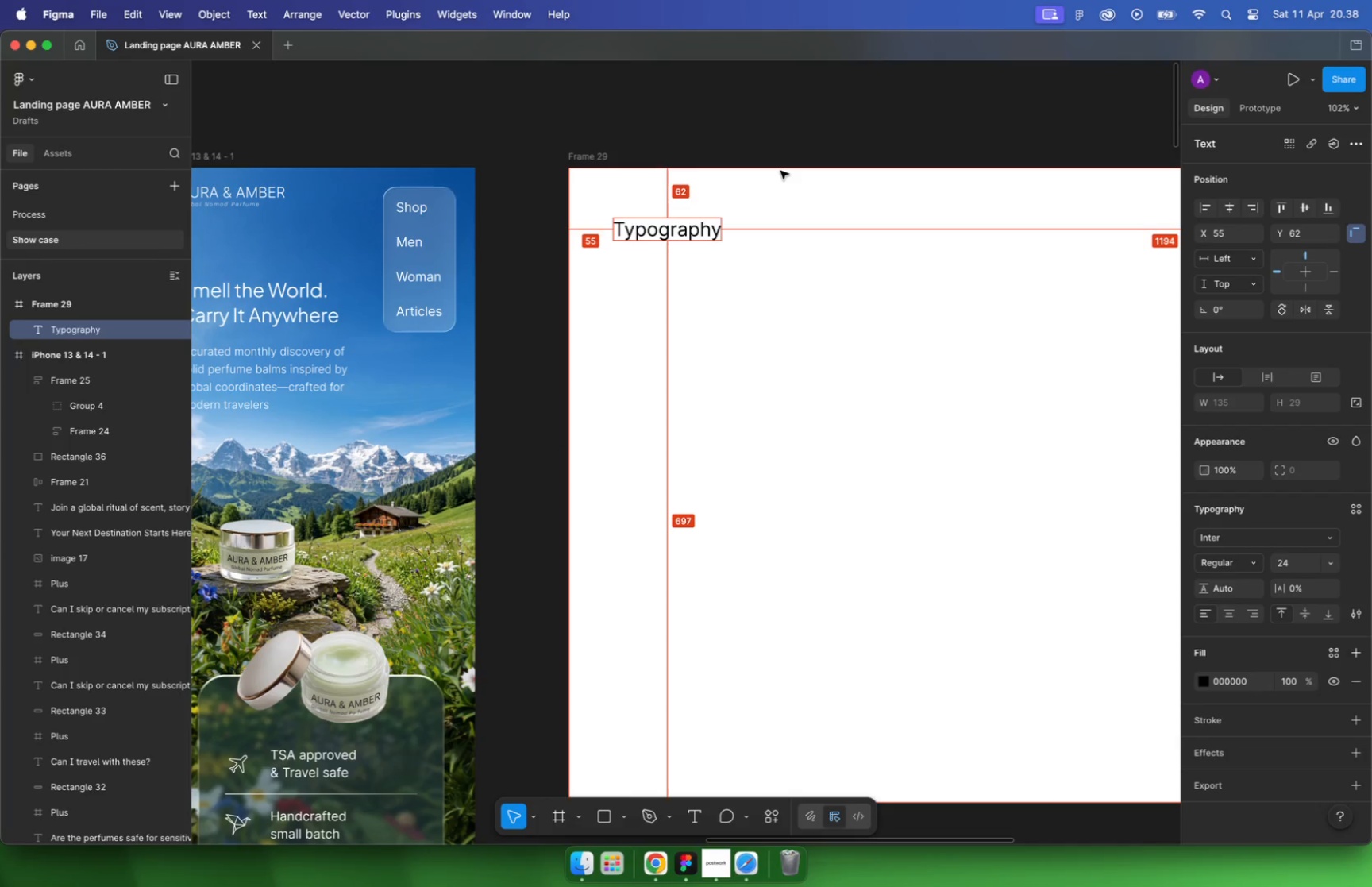 
key(Alt+ArrowLeft)
 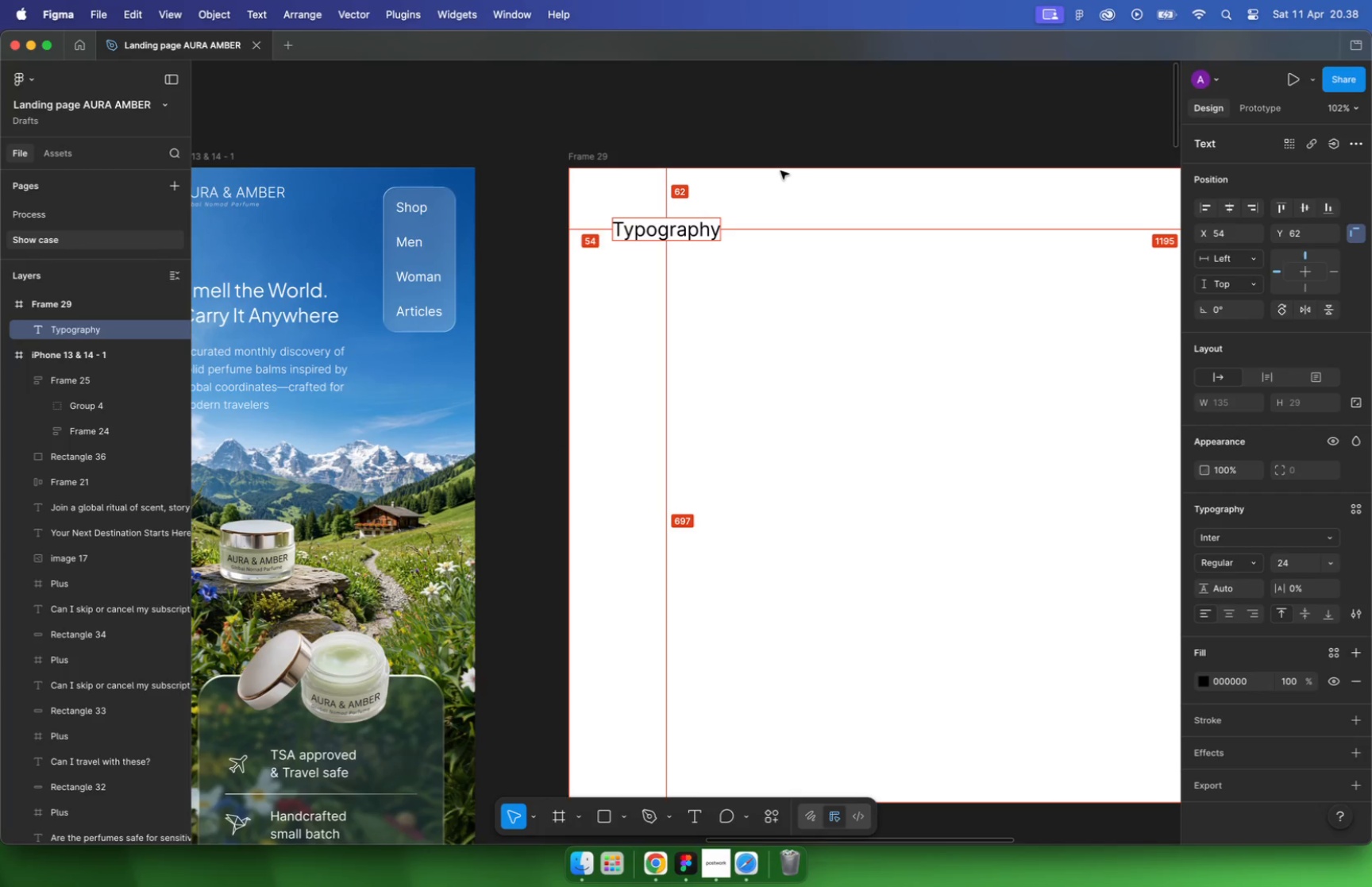 
key(Alt+ArrowLeft)
 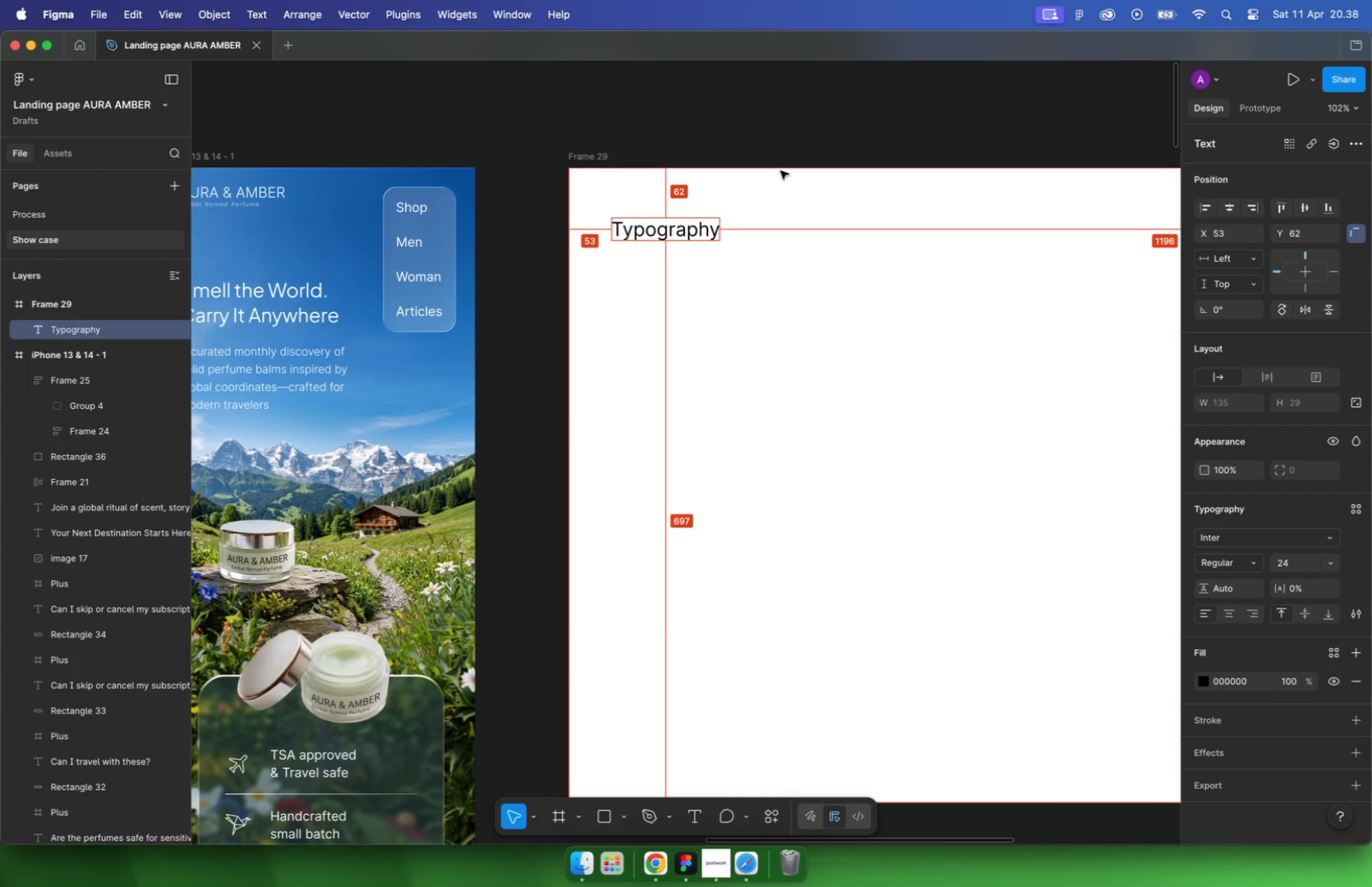 
key(Alt+ArrowLeft)
 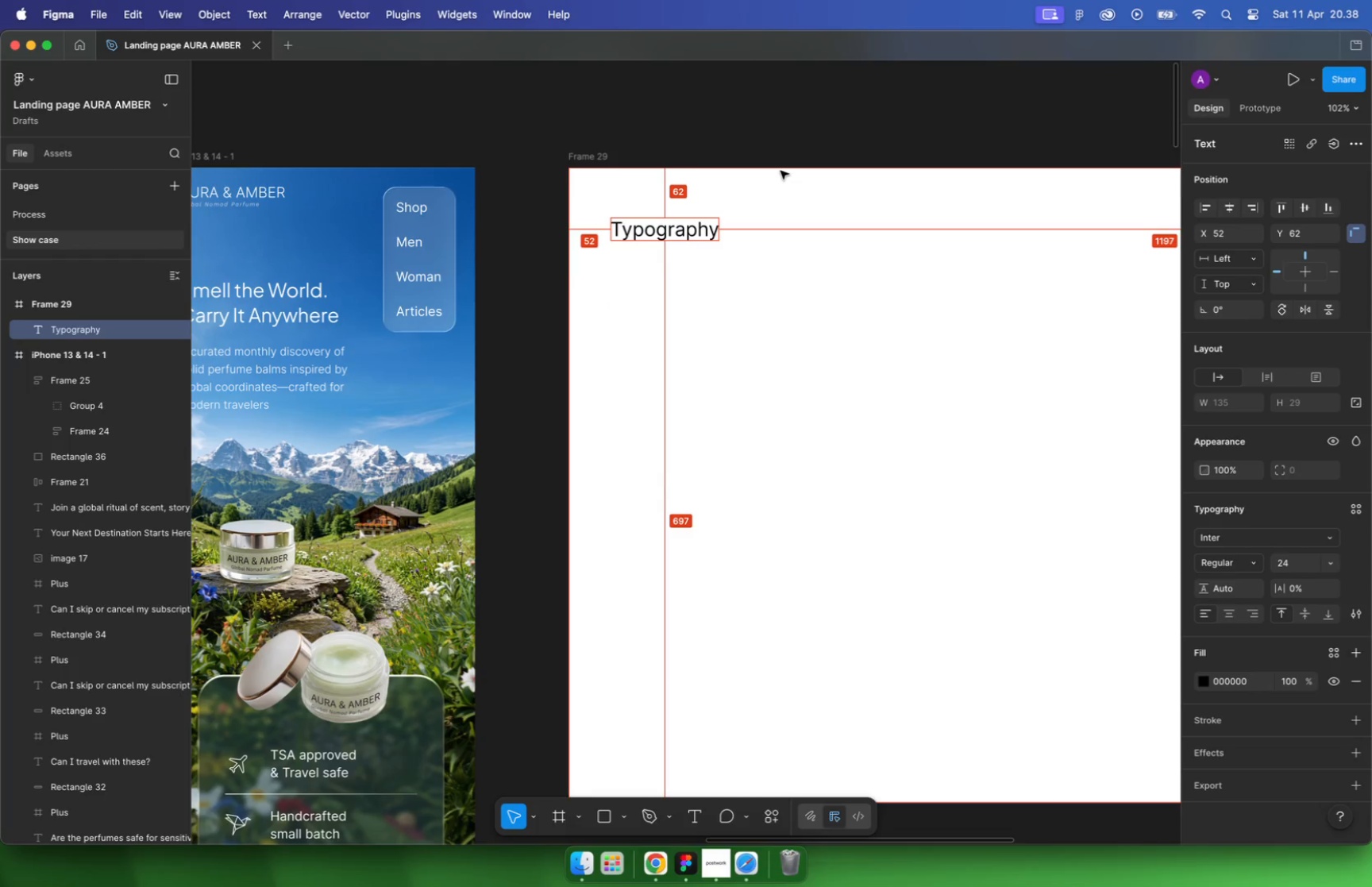 
key(Alt+Shift+ArrowRight)
 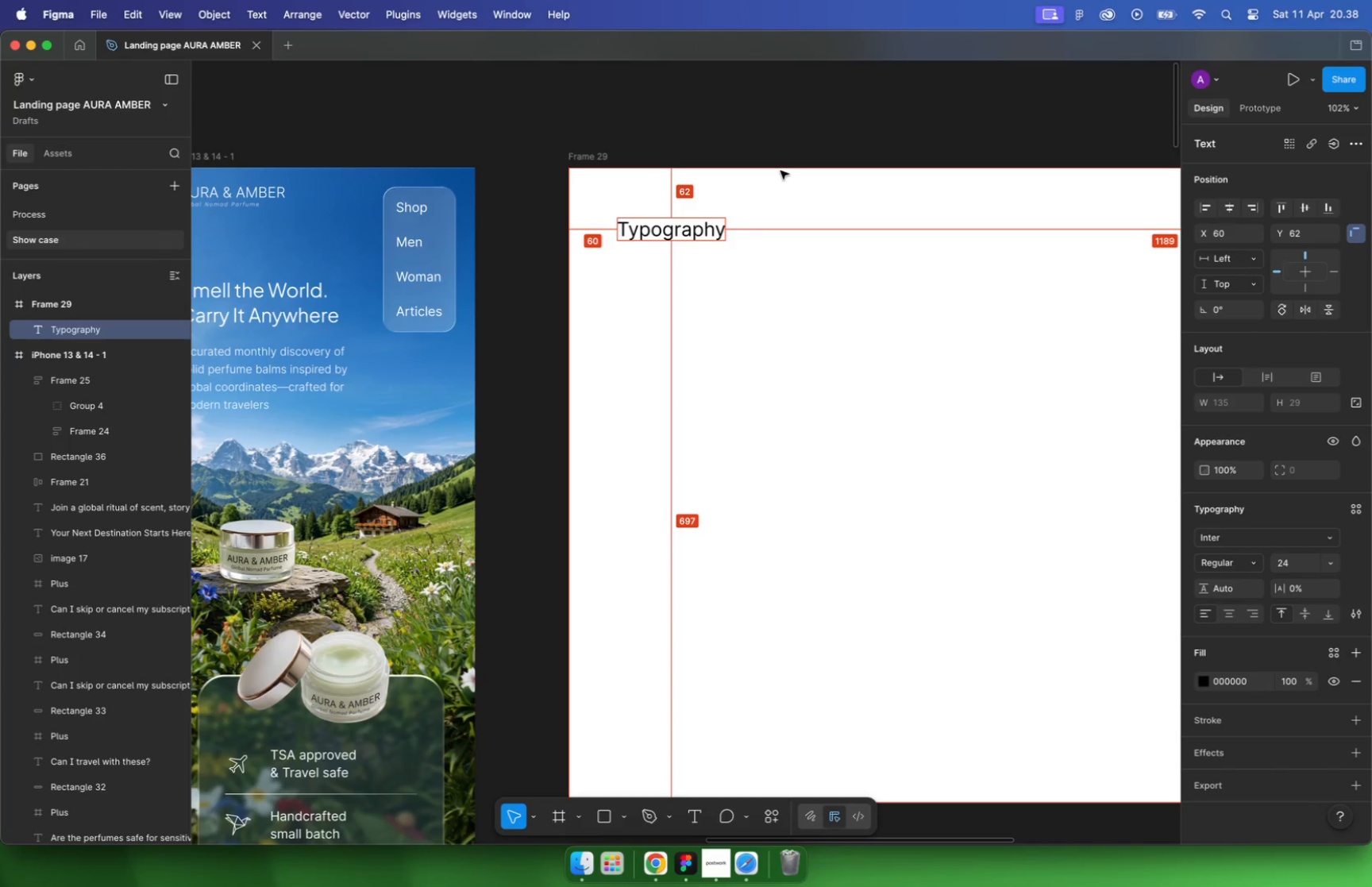 
key(Alt+Shift+ArrowLeft)
 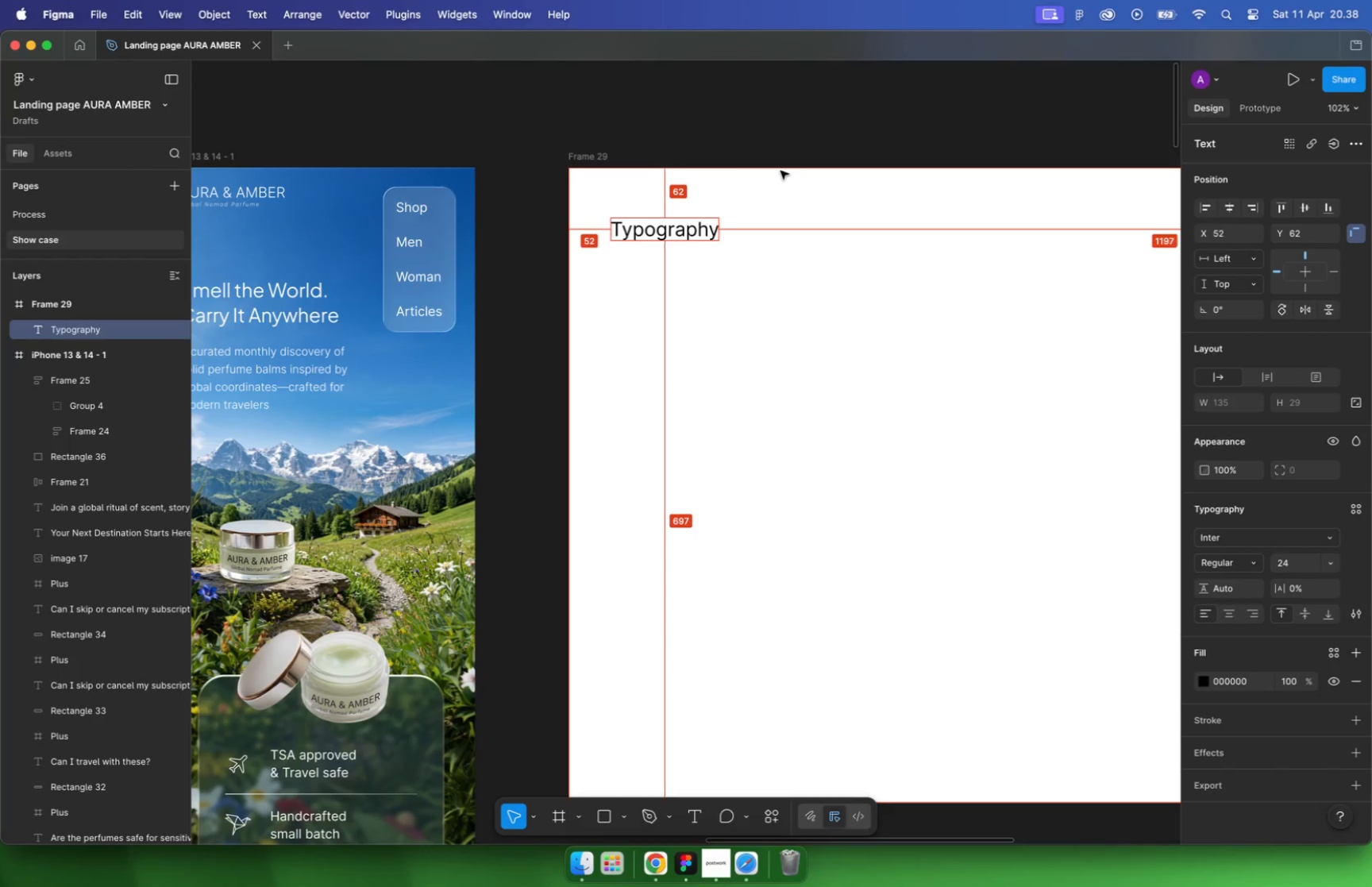 
key(Alt+Shift+ArrowLeft)
 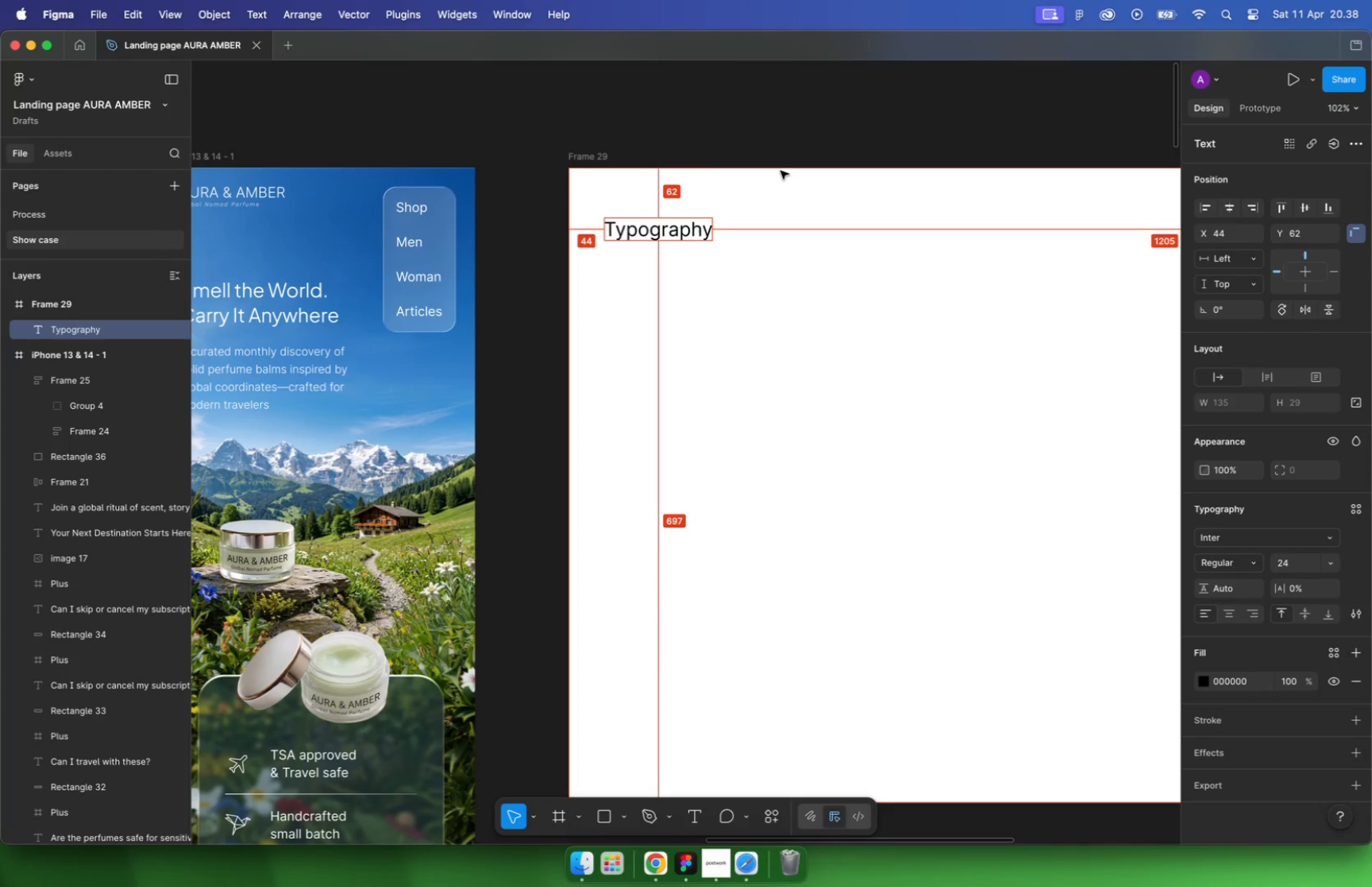 
key(Alt+ArrowRight)
 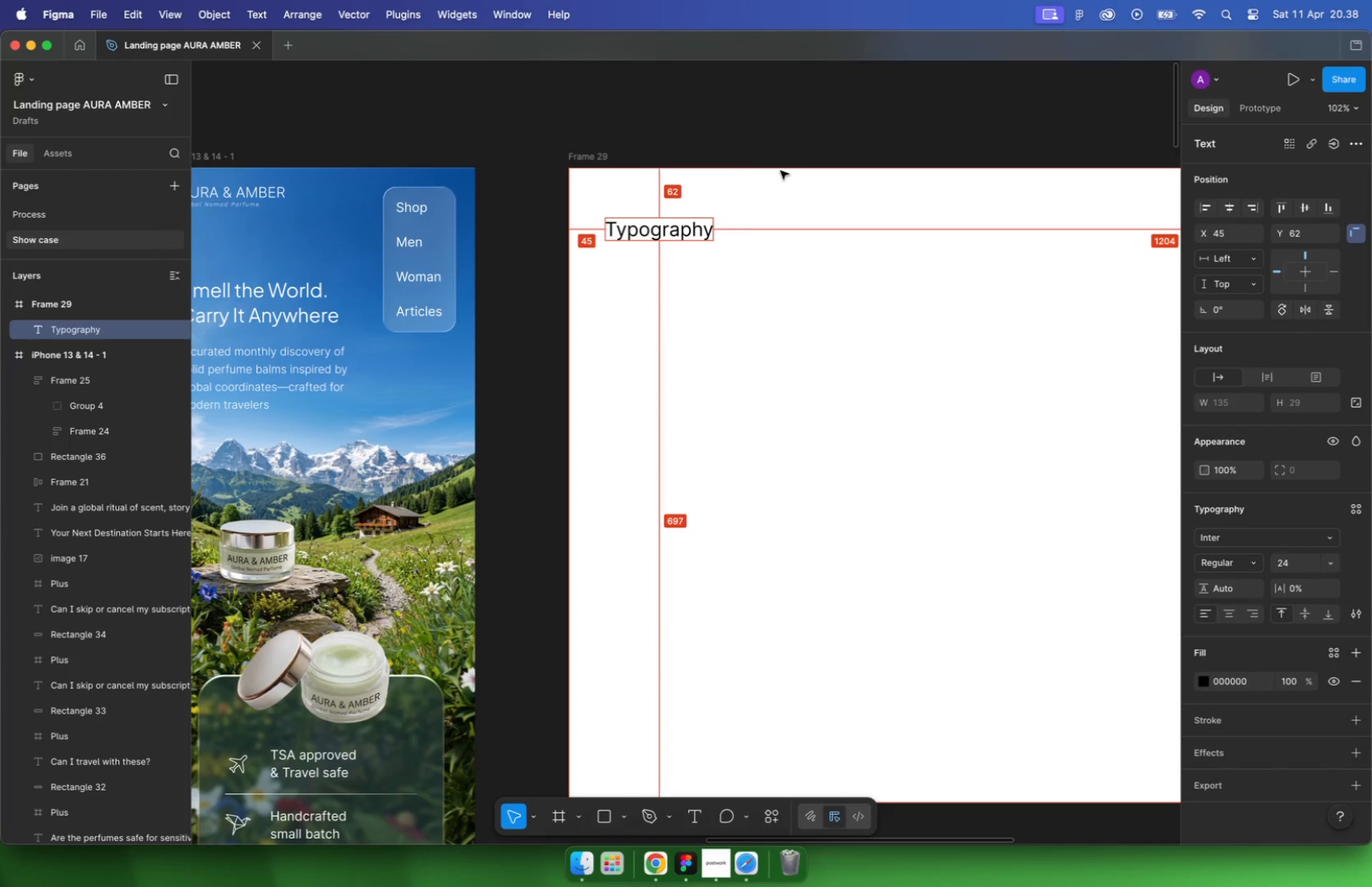 
key(Alt+ArrowRight)
 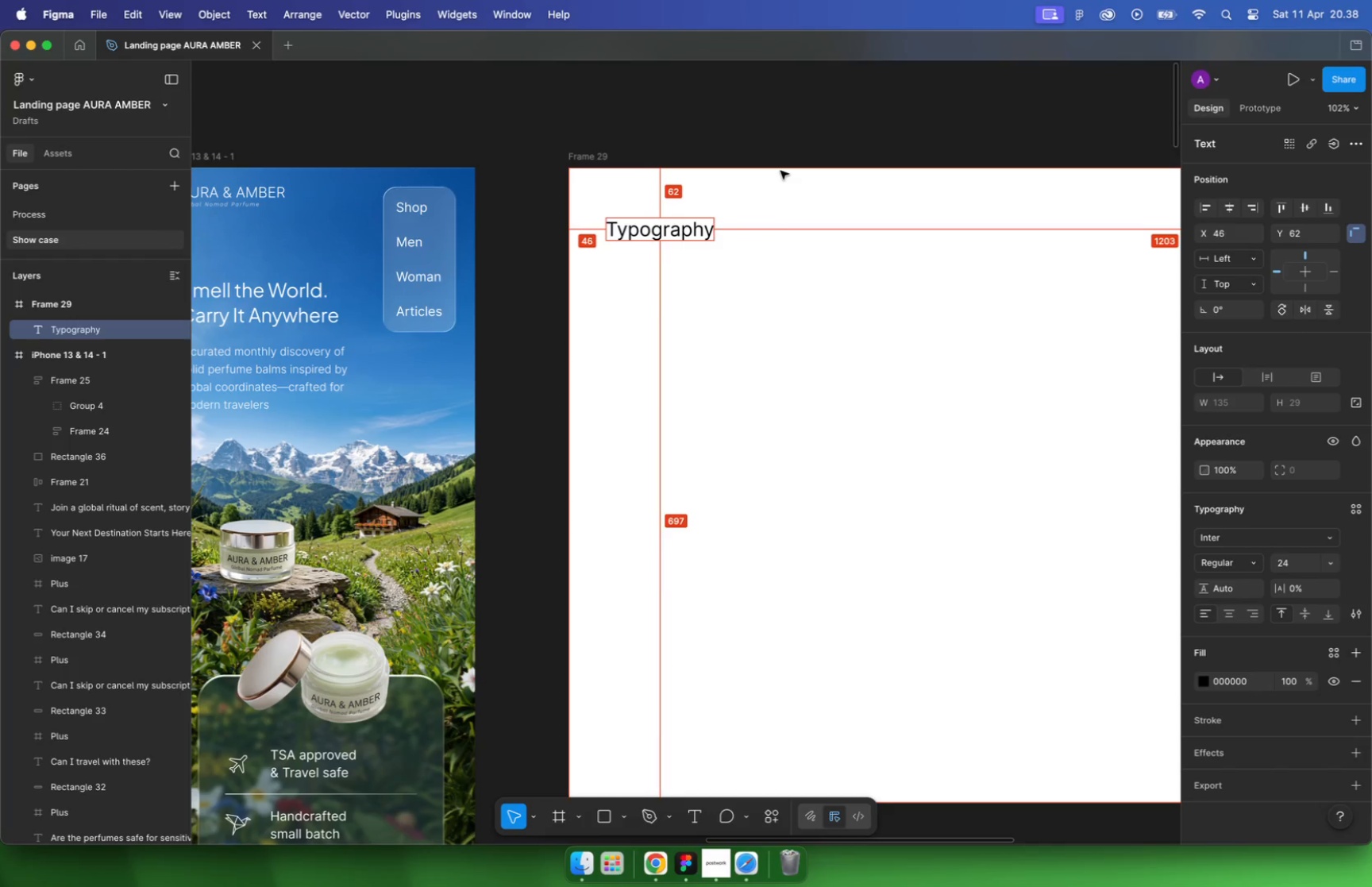 
key(Alt+ArrowRight)
 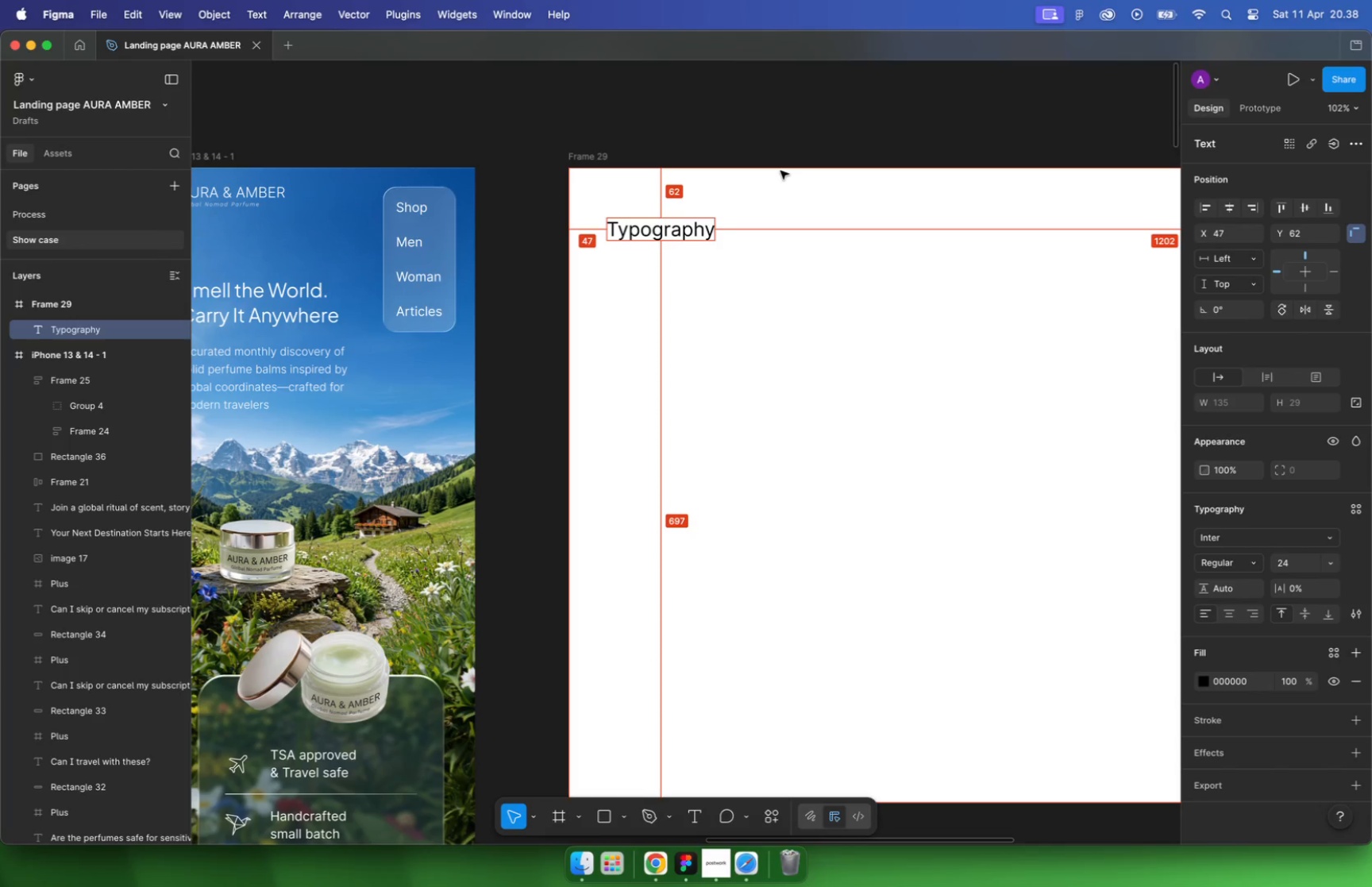 
key(Alt+ArrowRight)
 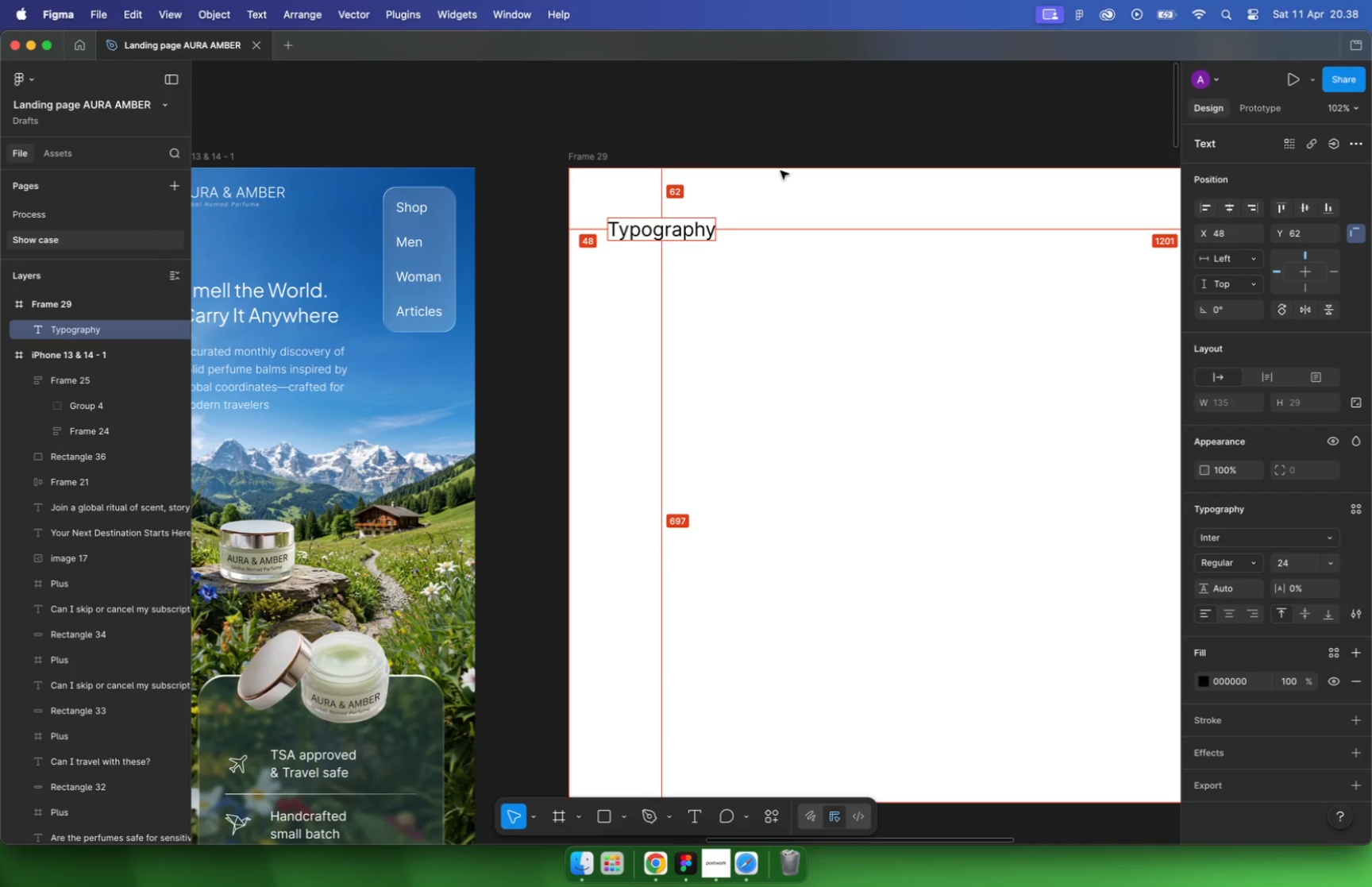 
key(Alt+Shift+ArrowUp)
 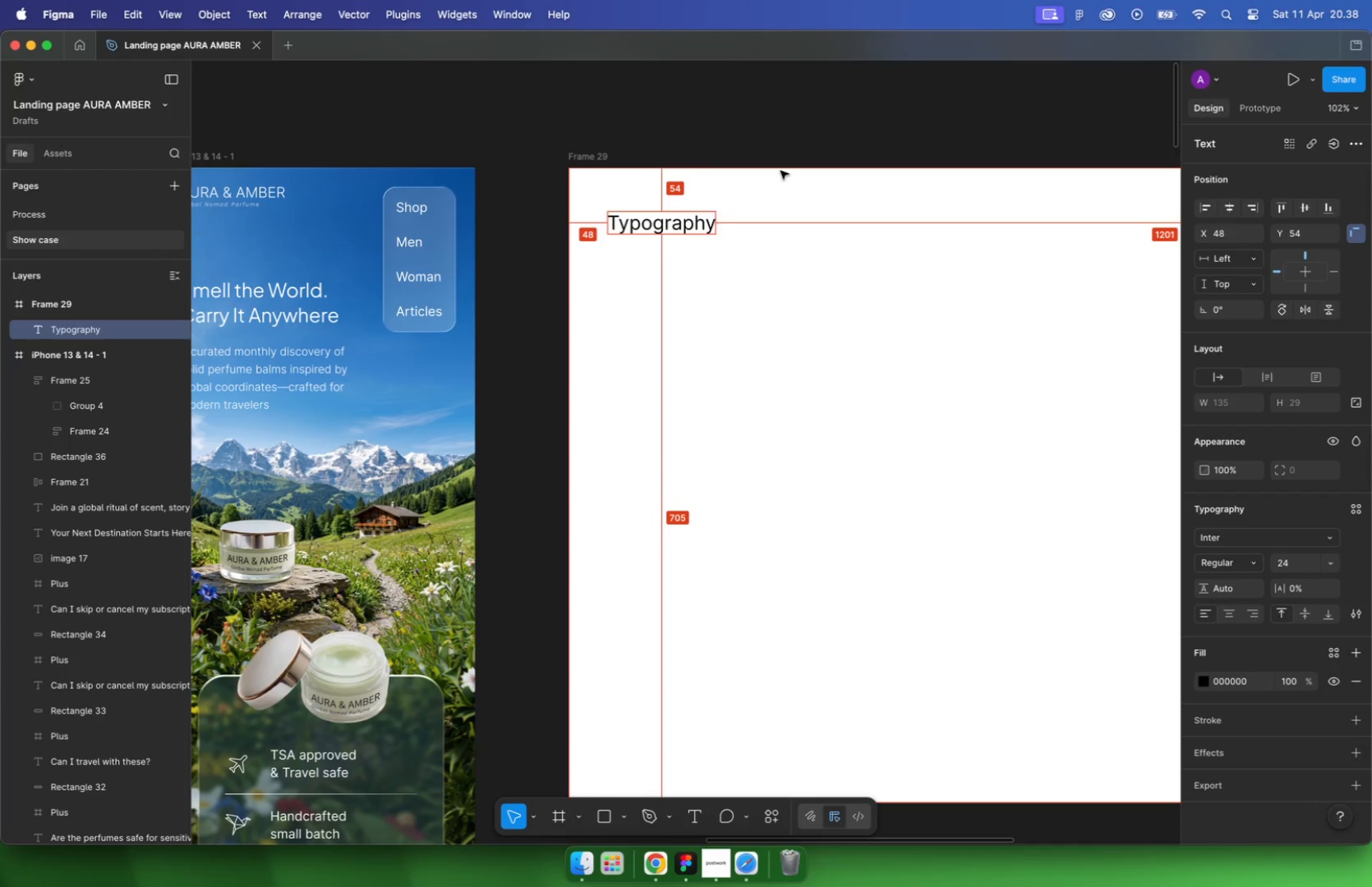 
key(Alt+Shift+ArrowUp)
 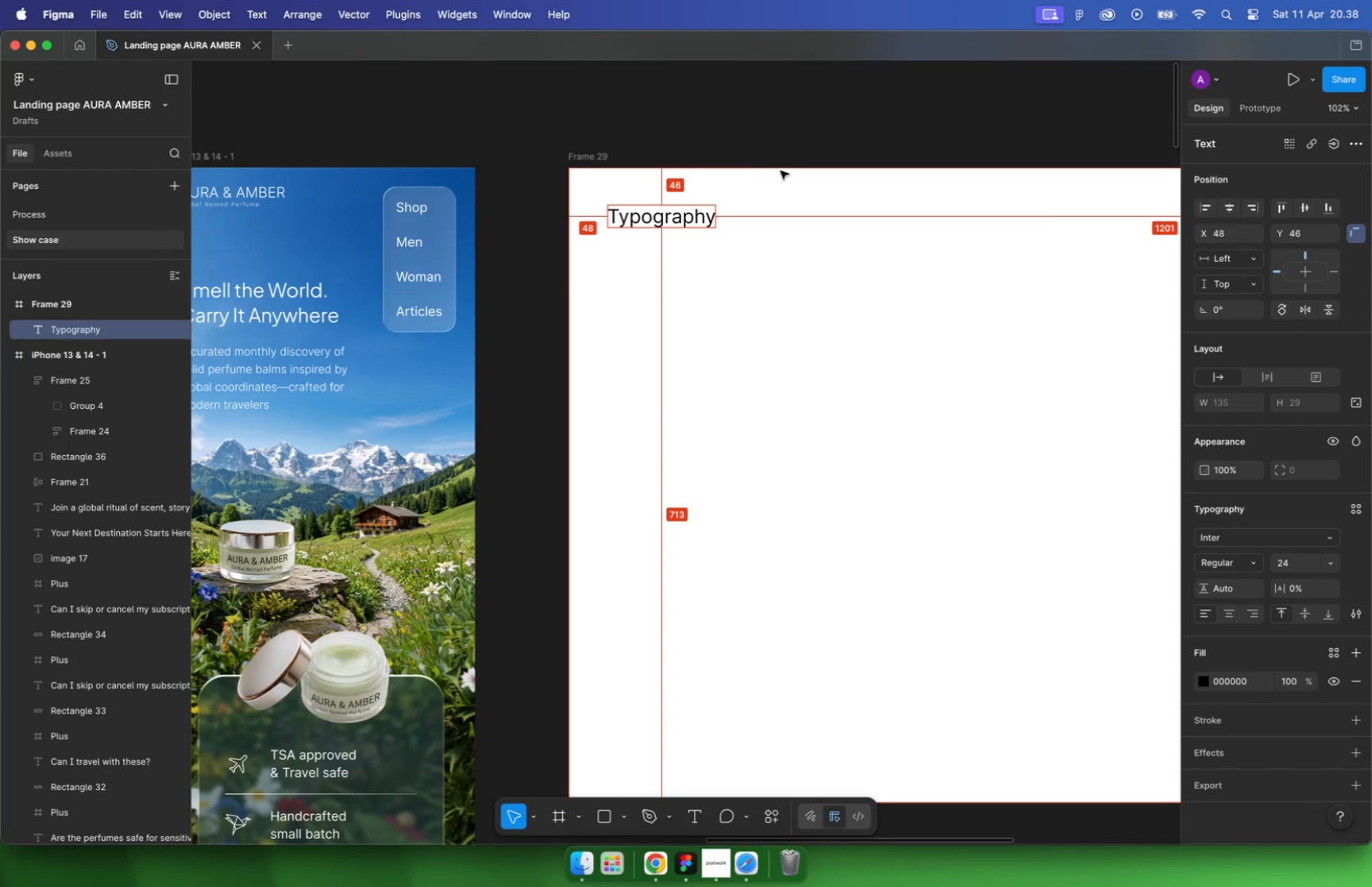 
key(Alt+Shift+ArrowUp)
 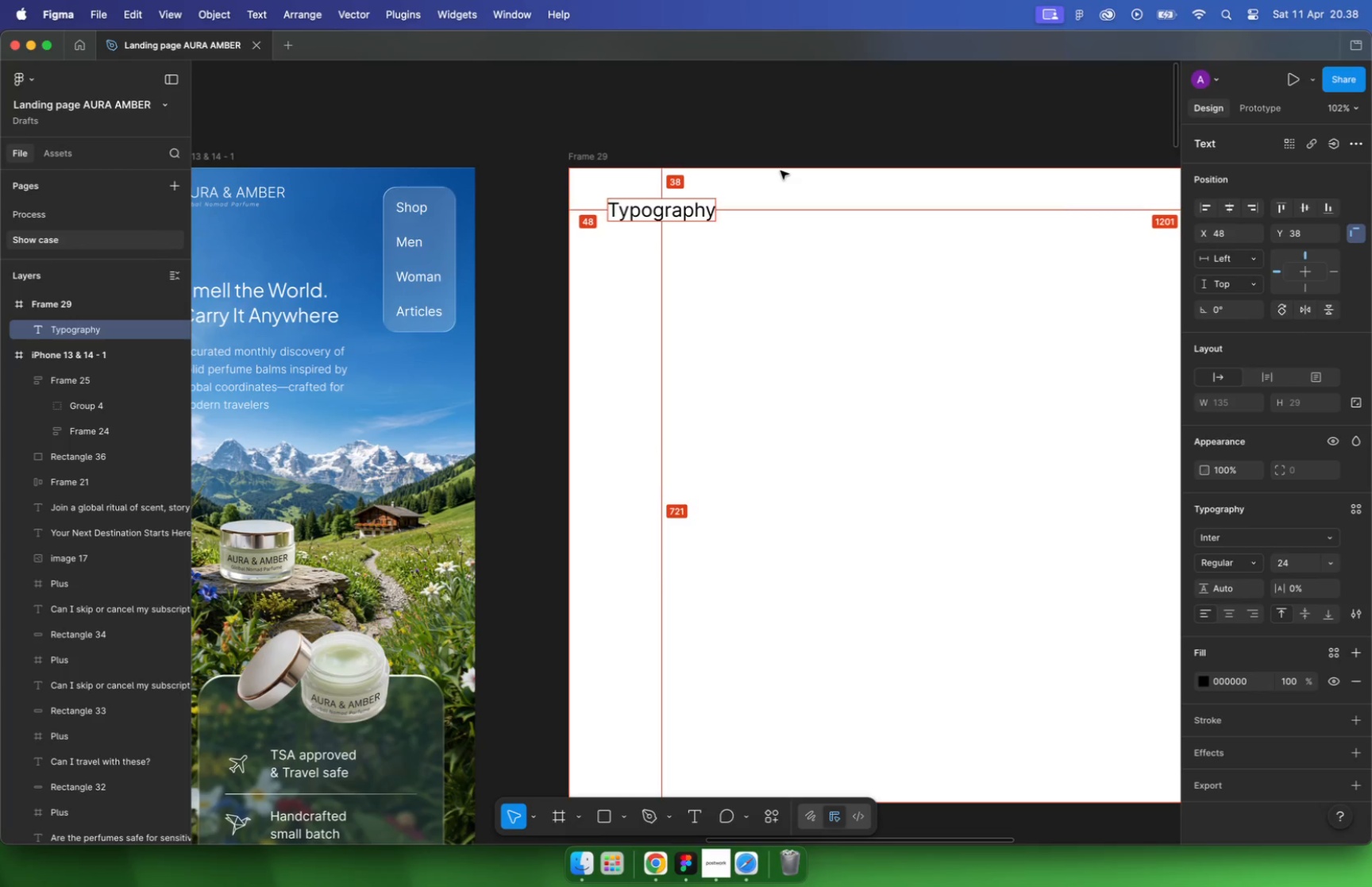 
key(Alt+Shift+ArrowDown)
 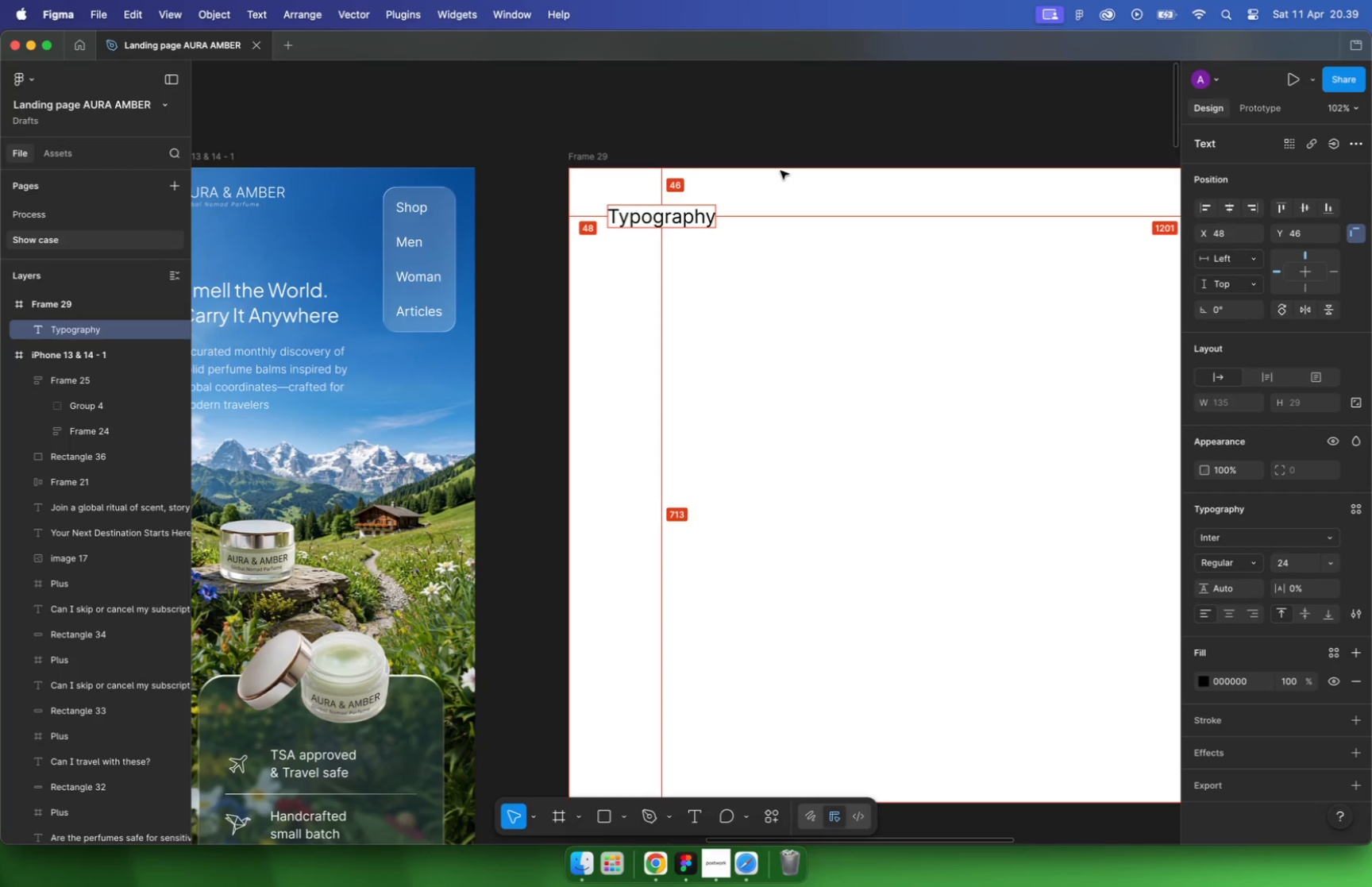 
key(Alt+ArrowDown)
 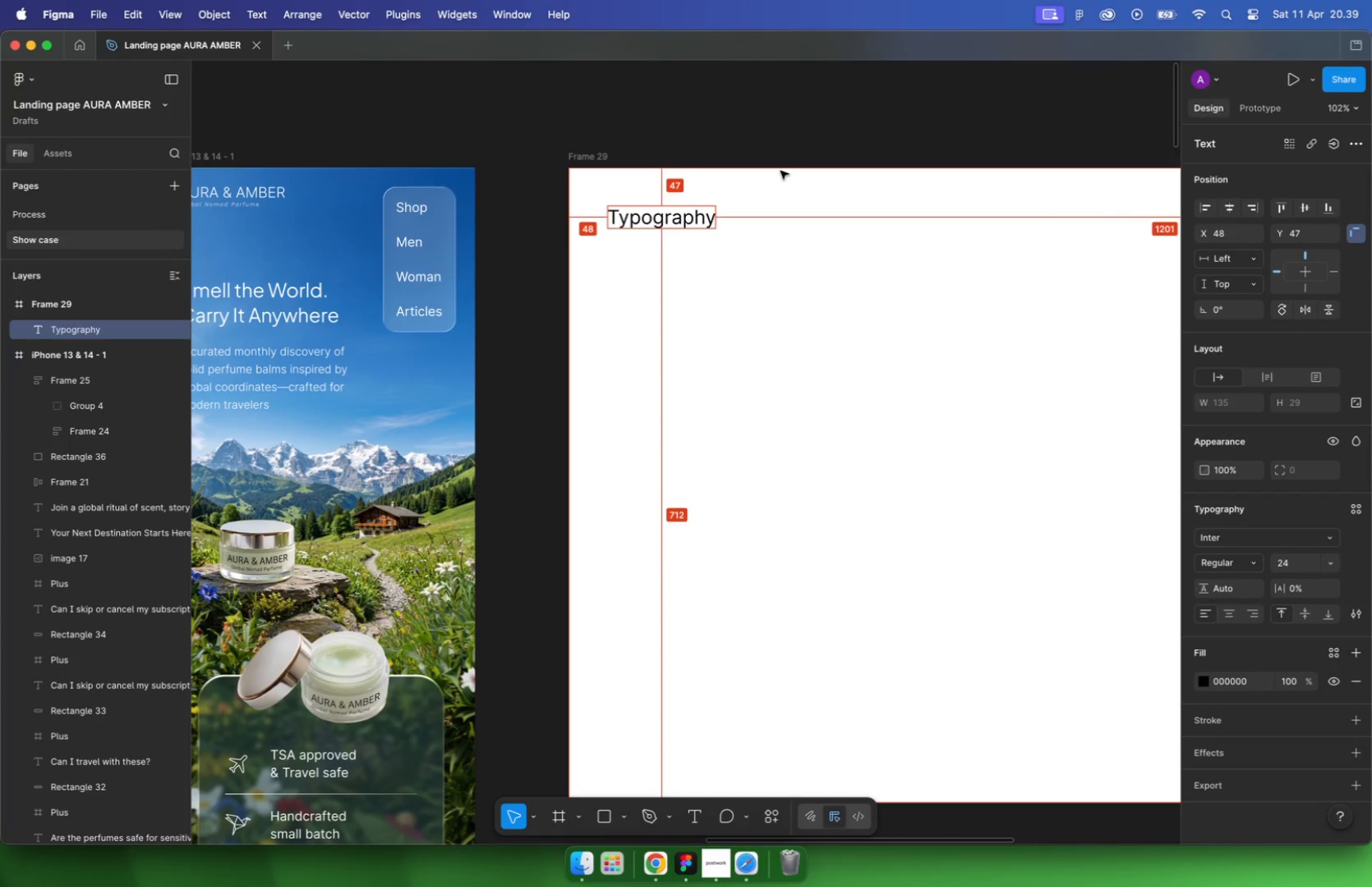 
key(Alt+ArrowDown)
 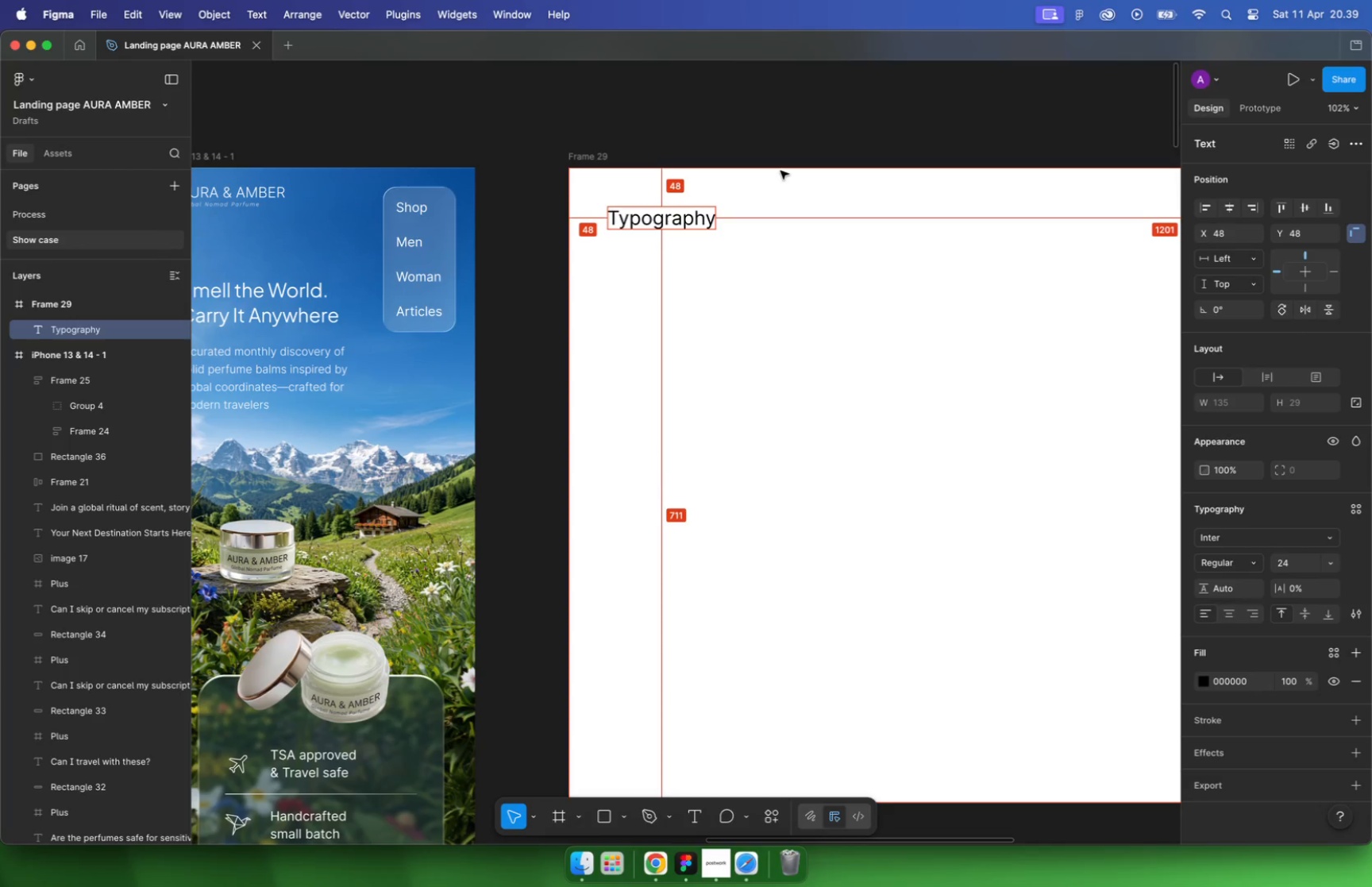 
key(Alt+ArrowDown)
 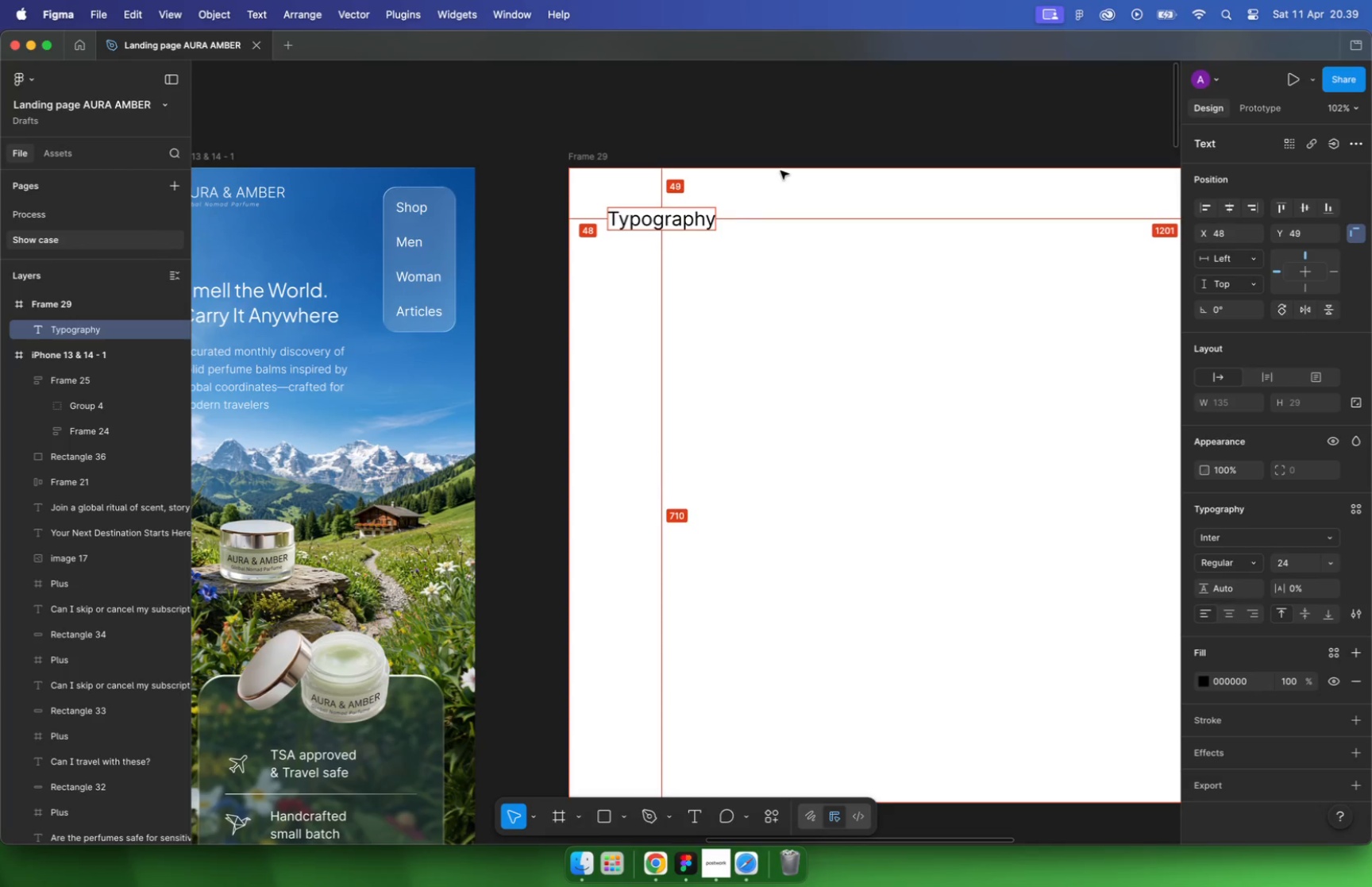 
key(Alt+ArrowUp)
 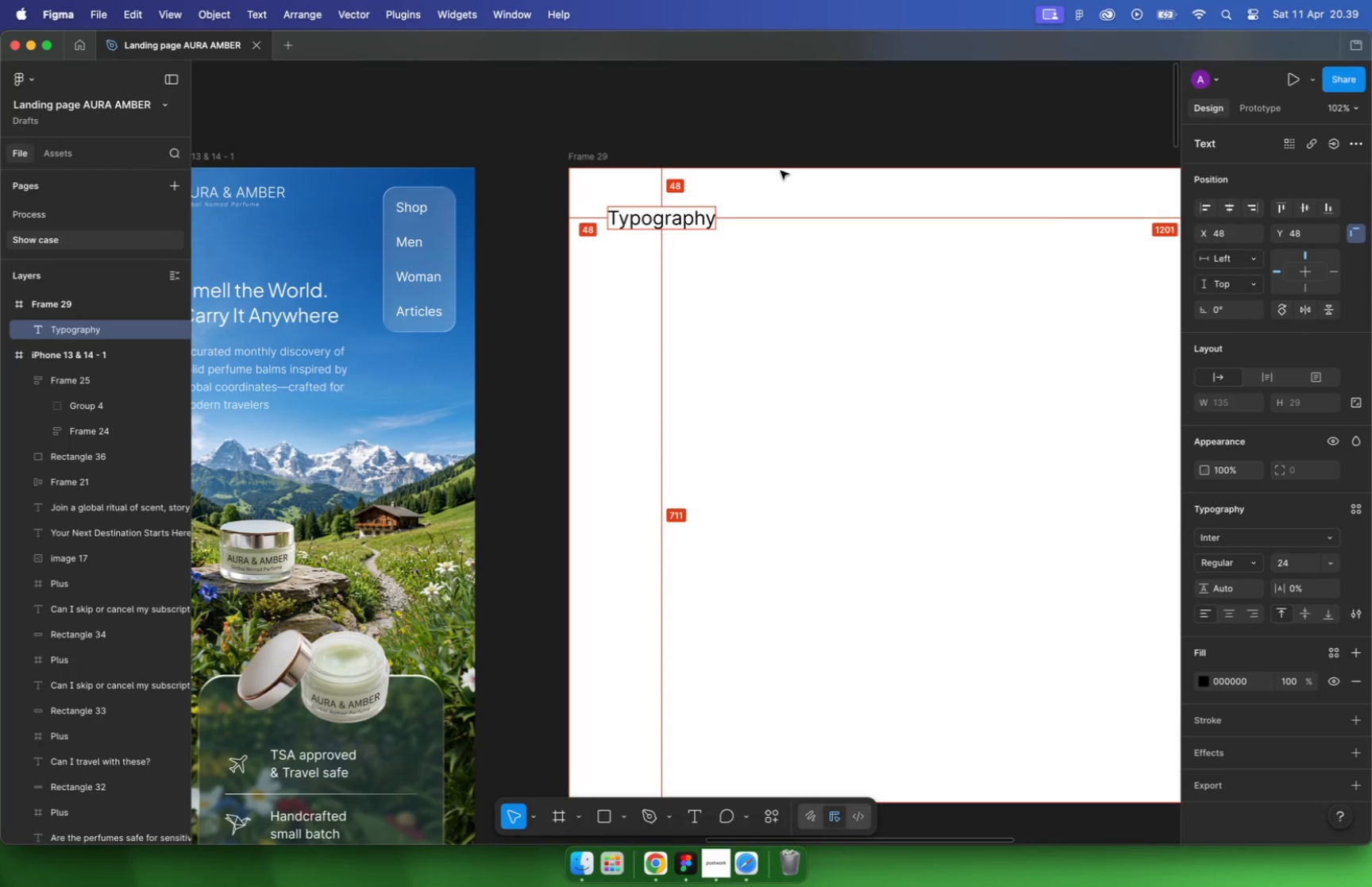 
hold_key(key=OptionLeft, duration=1.39)
scroll: coordinate [747, 233], scroll_direction: down, amount: 11.0
 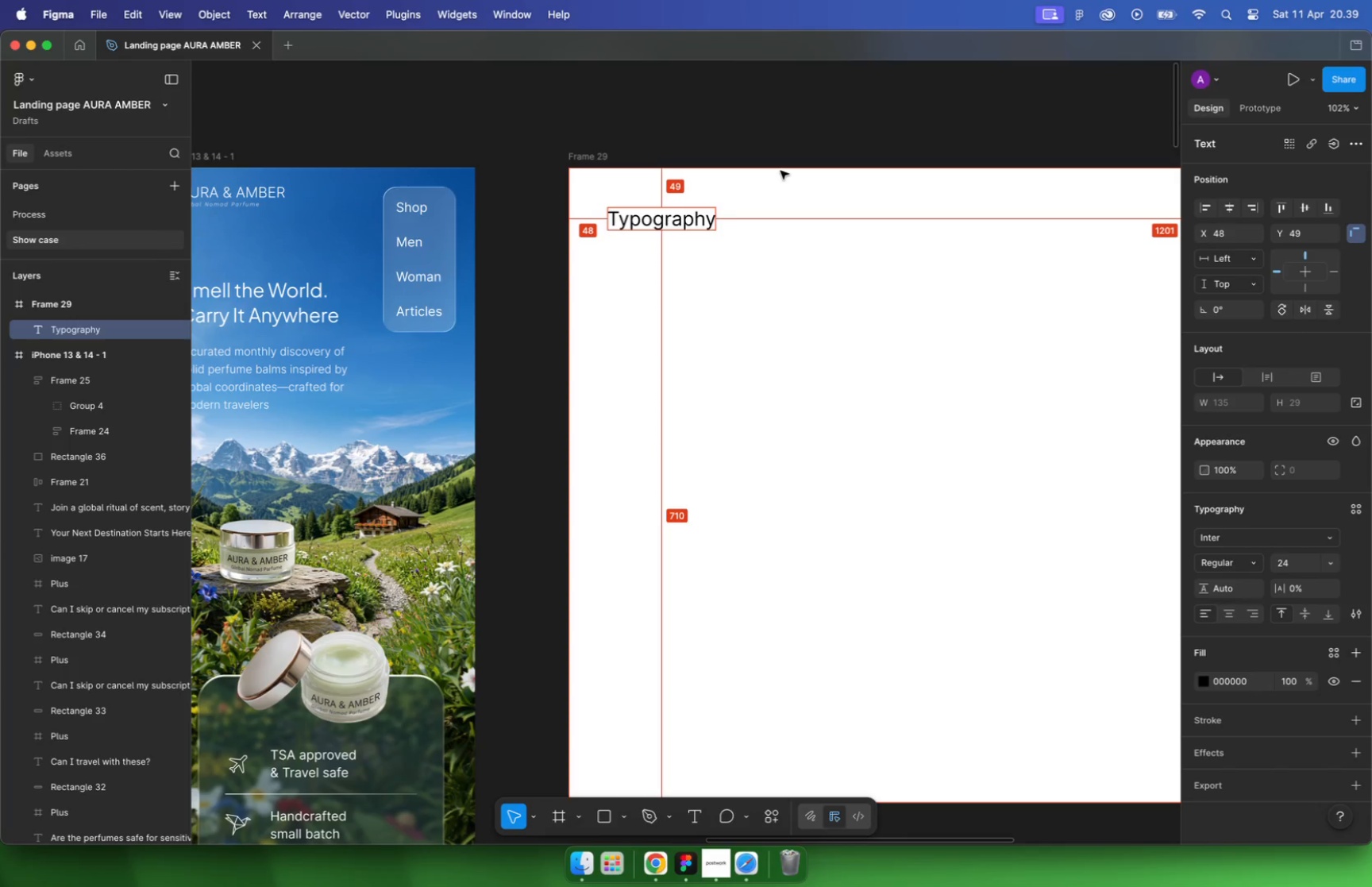 
hold_key(key=CommandLeft, duration=3.67)
 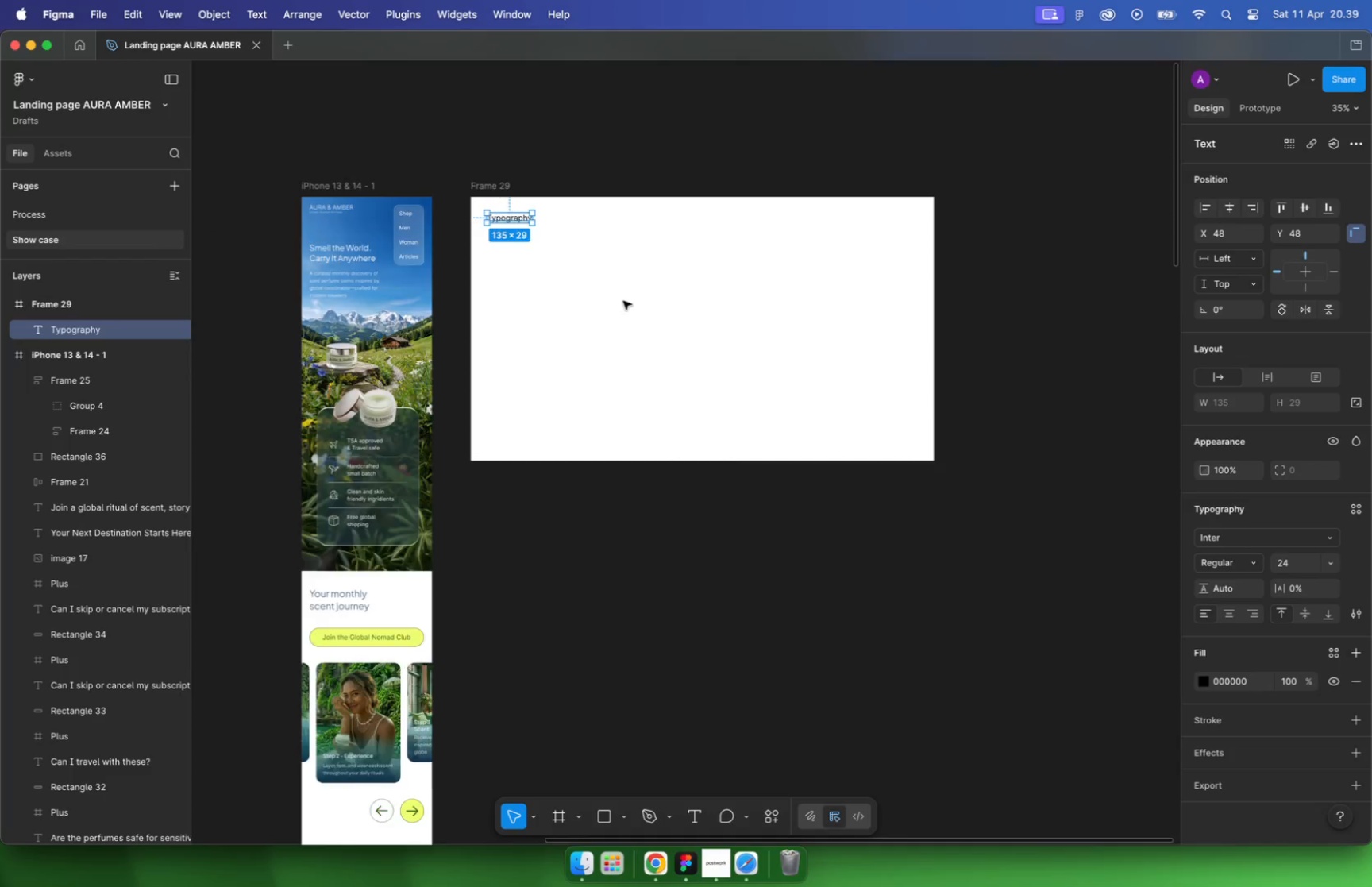 
scroll: coordinate [676, 319], scroll_direction: down, amount: 38.0
 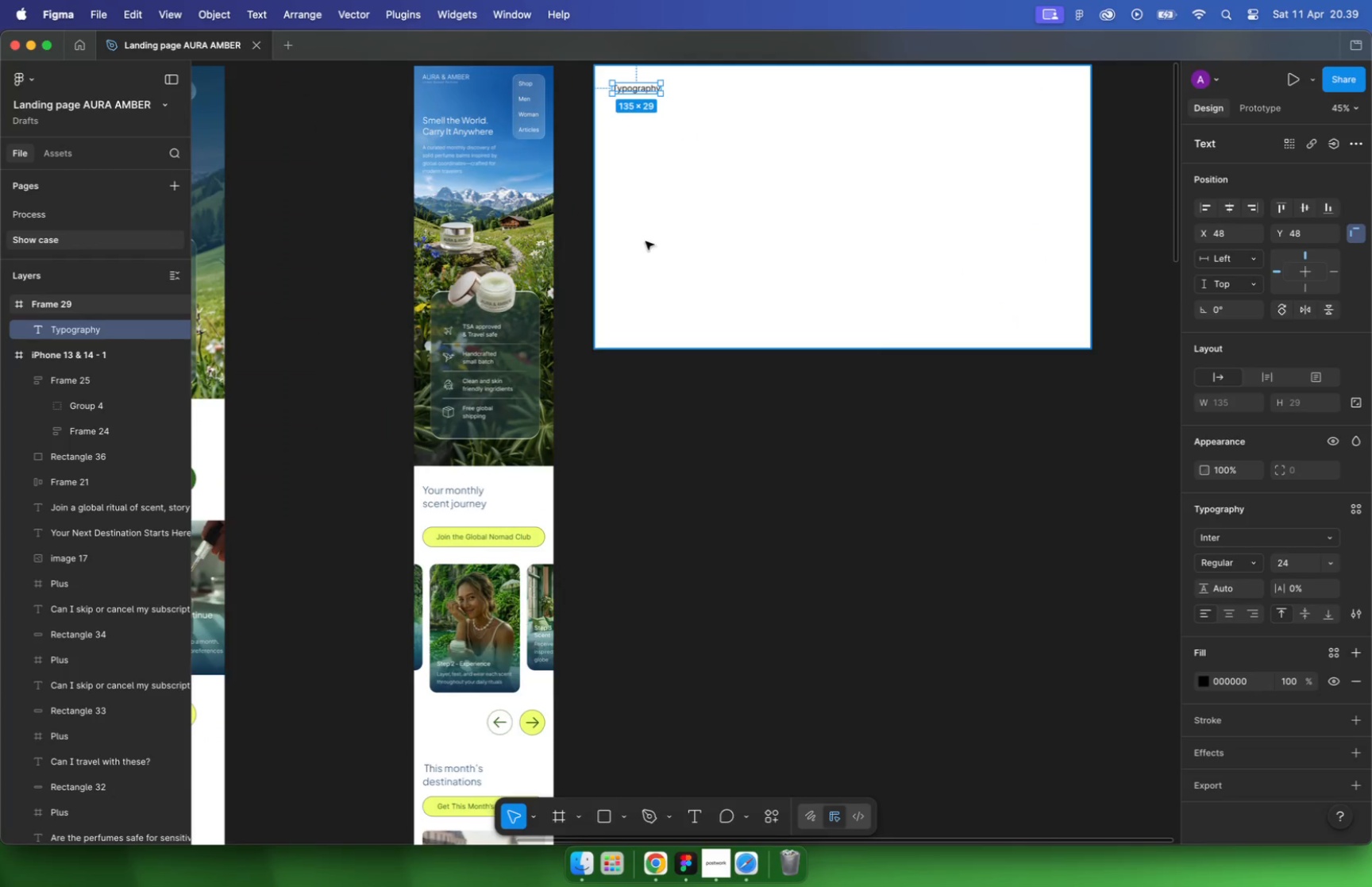 
scroll: coordinate [519, 257], scroll_direction: up, amount: 11.0
 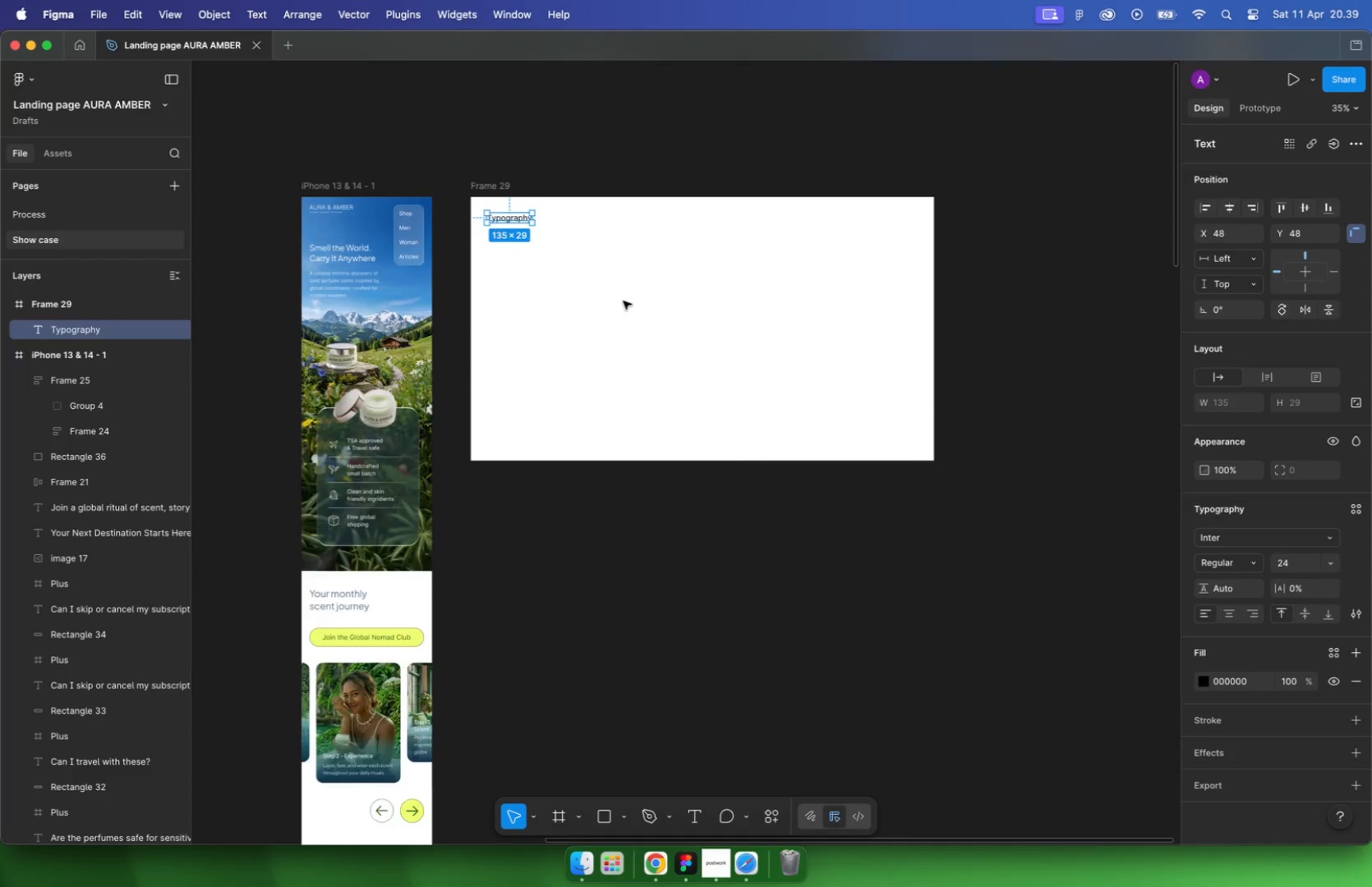 
left_click([637, 233])
 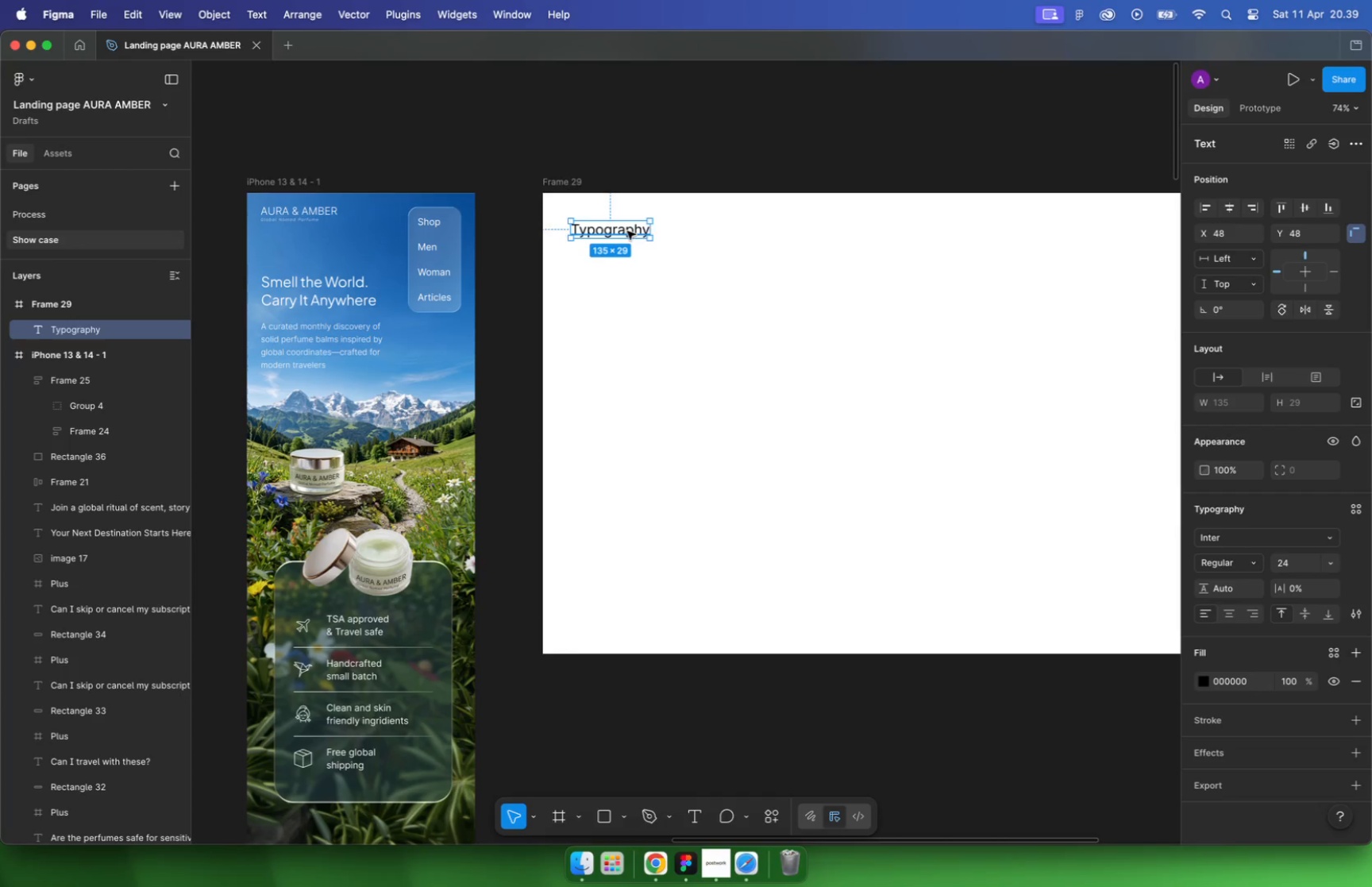 
left_click_drag(start_coordinate=[627, 231], to_coordinate=[626, 290])
 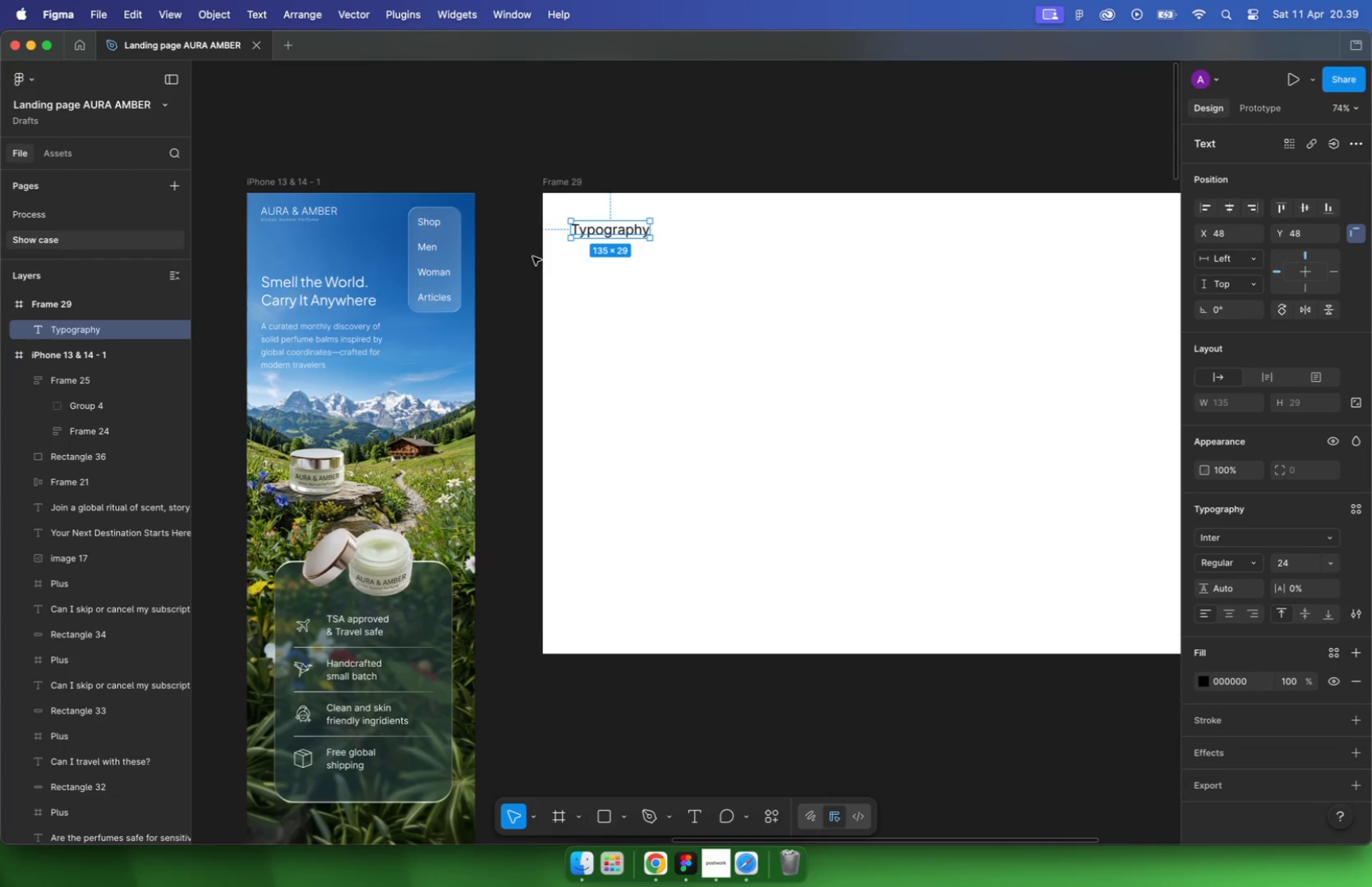 
hold_key(key=ShiftLeft, duration=0.66)
 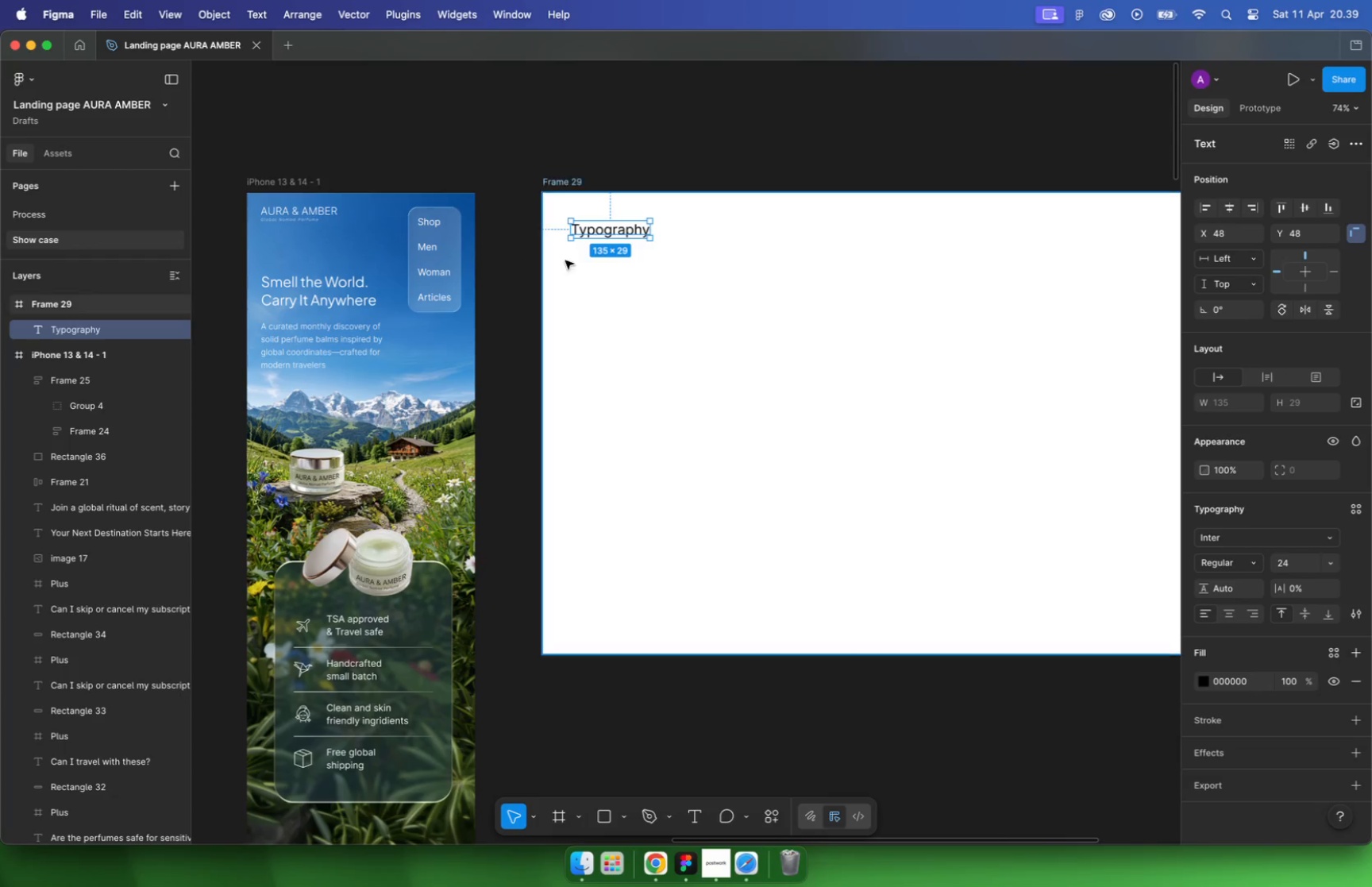 
hold_key(key=OptionLeft, duration=0.4)
 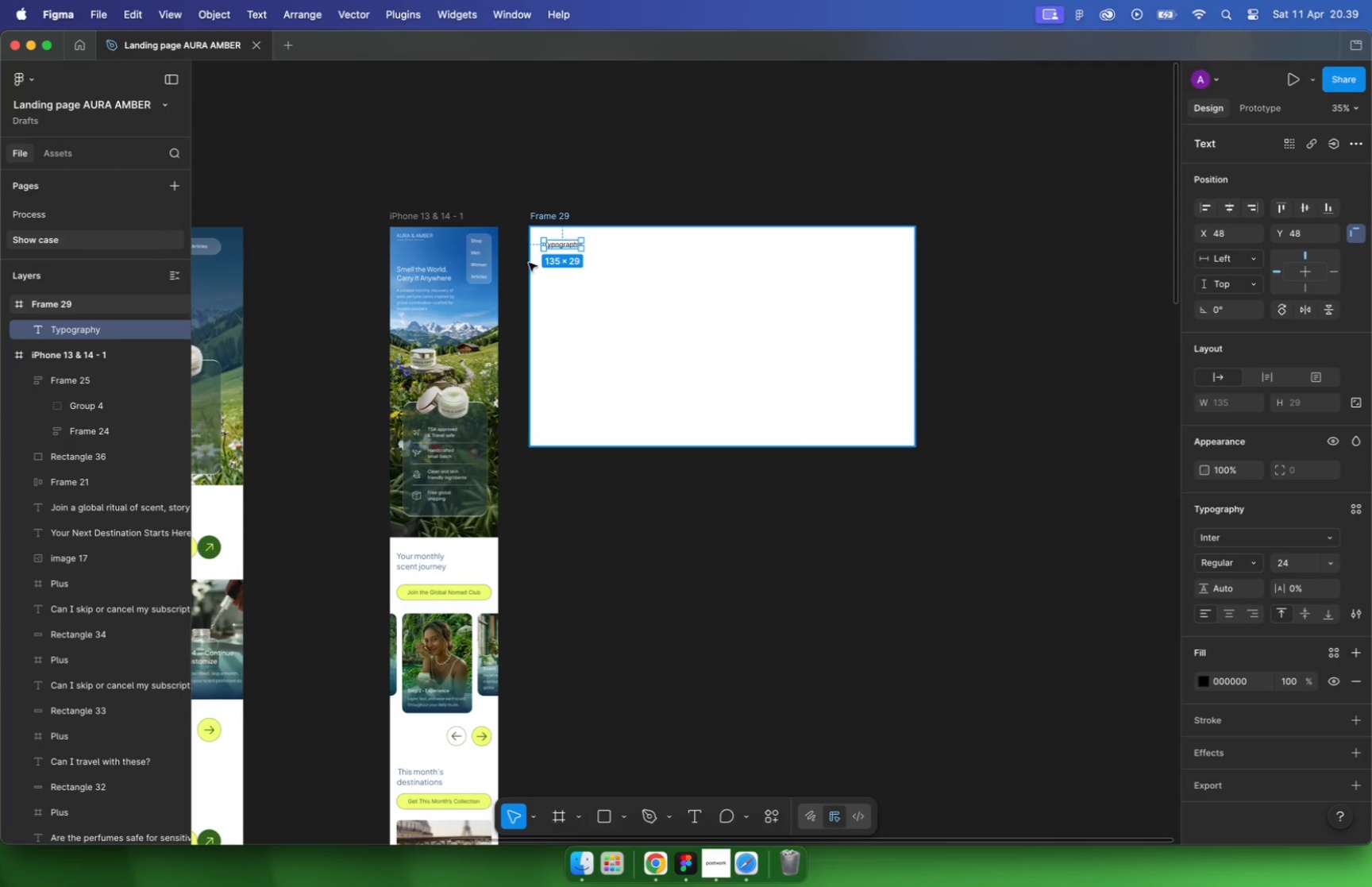 
hold_key(key=CommandLeft, duration=0.37)
 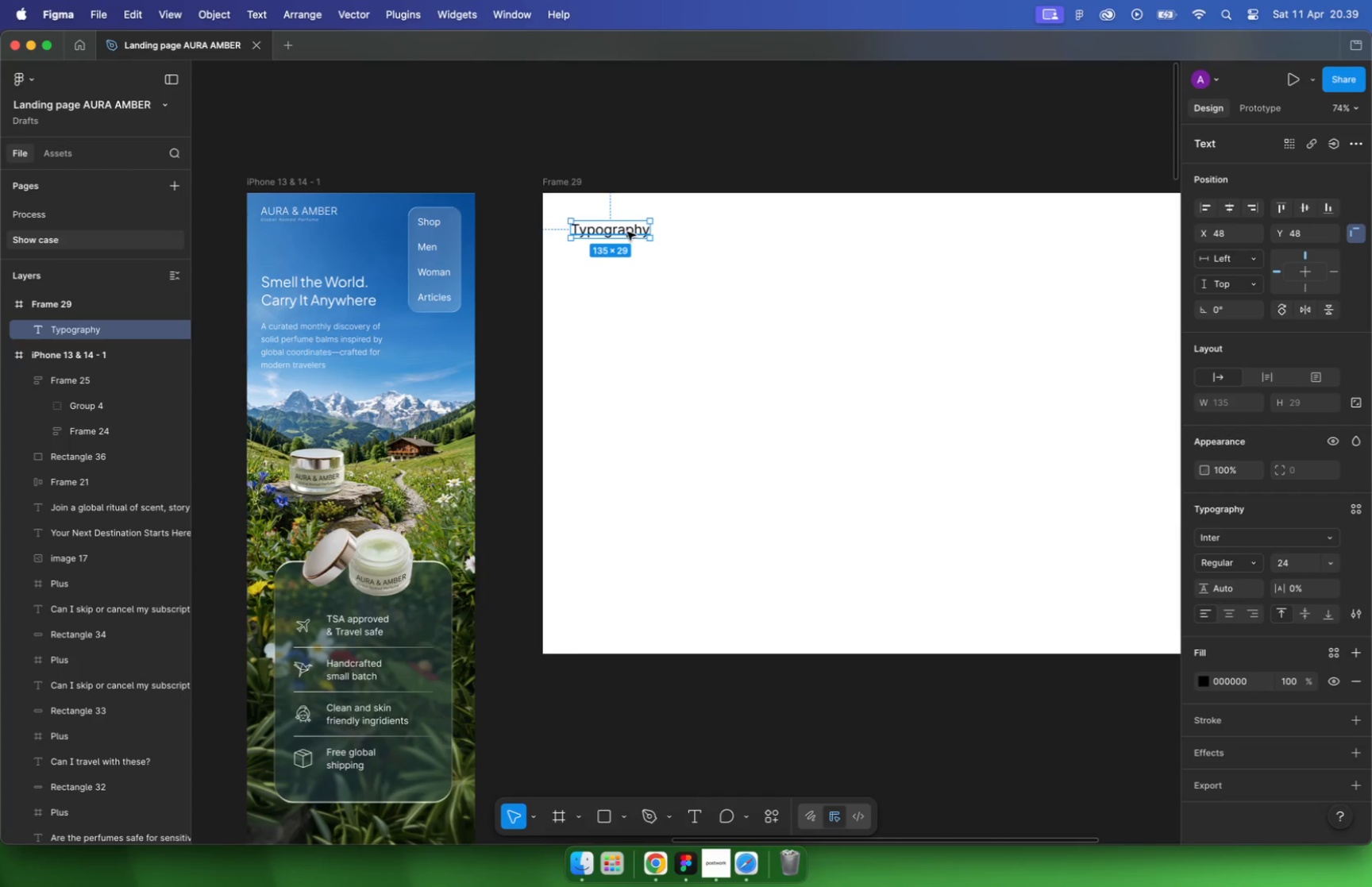 
left_click([634, 288])
 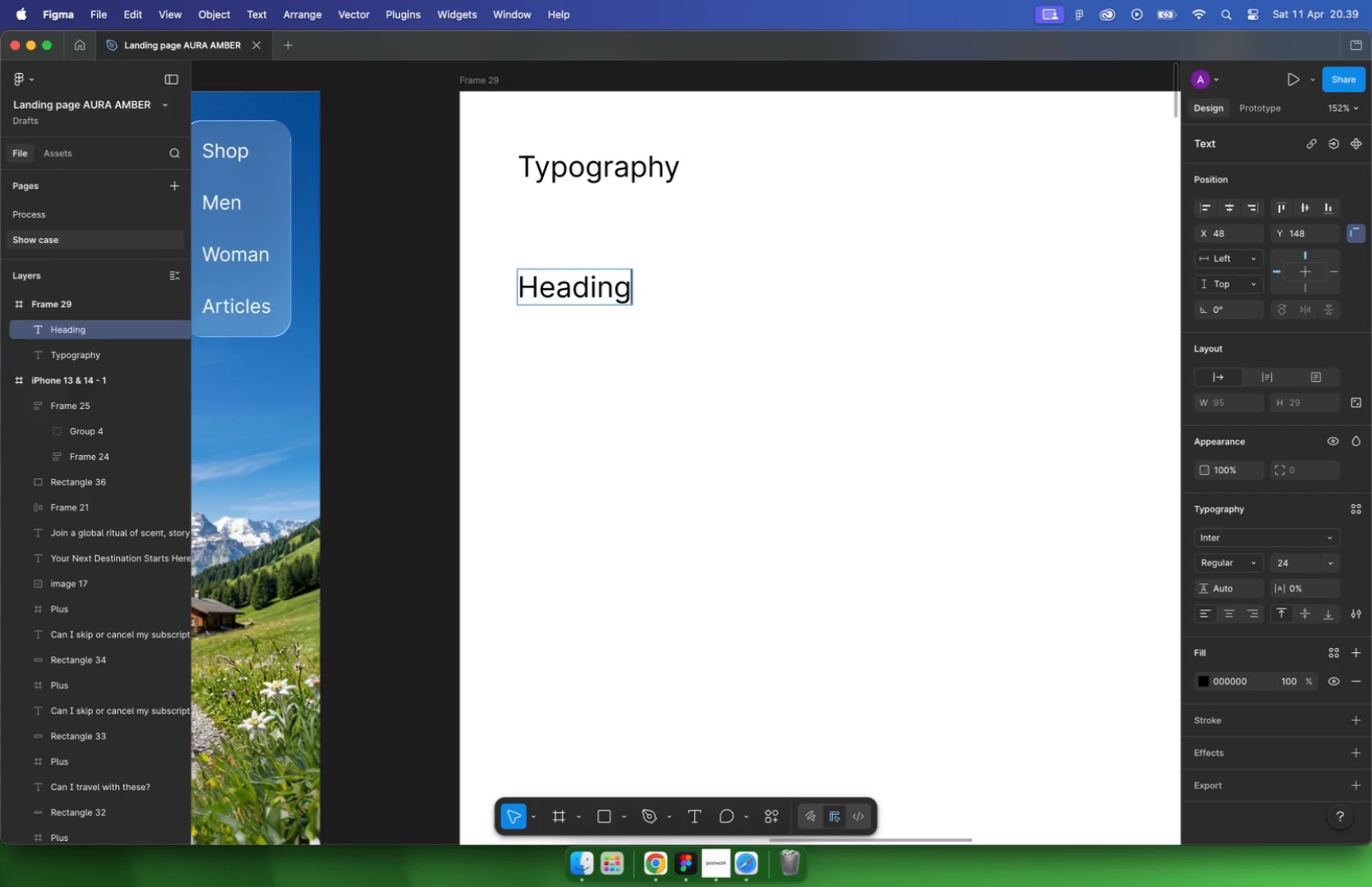 
scroll: coordinate [622, 289], scroll_direction: up, amount: 10.0
 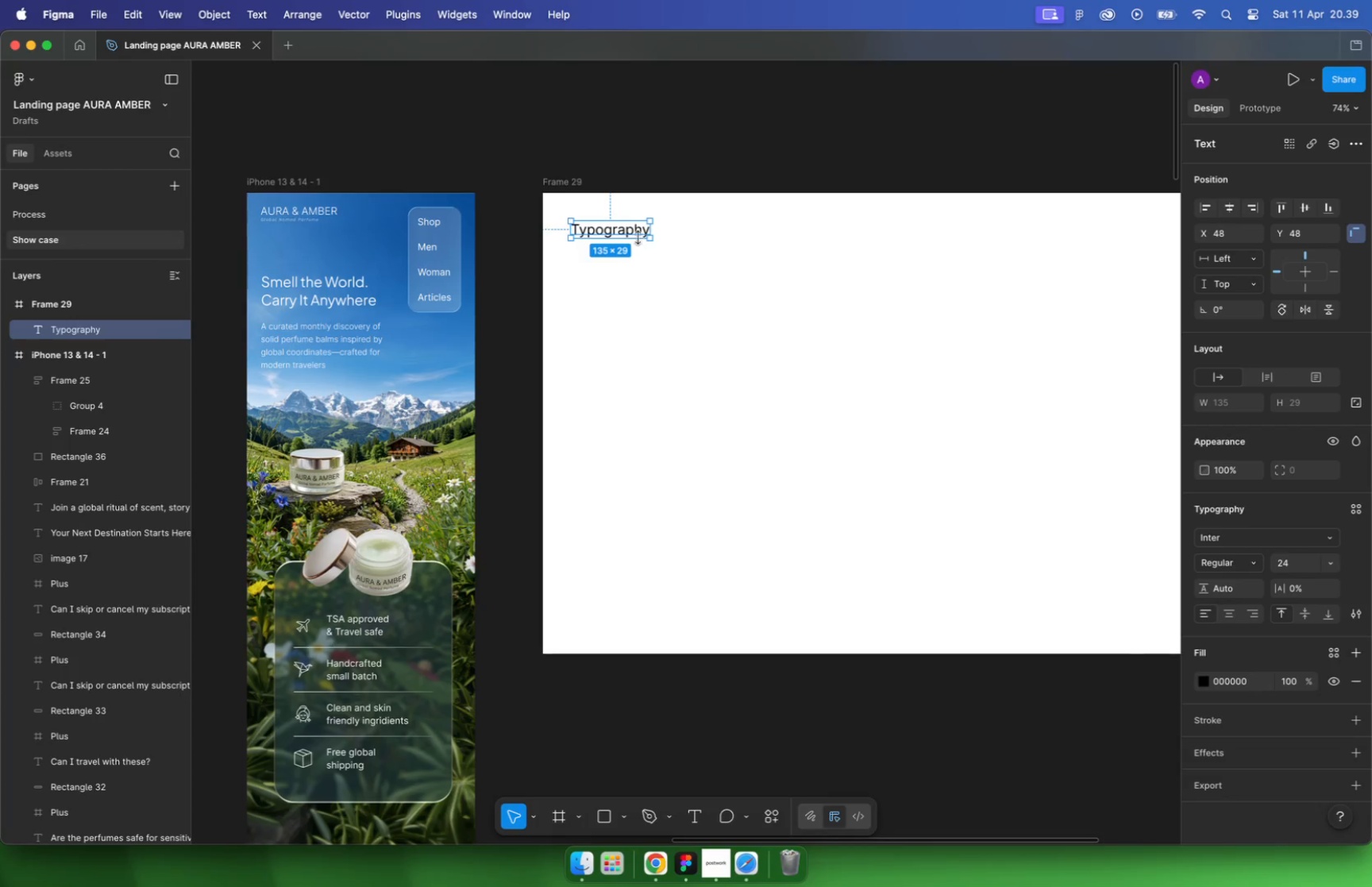 
type(Headinges)
key(Backspace)
key(Backspace)
type(s)
key(Escape)
key(Escape)
 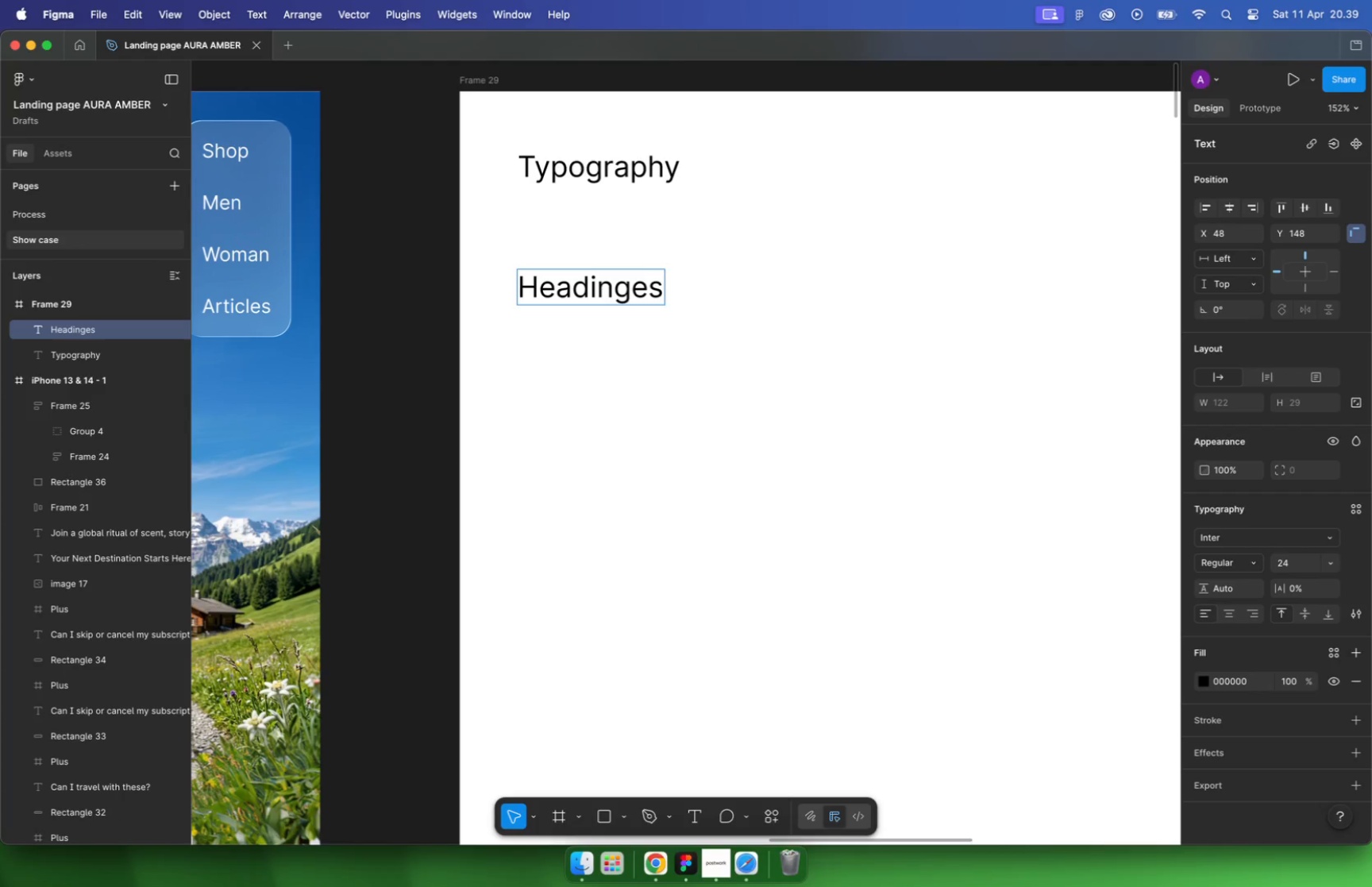 
left_click_drag(start_coordinate=[587, 292], to_coordinate=[585, 273])
 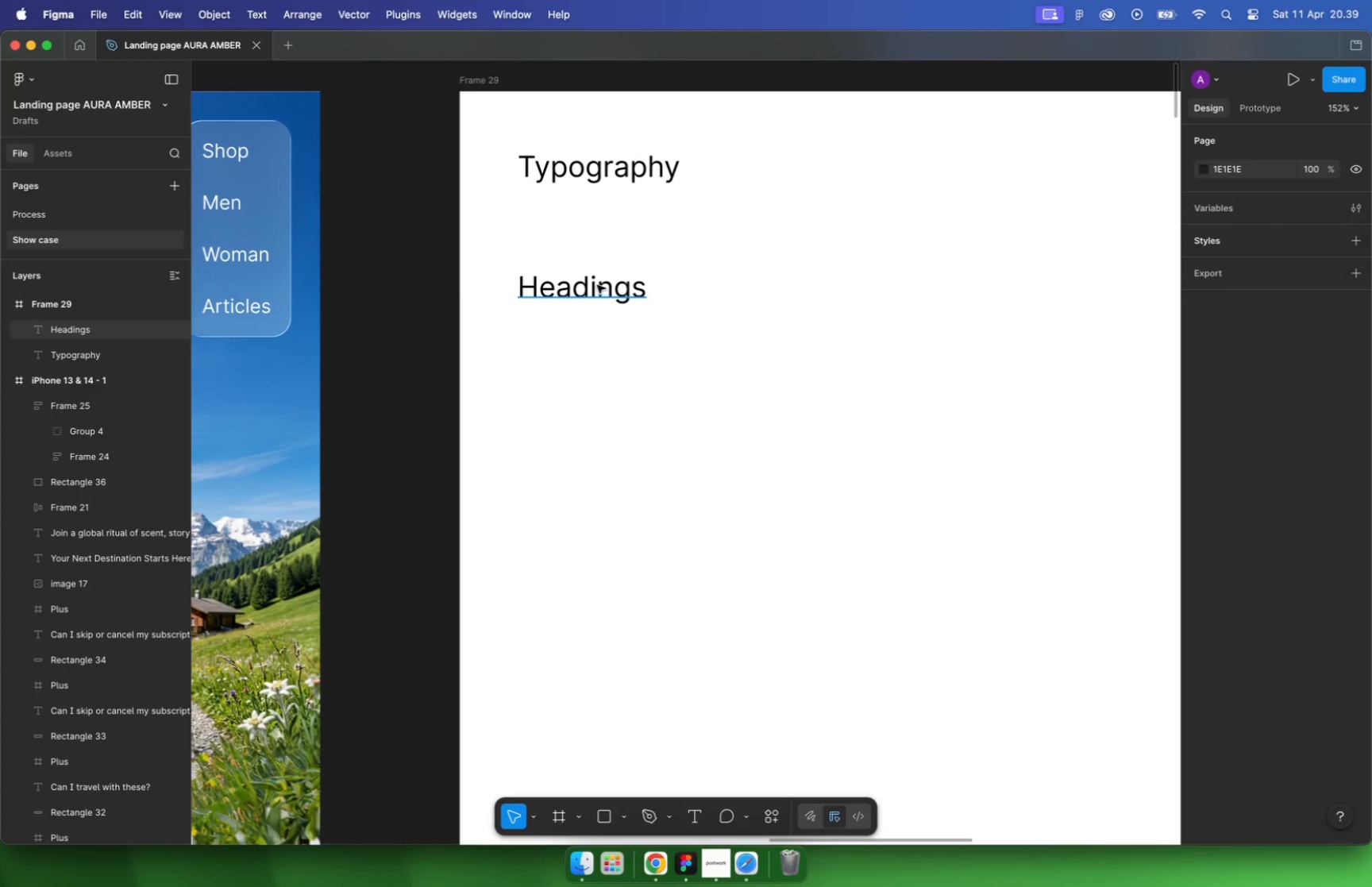 
hold_key(key=ShiftLeft, duration=1.07)
 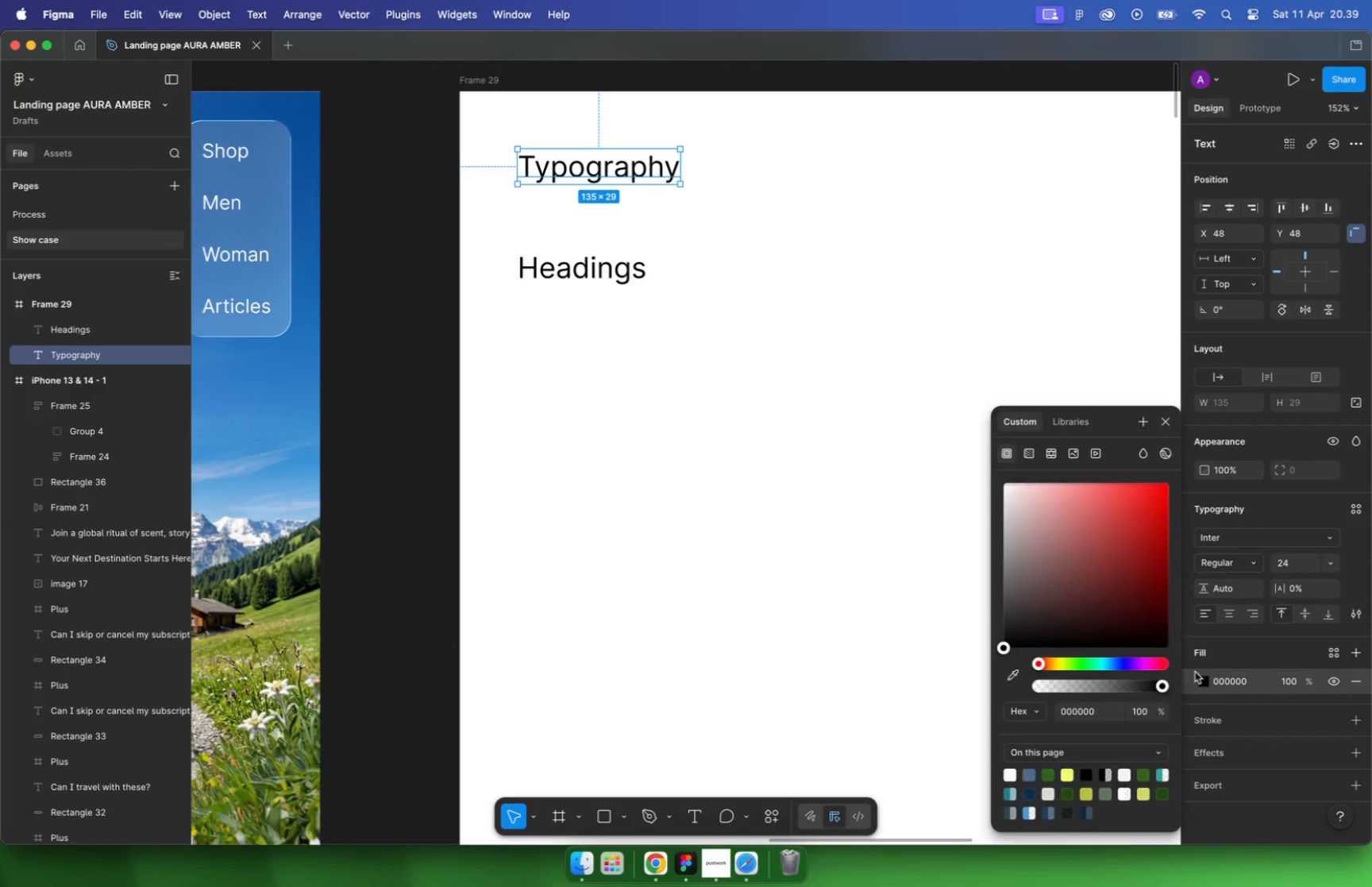 
left_click([692, 272])
 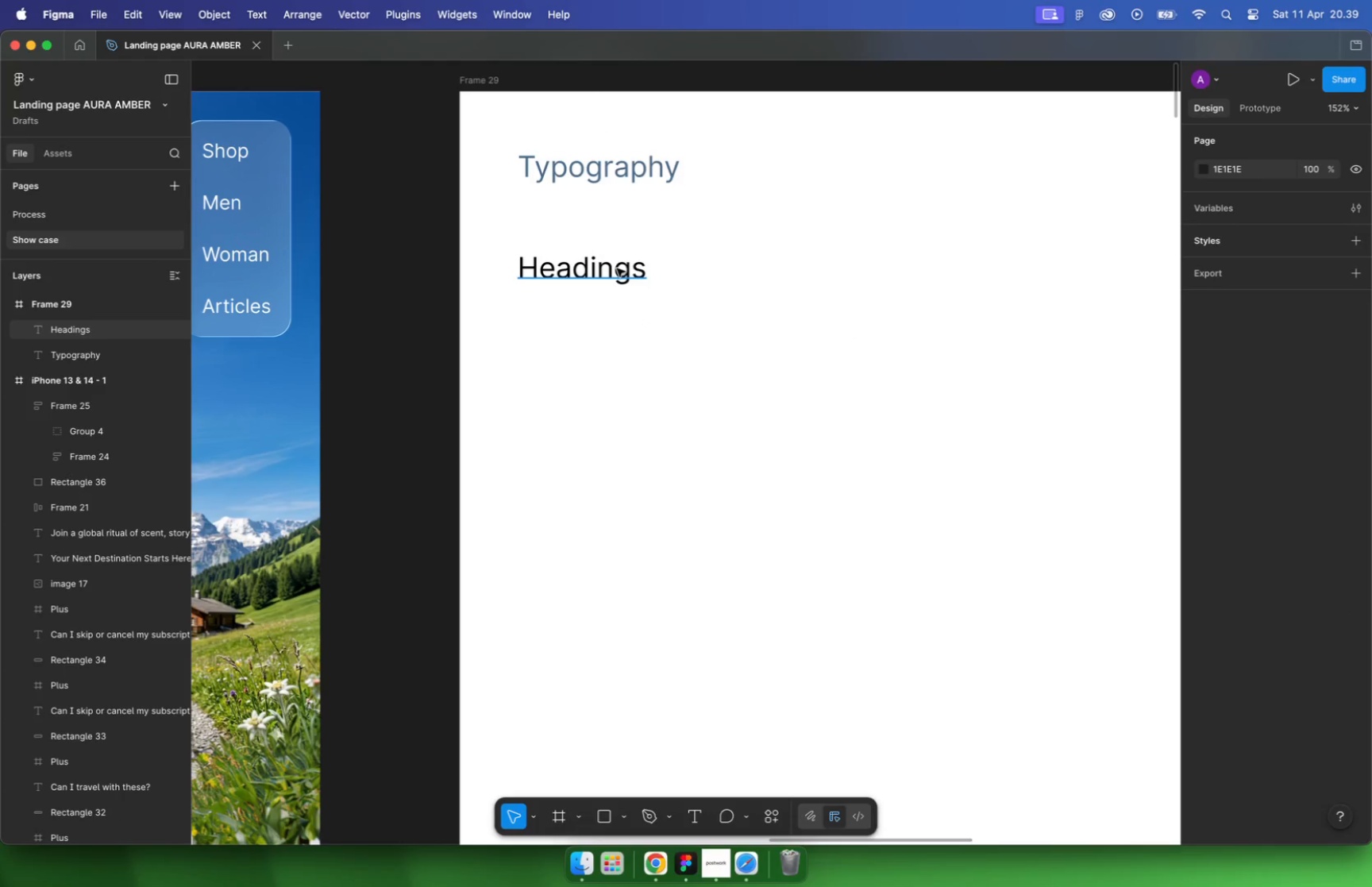 
left_click([612, 268])
 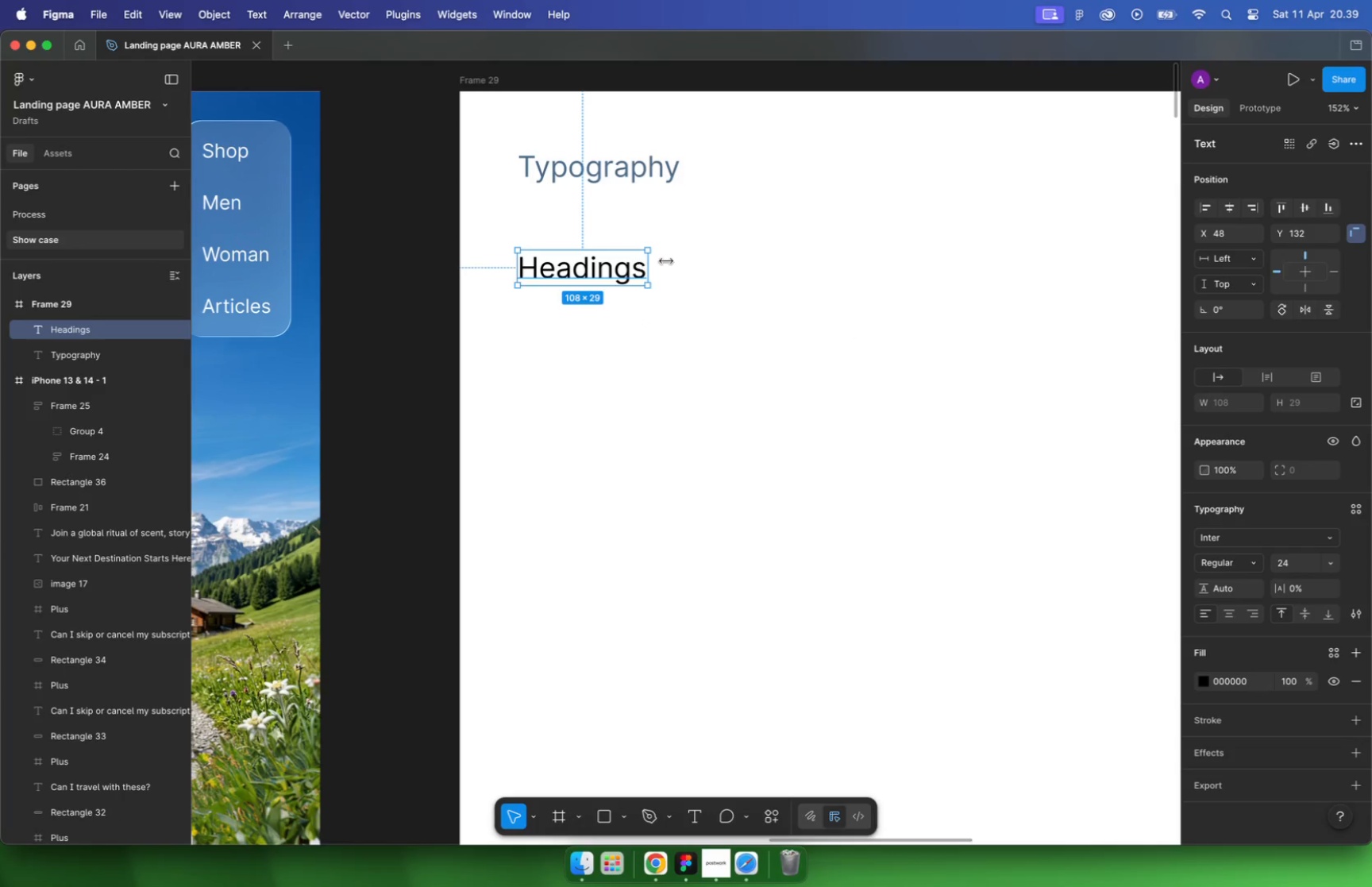 
key(Meta+Z)
 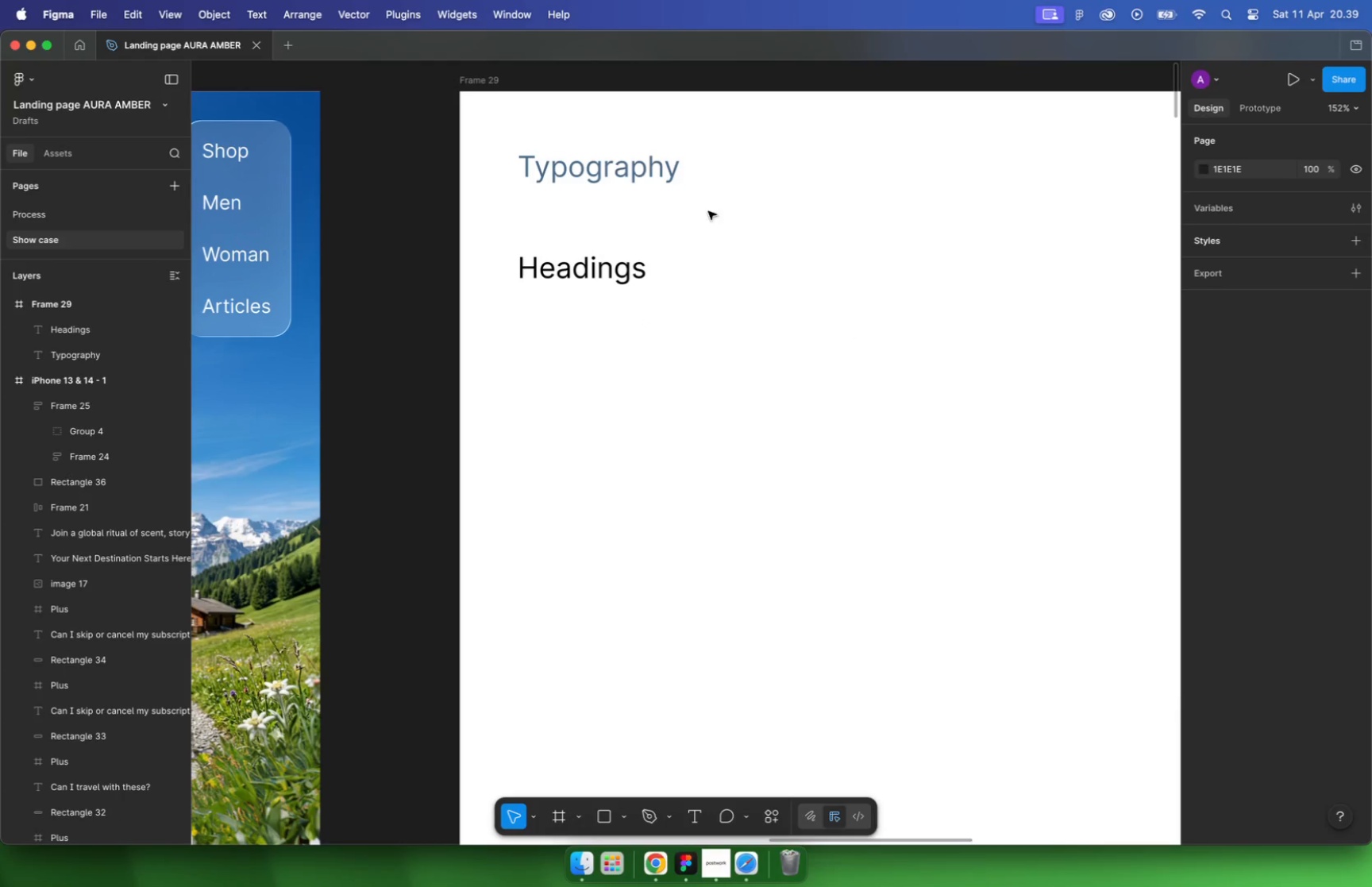 
left_click([635, 164])
 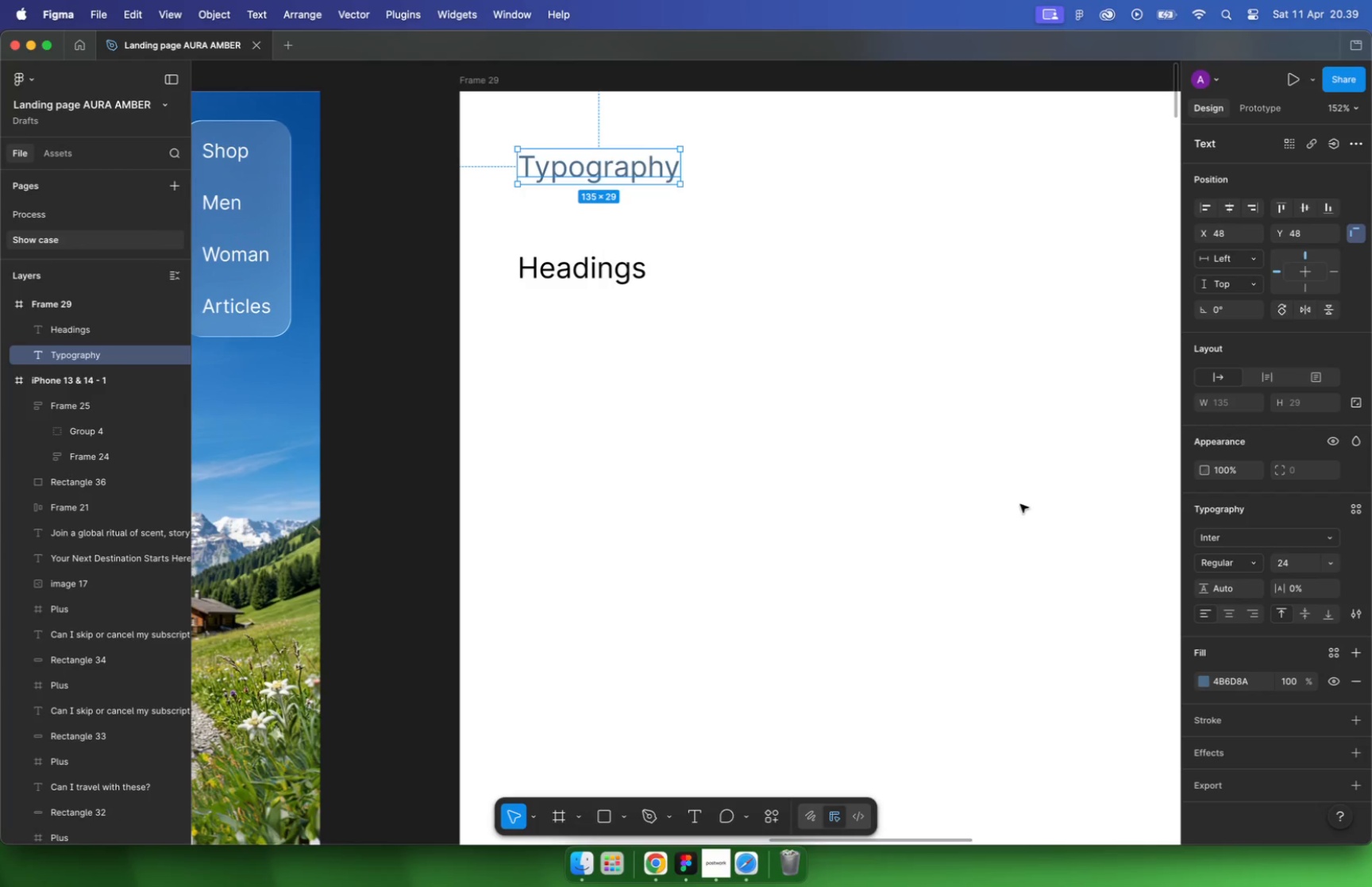 
left_click([629, 276])
 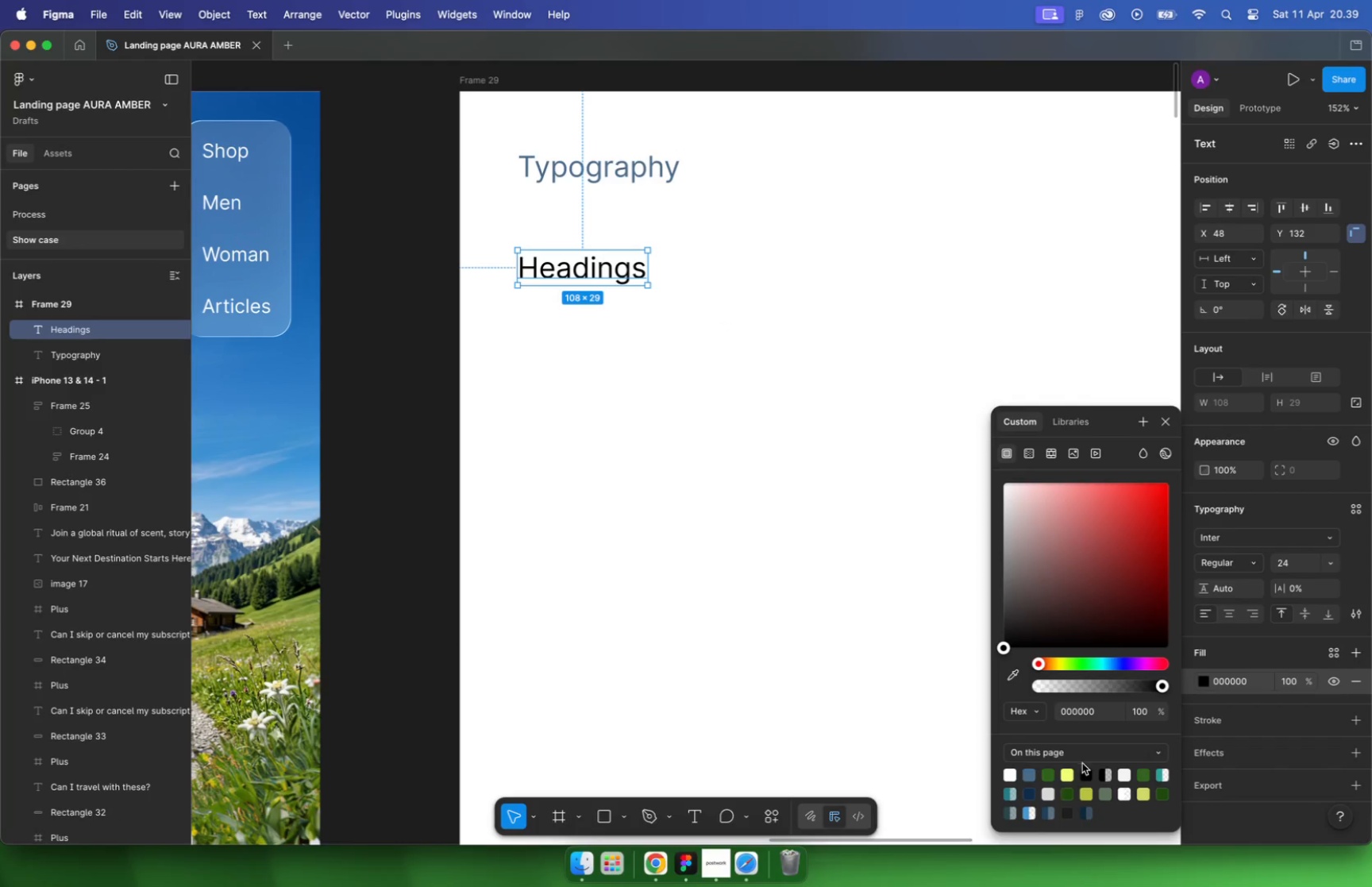 
left_click([1048, 772])
 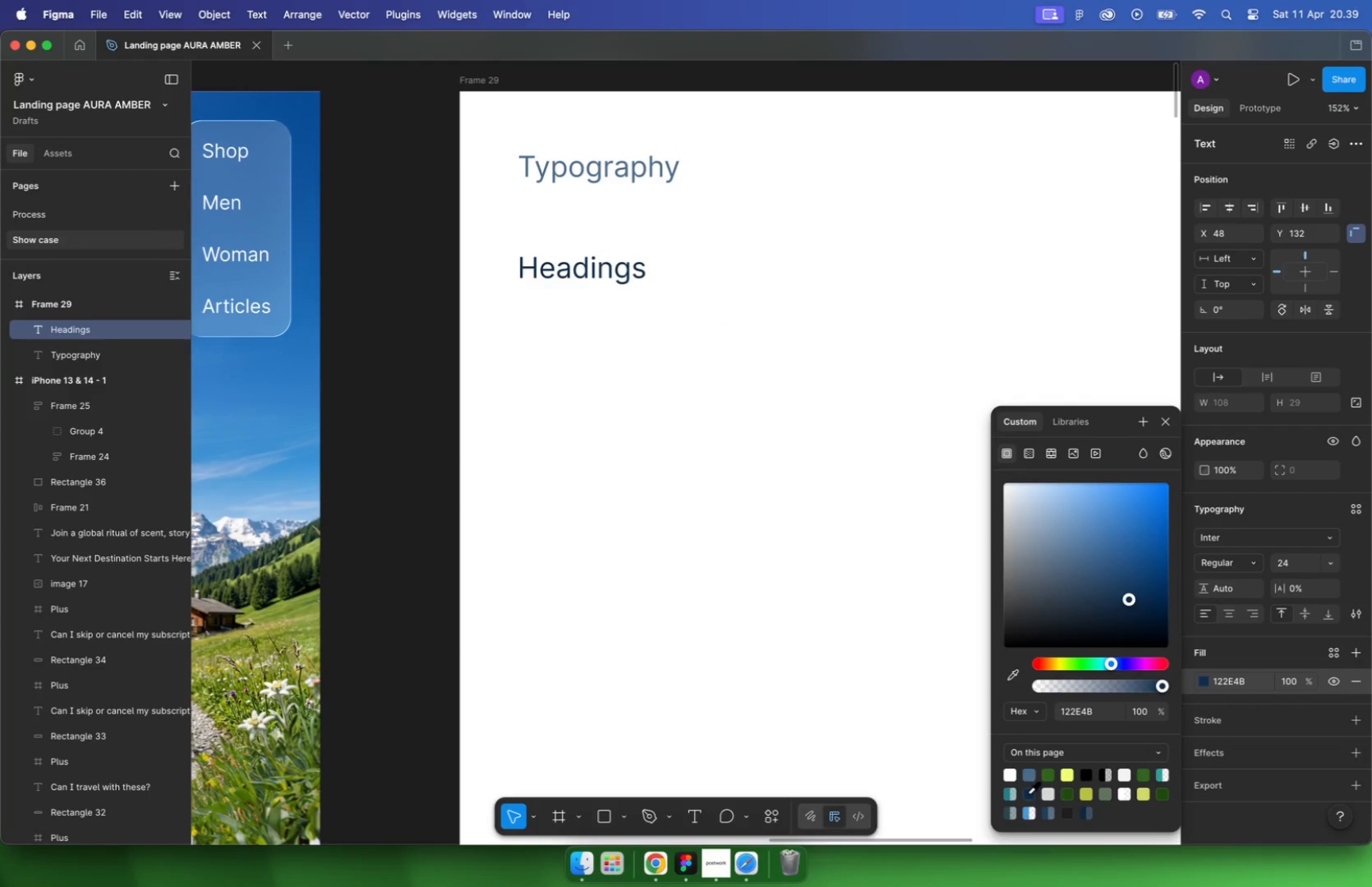 
left_click([723, 327])
 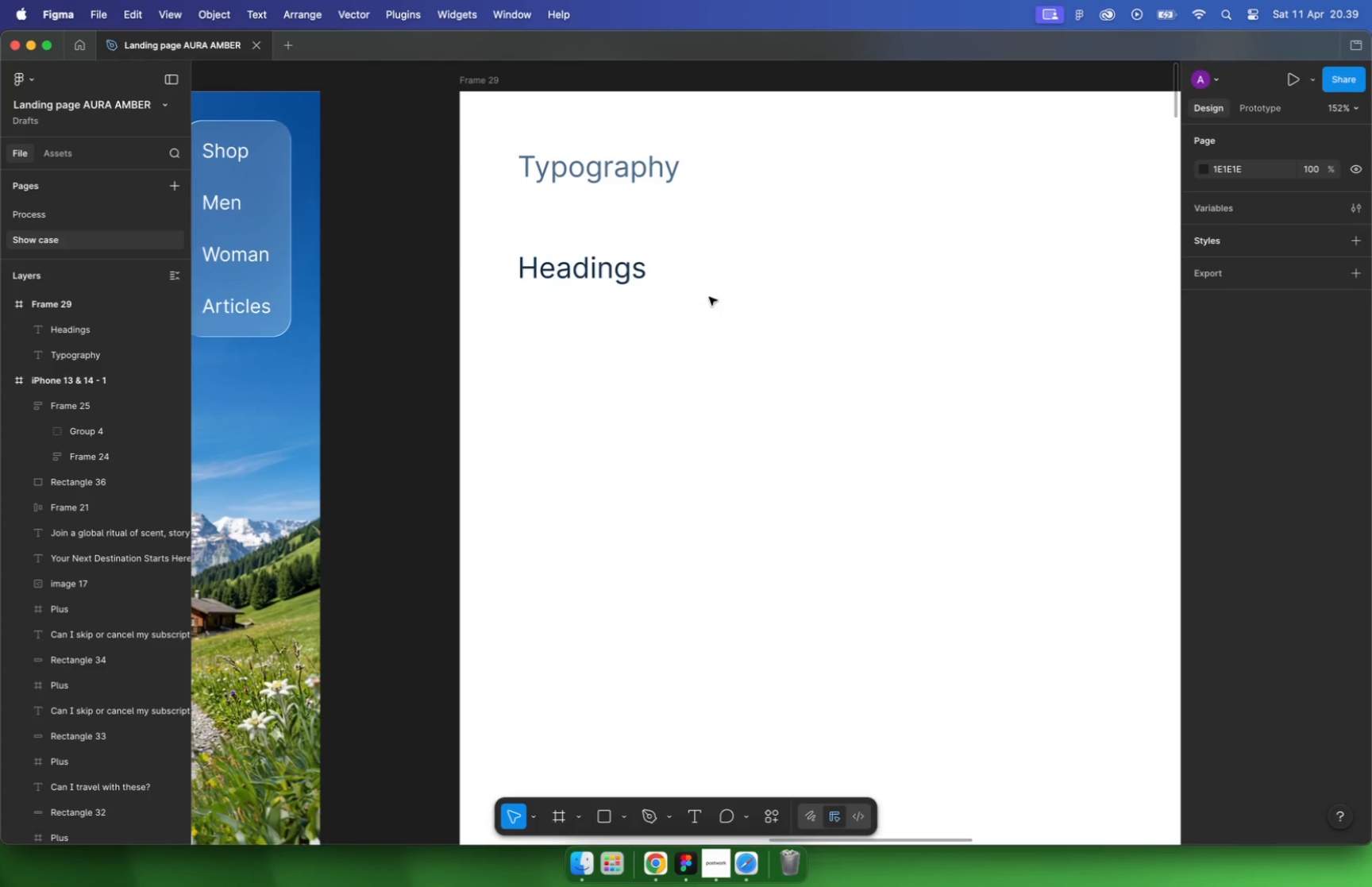 
left_click([640, 255])
 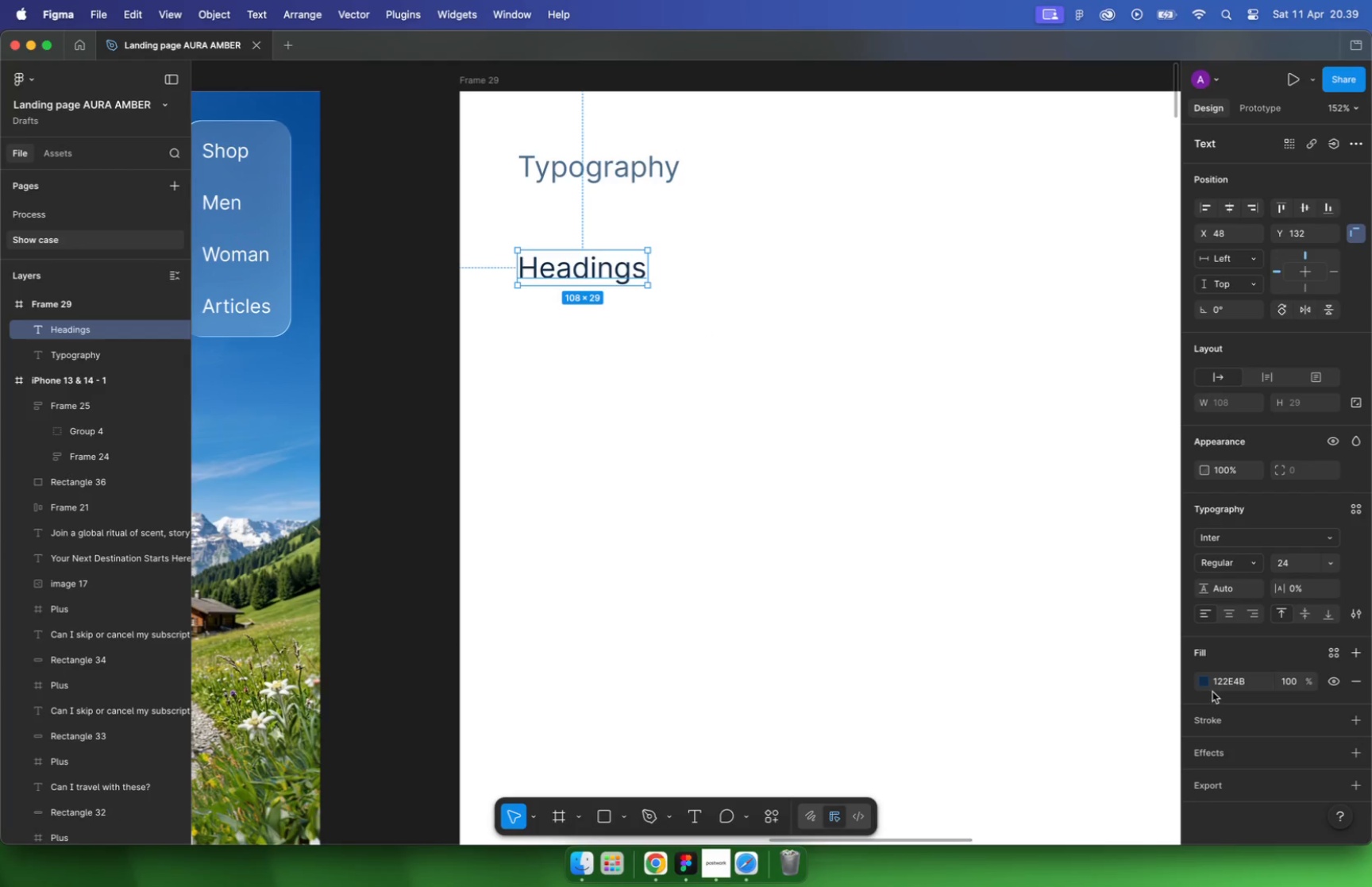 
left_click([1205, 685])
 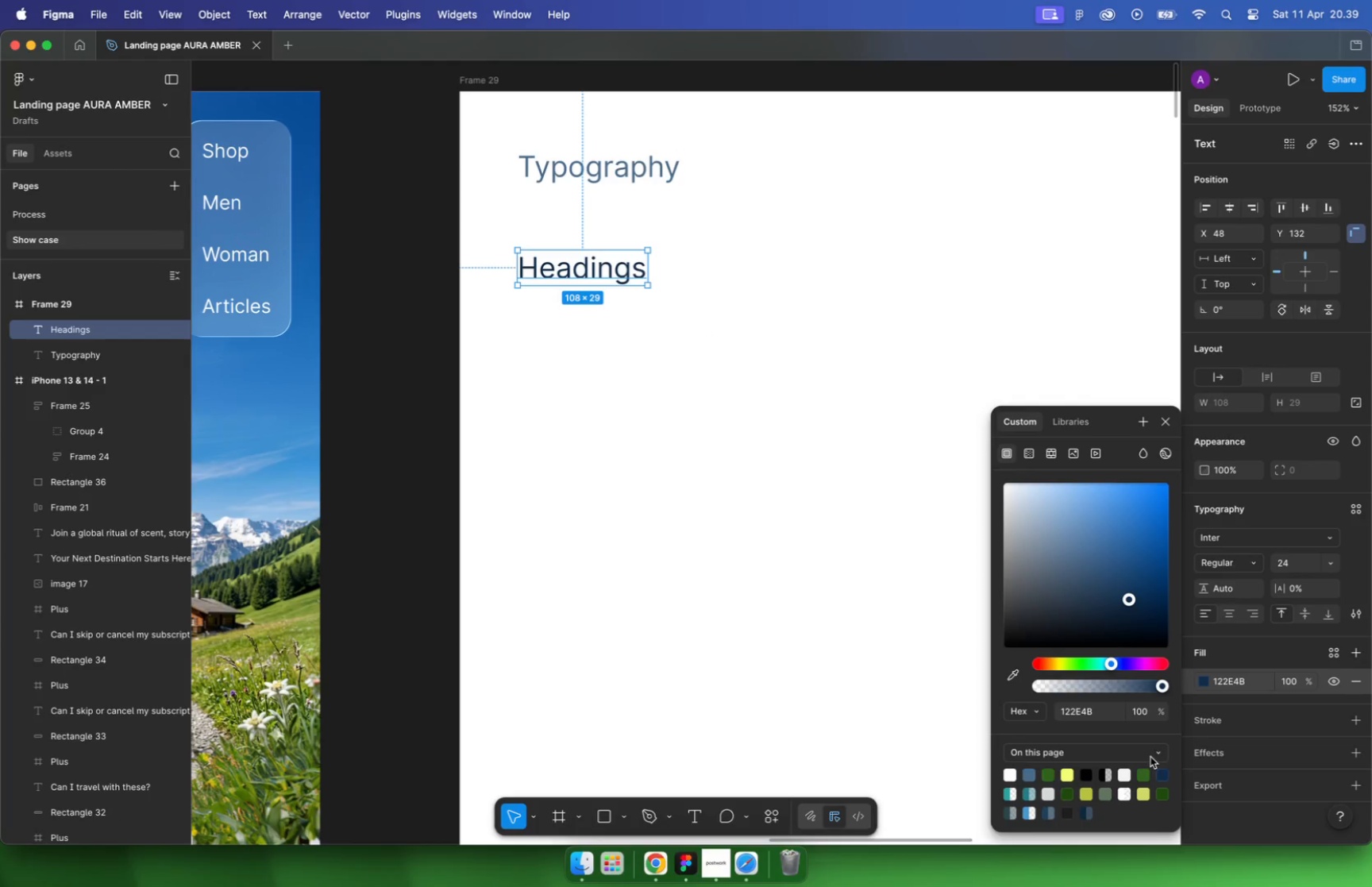 
left_click([802, 353])
 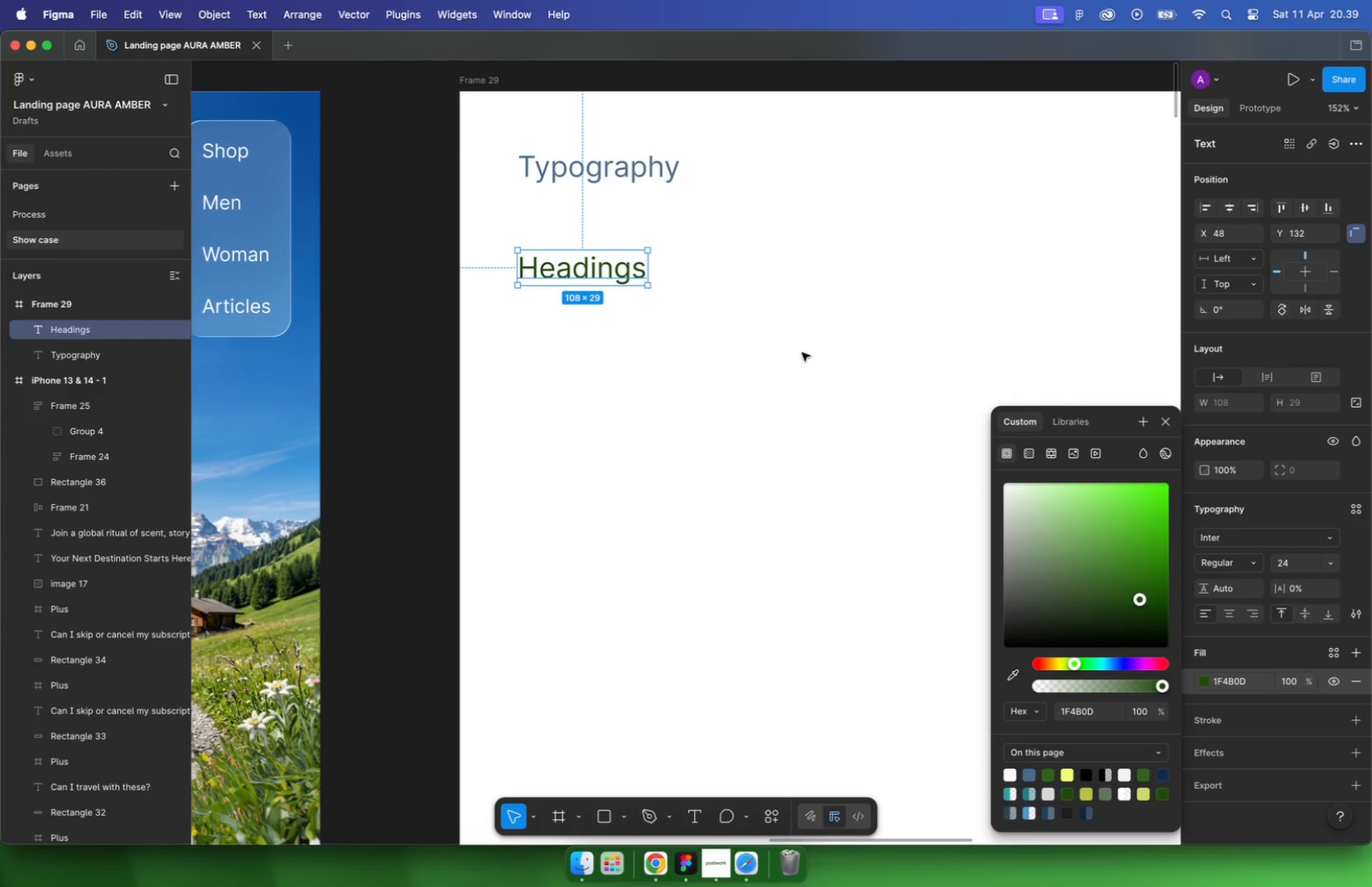 
left_click_drag(start_coordinate=[781, 322], to_coordinate=[775, 319])
 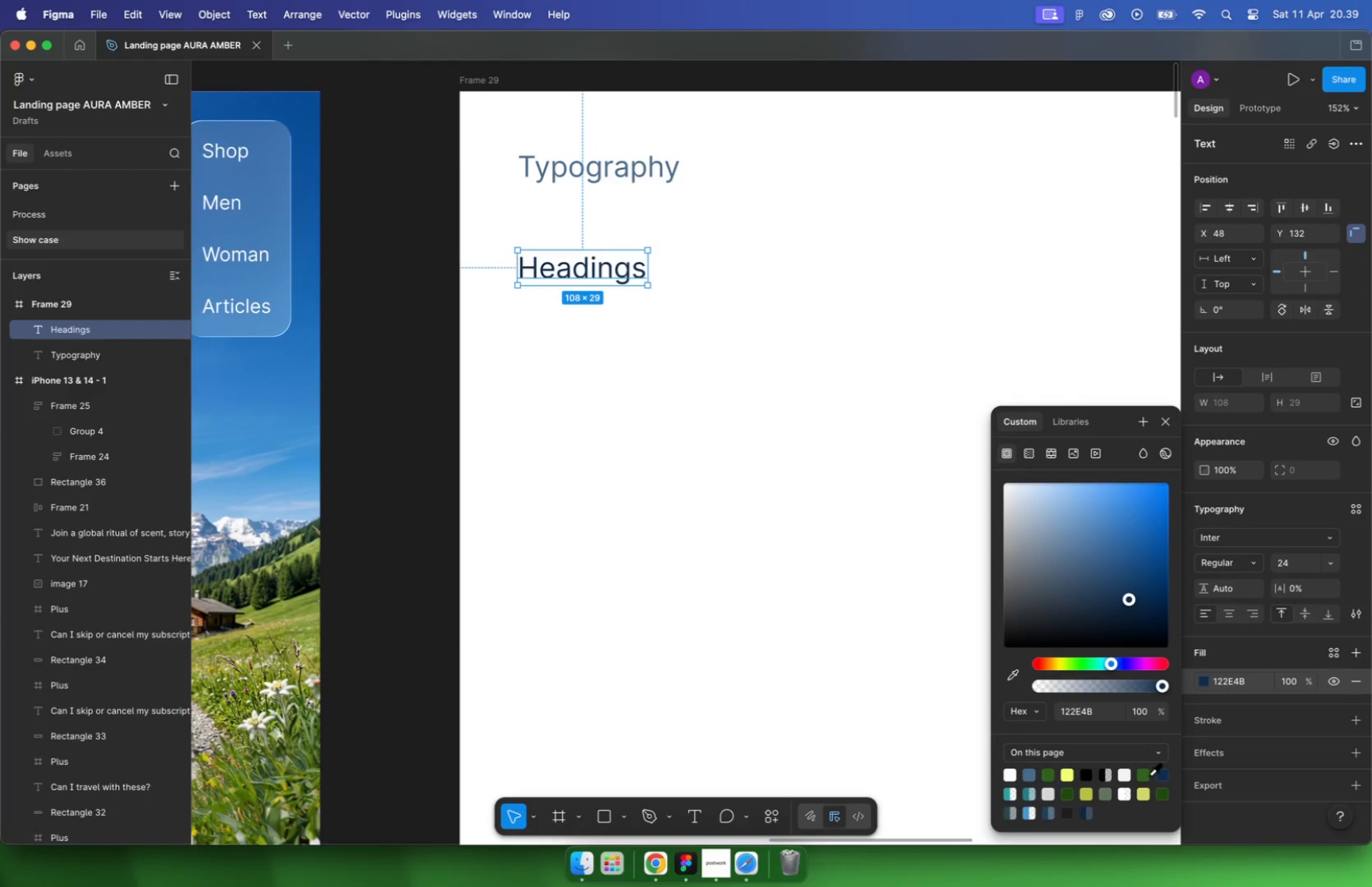 
hold_key(key=CommandLeft, duration=1.86)
scroll: coordinate [579, 233], scroll_direction: down, amount: 5.0
 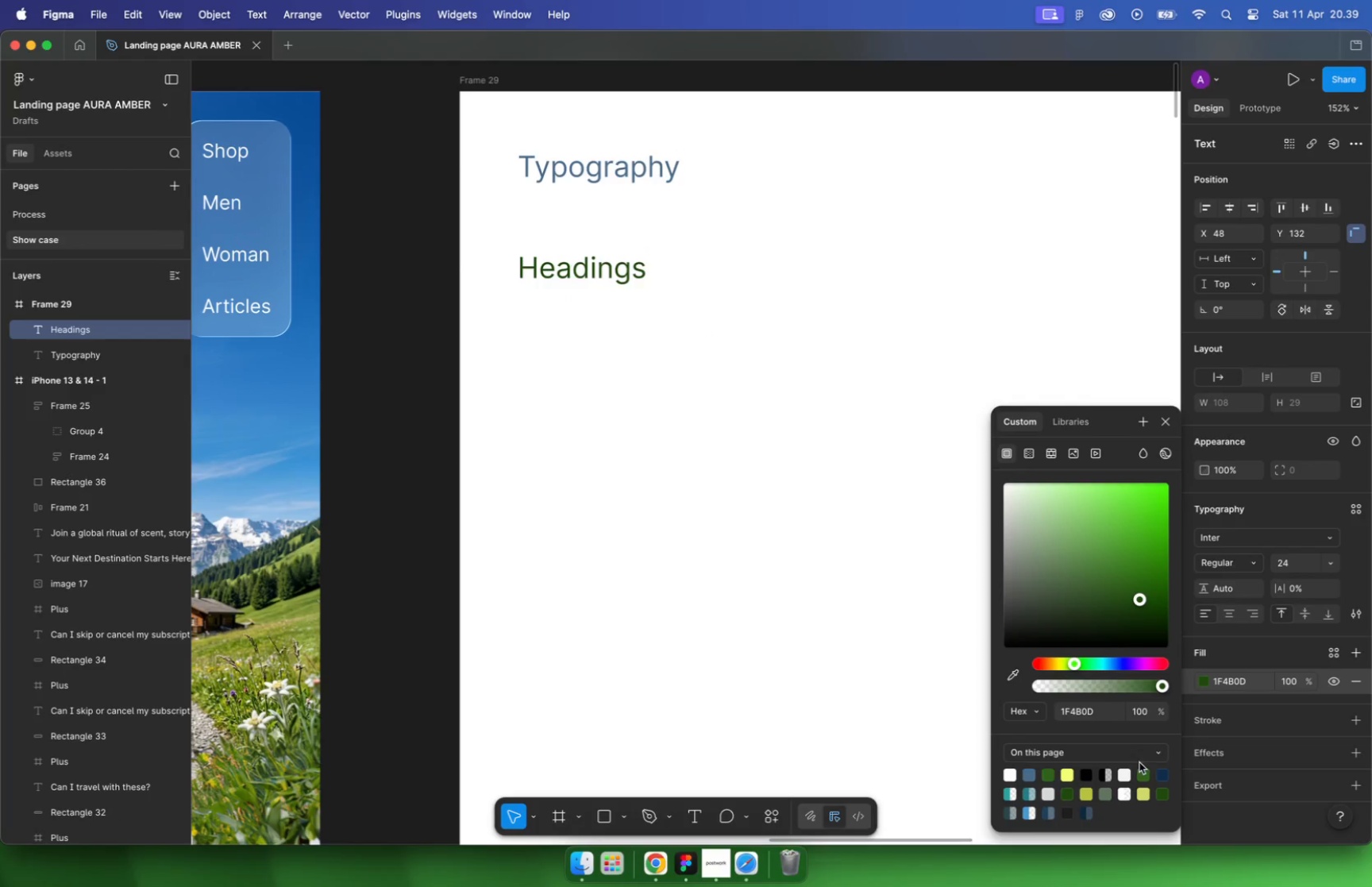 
left_click([595, 261])
 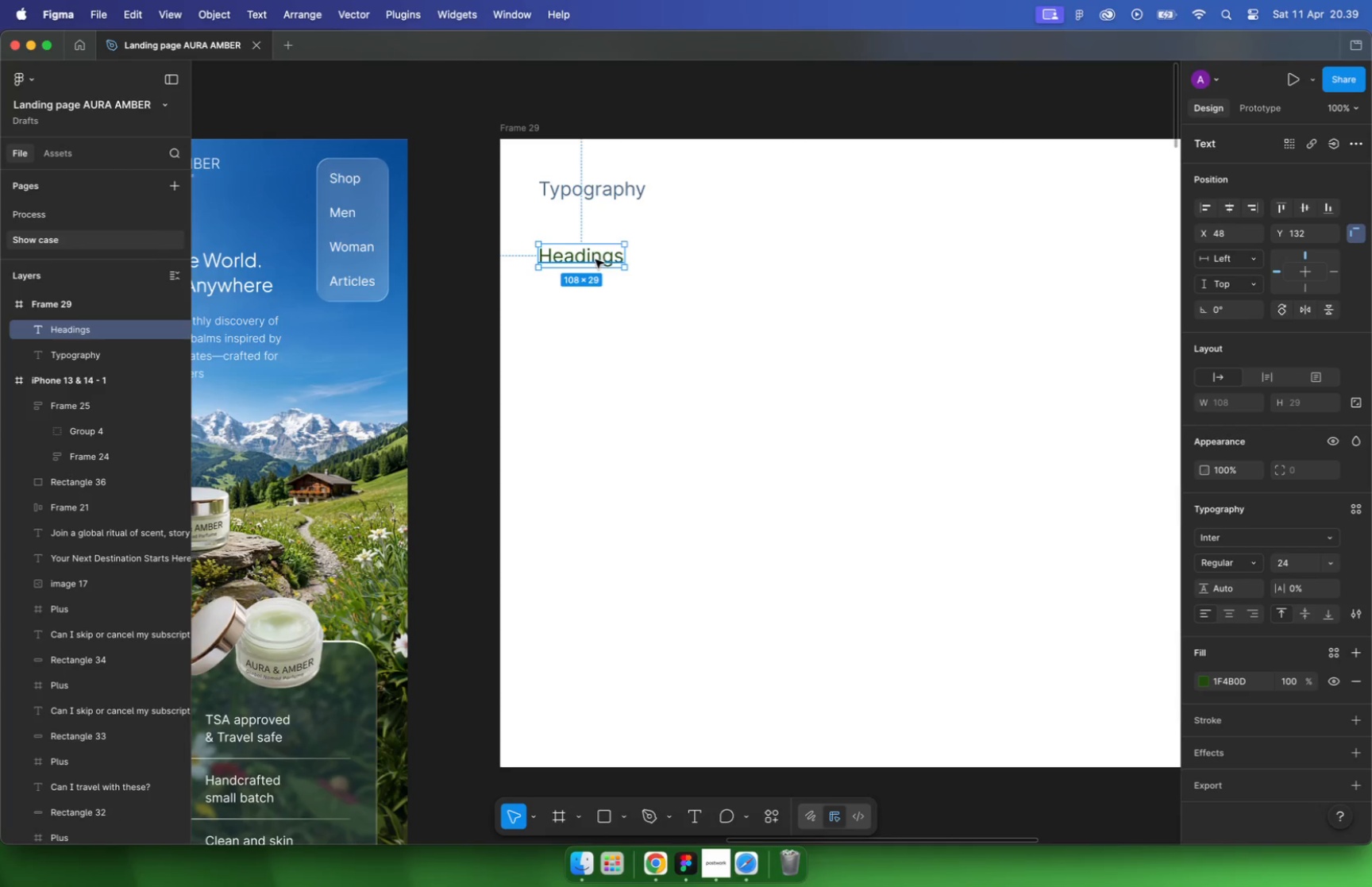 
scroll: coordinate [595, 260], scroll_direction: up, amount: 9.0
 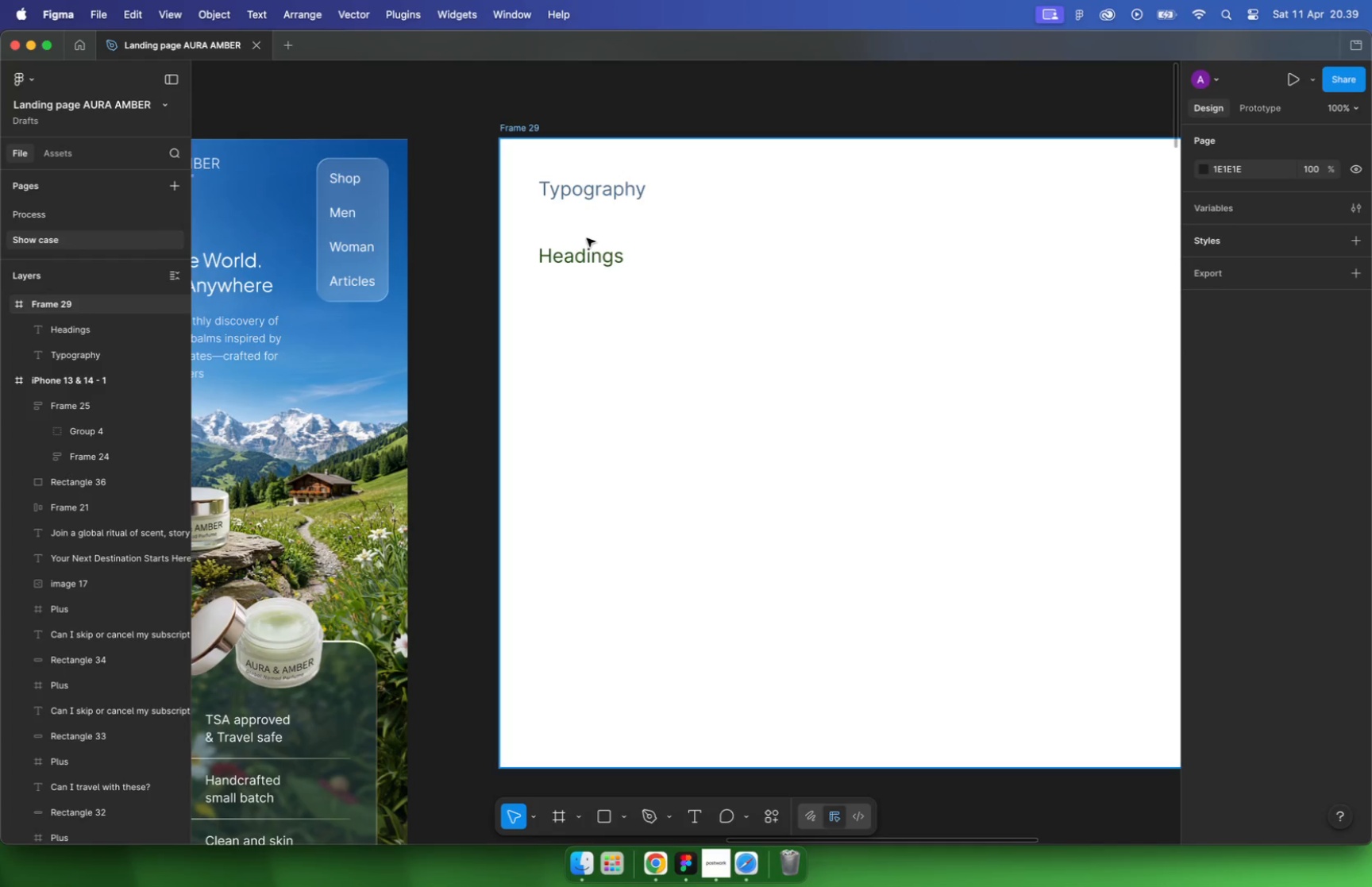 
left_click_drag(start_coordinate=[586, 256], to_coordinate=[823, 276])
 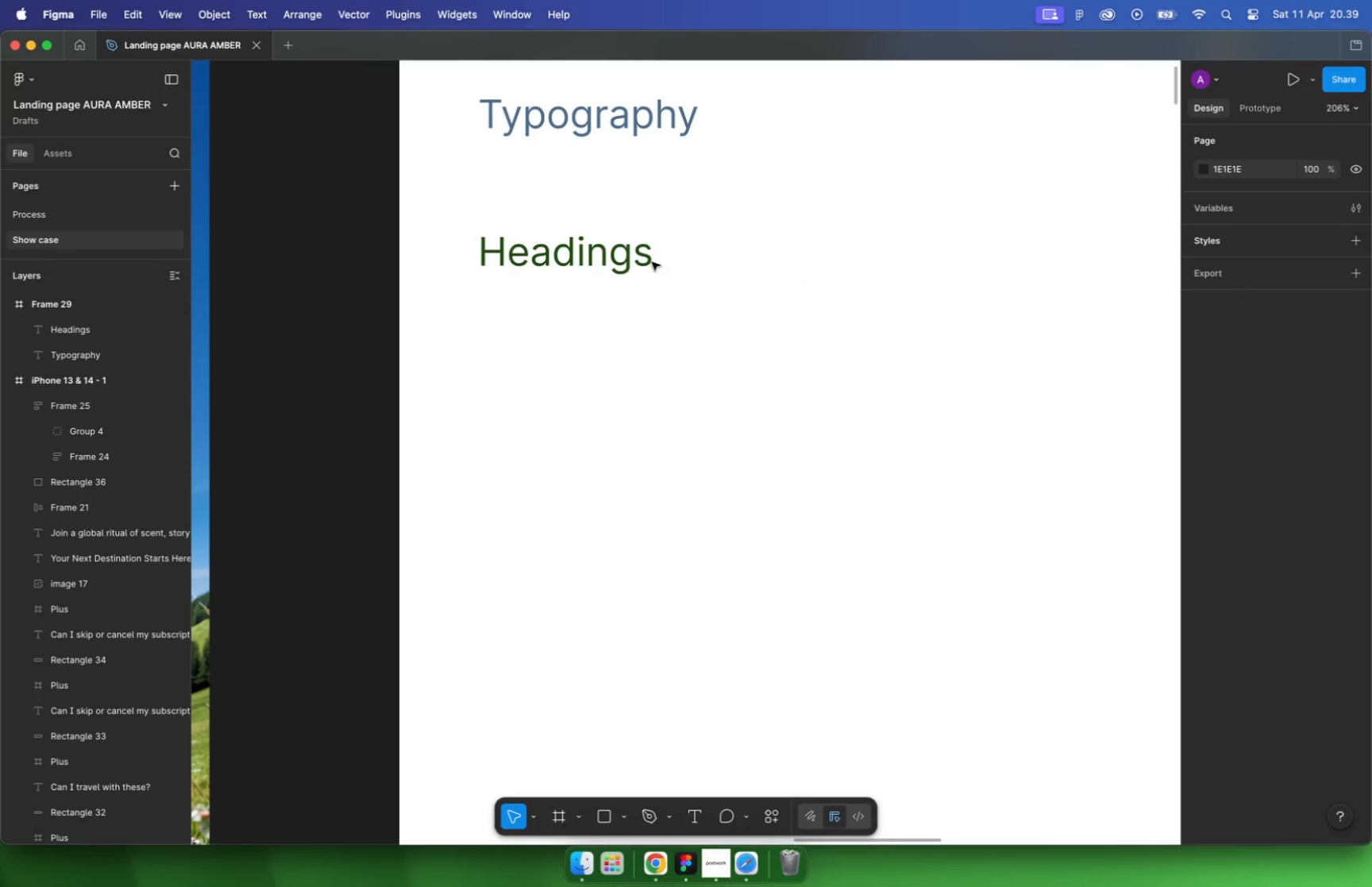 
hold_key(key=ShiftLeft, duration=1.36)
 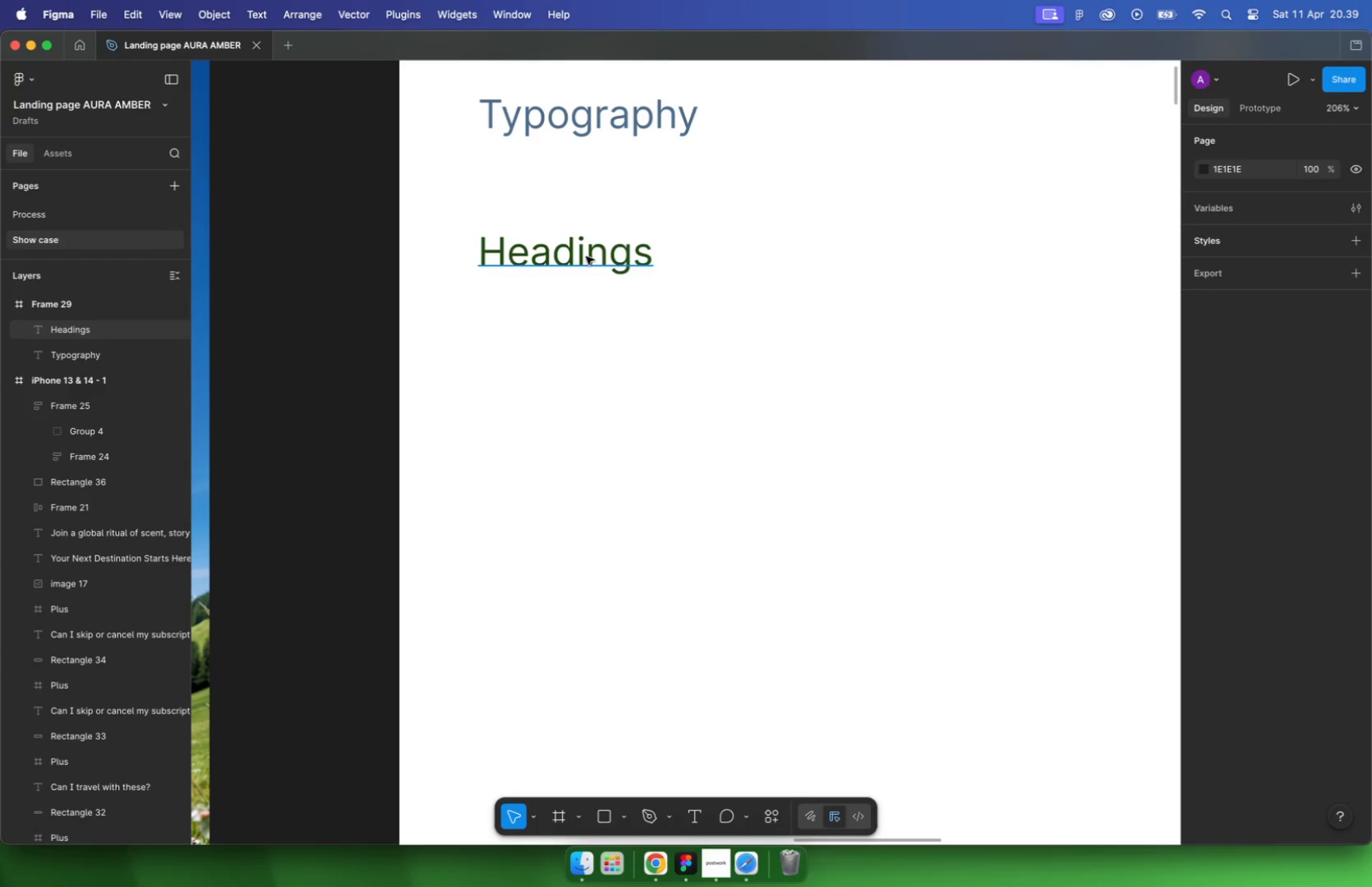 
hold_key(key=OptionLeft, duration=1.01)
 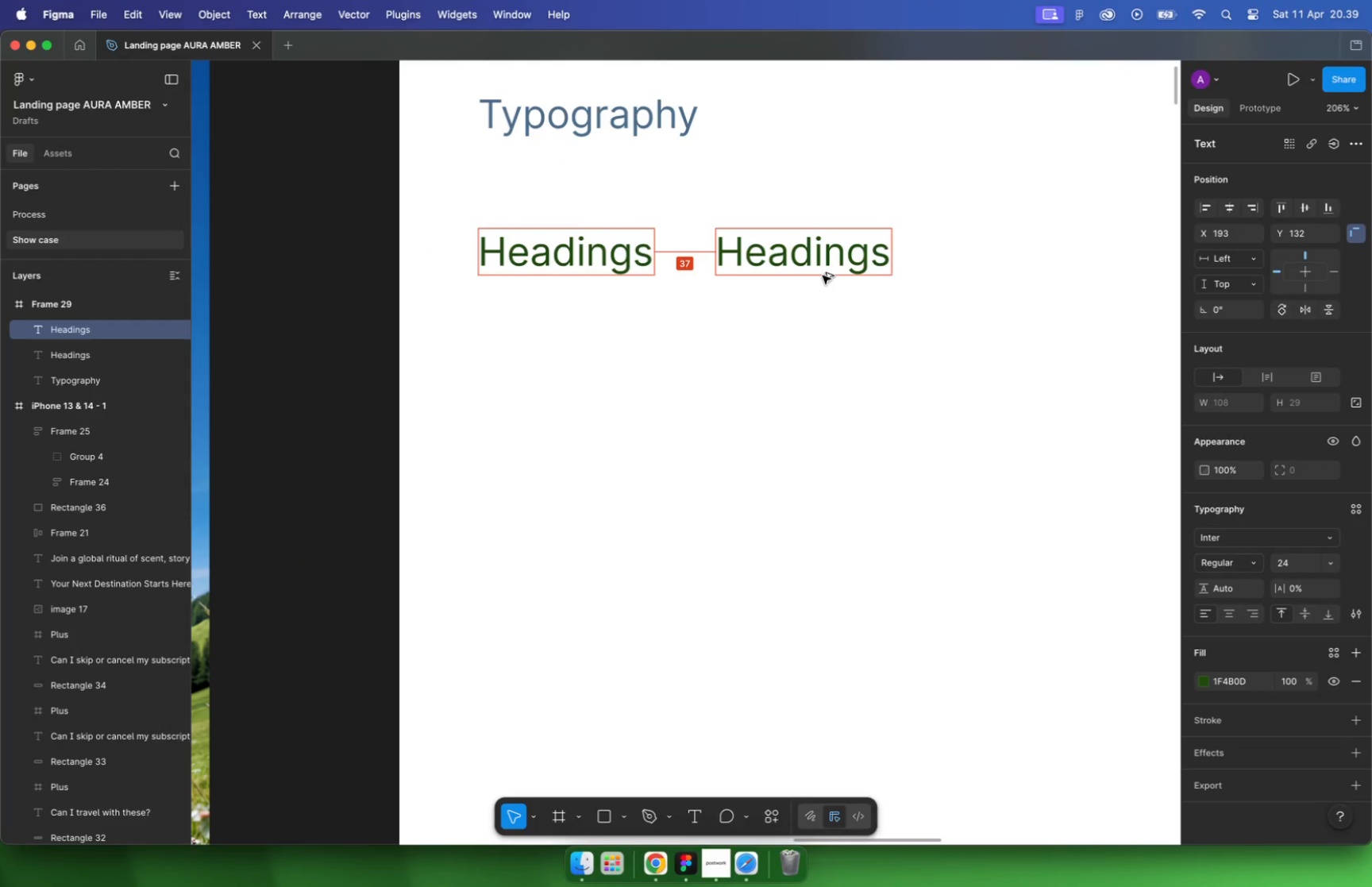 
left_click([602, 241])
 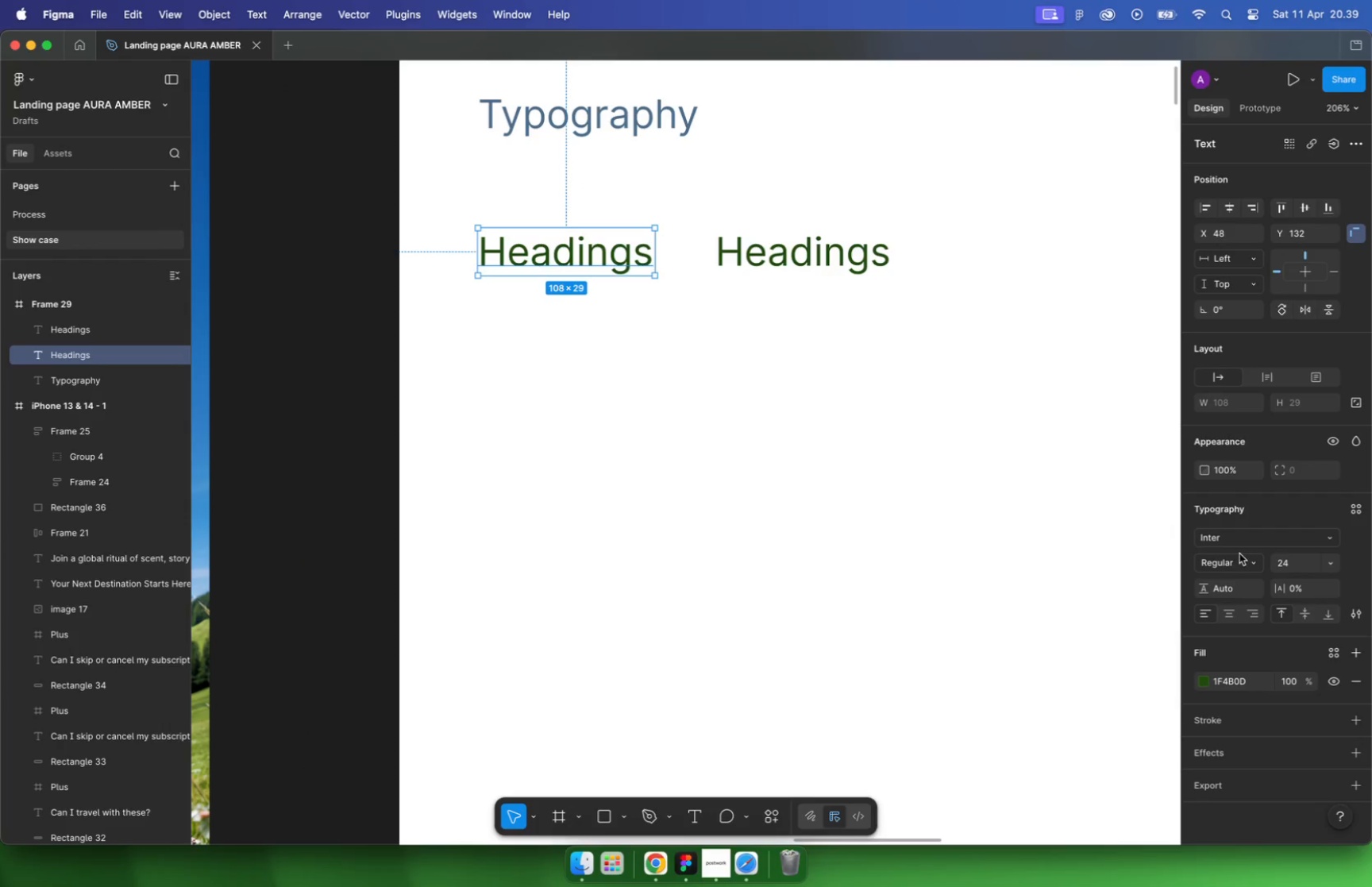 
left_click([1240, 561])
 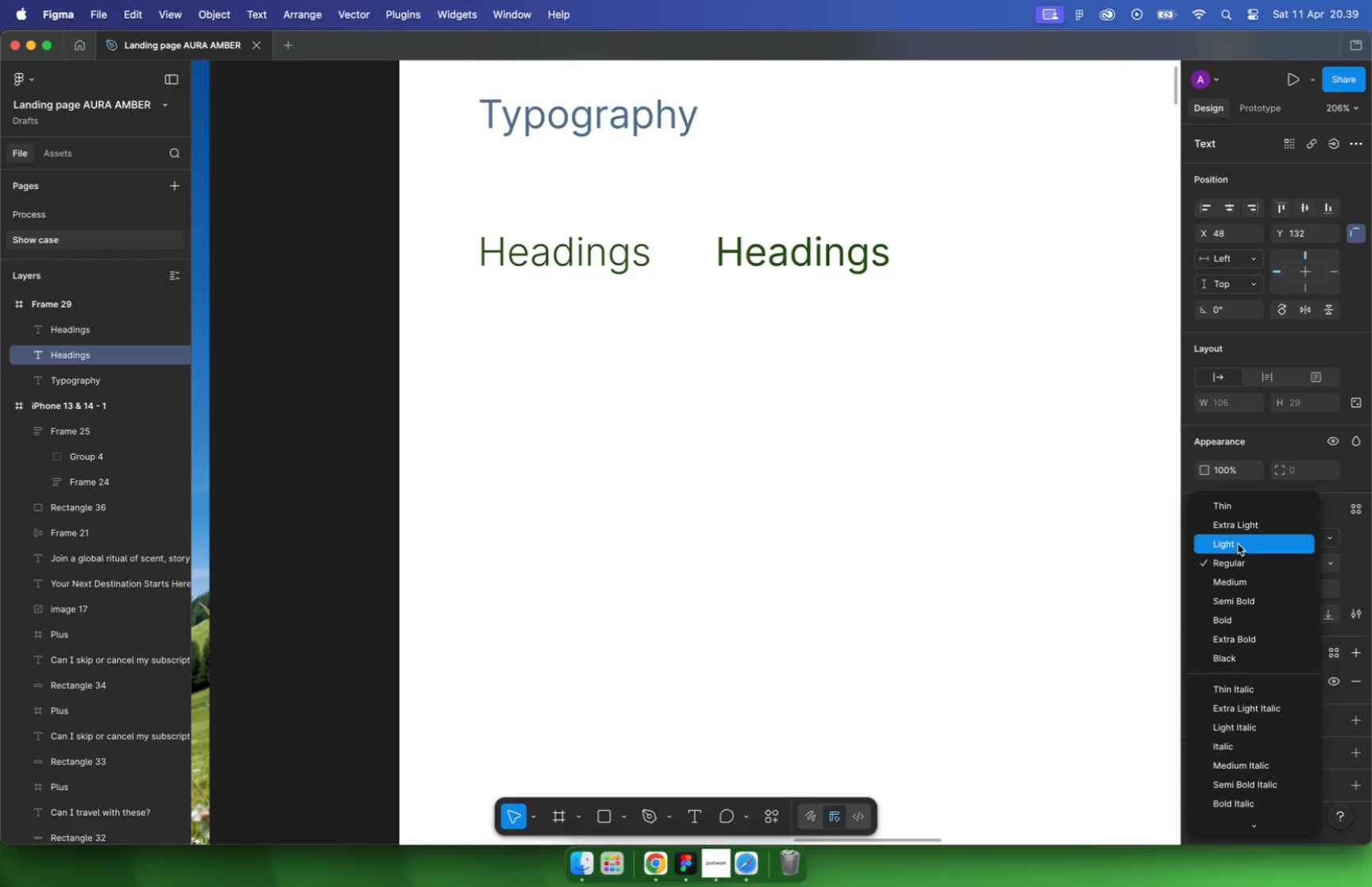 
left_click([1238, 544])
 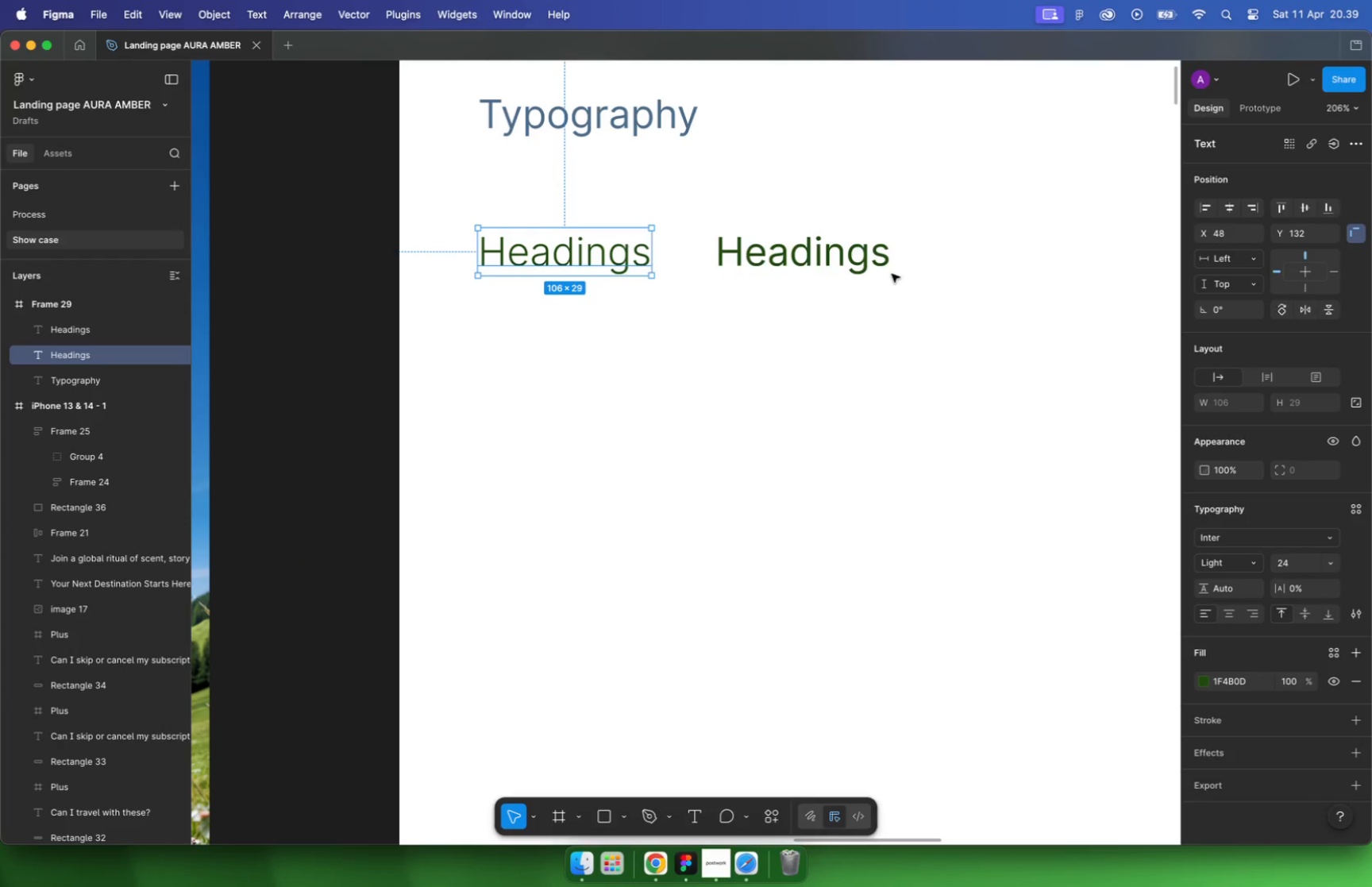 
left_click([878, 260])
 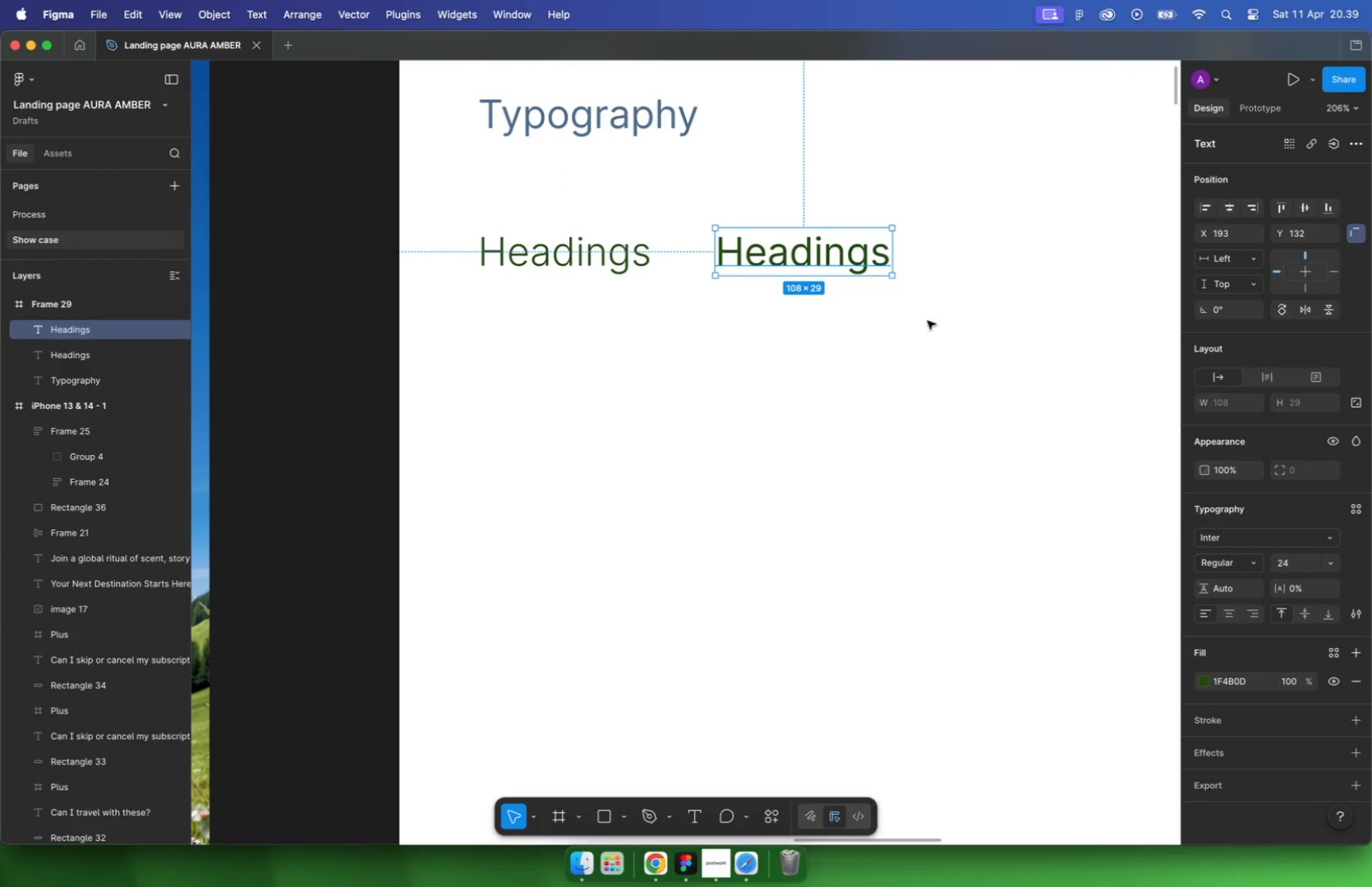 
mouse_move([1214, 534])
 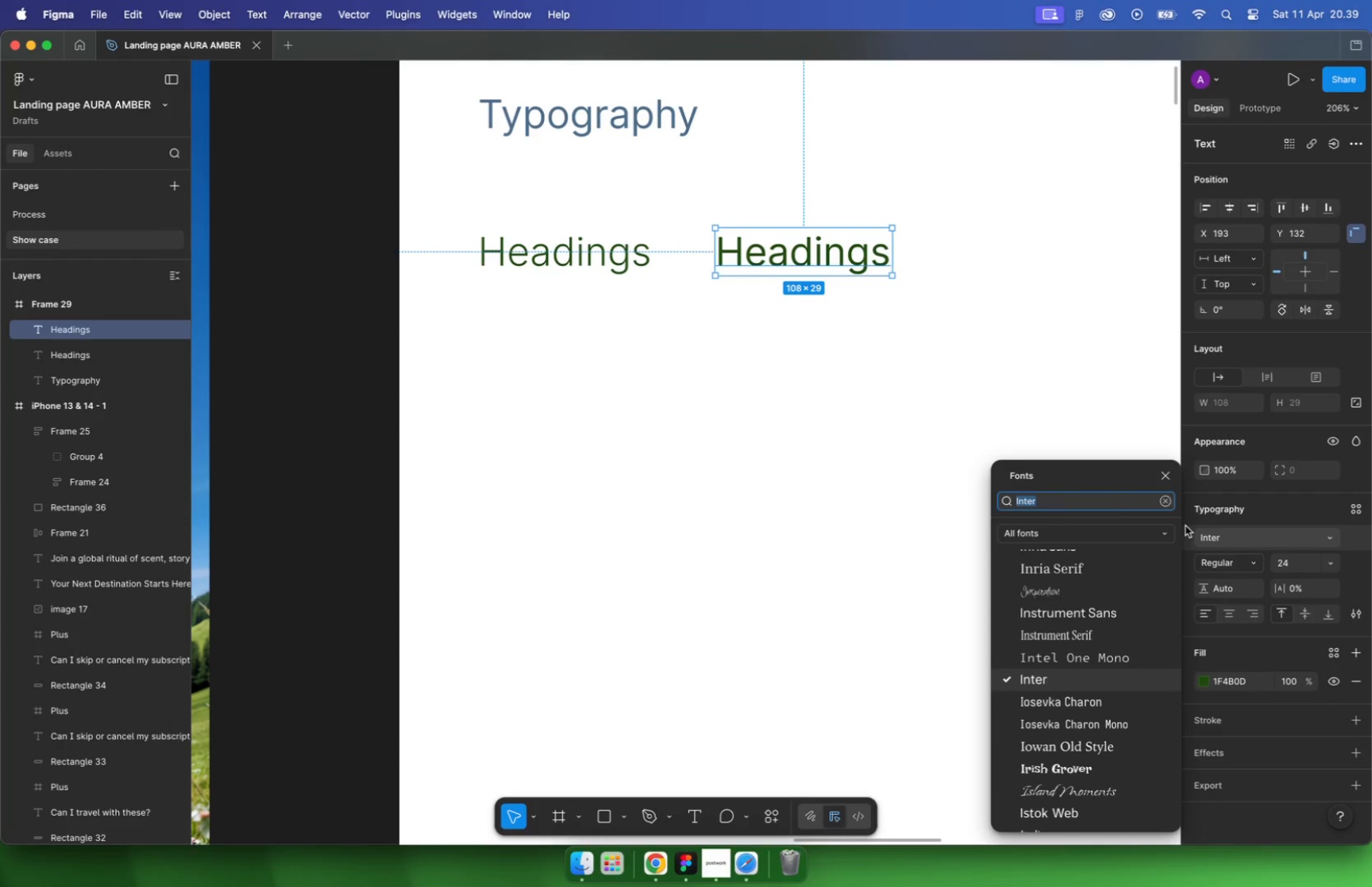 
type(jakar)
 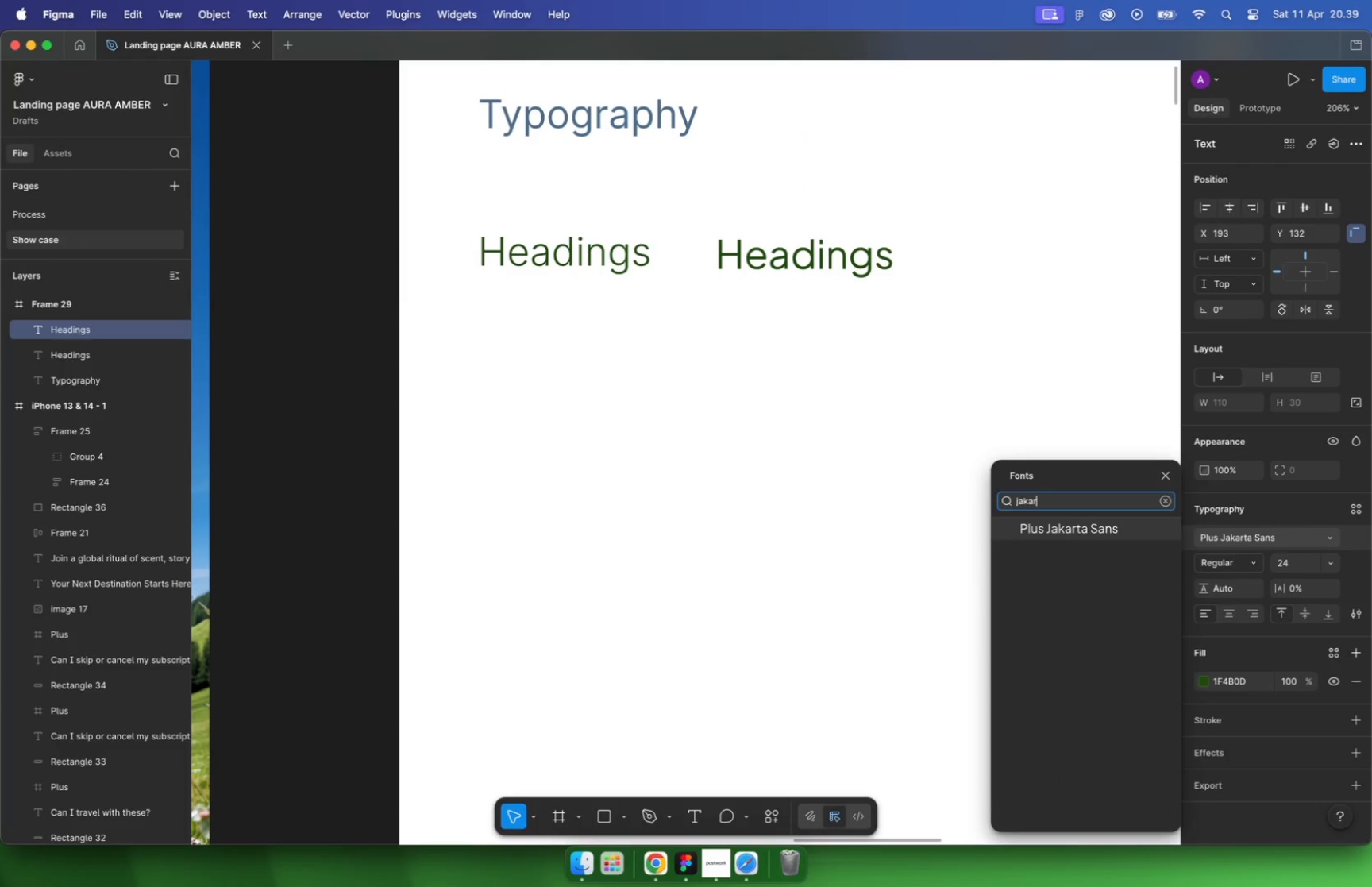 
double_click([818, 258])
 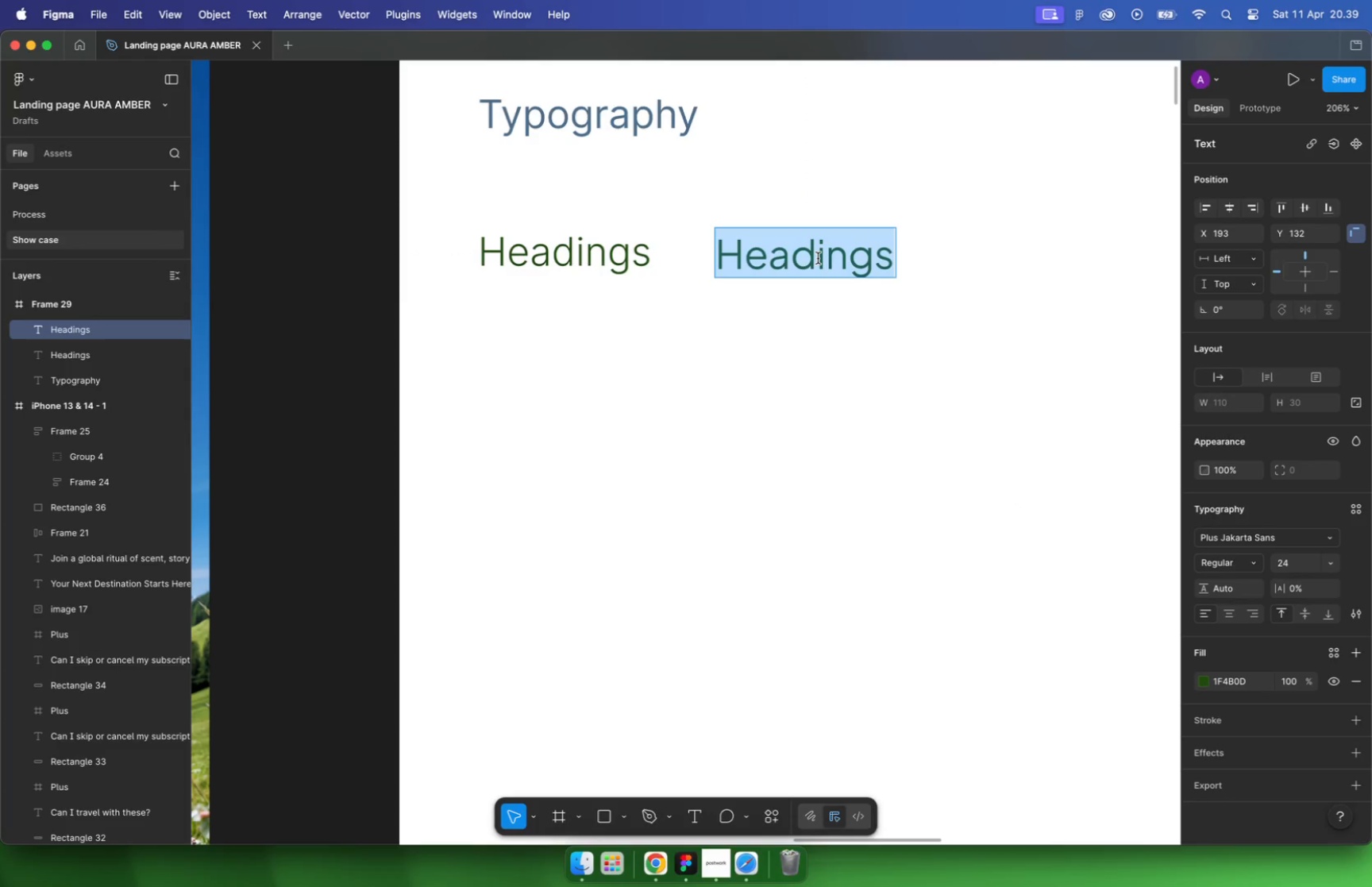 
type(Plus jakat)
key(Backspace)
type(rta )
key(Backspace)
key(Backspace)
key(Backspace)
key(Backspace)
key(Backspace)
key(Backspace)
key(Backspace)
key(Backspace)
type(k)
key(Backspace)
type(Jakarta Sans)
key(Escape)
key(Escape)
 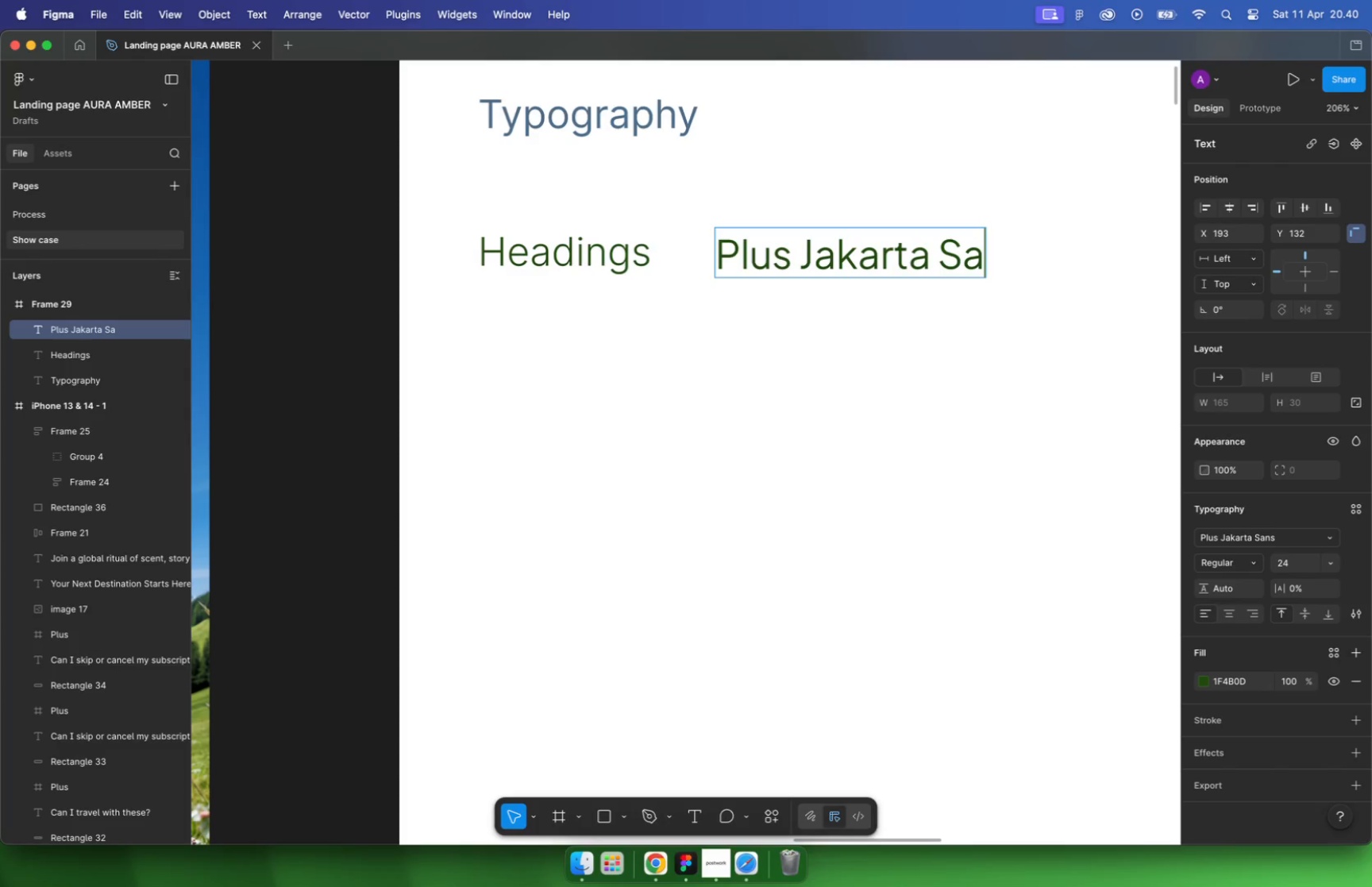 
left_click([1204, 681])
 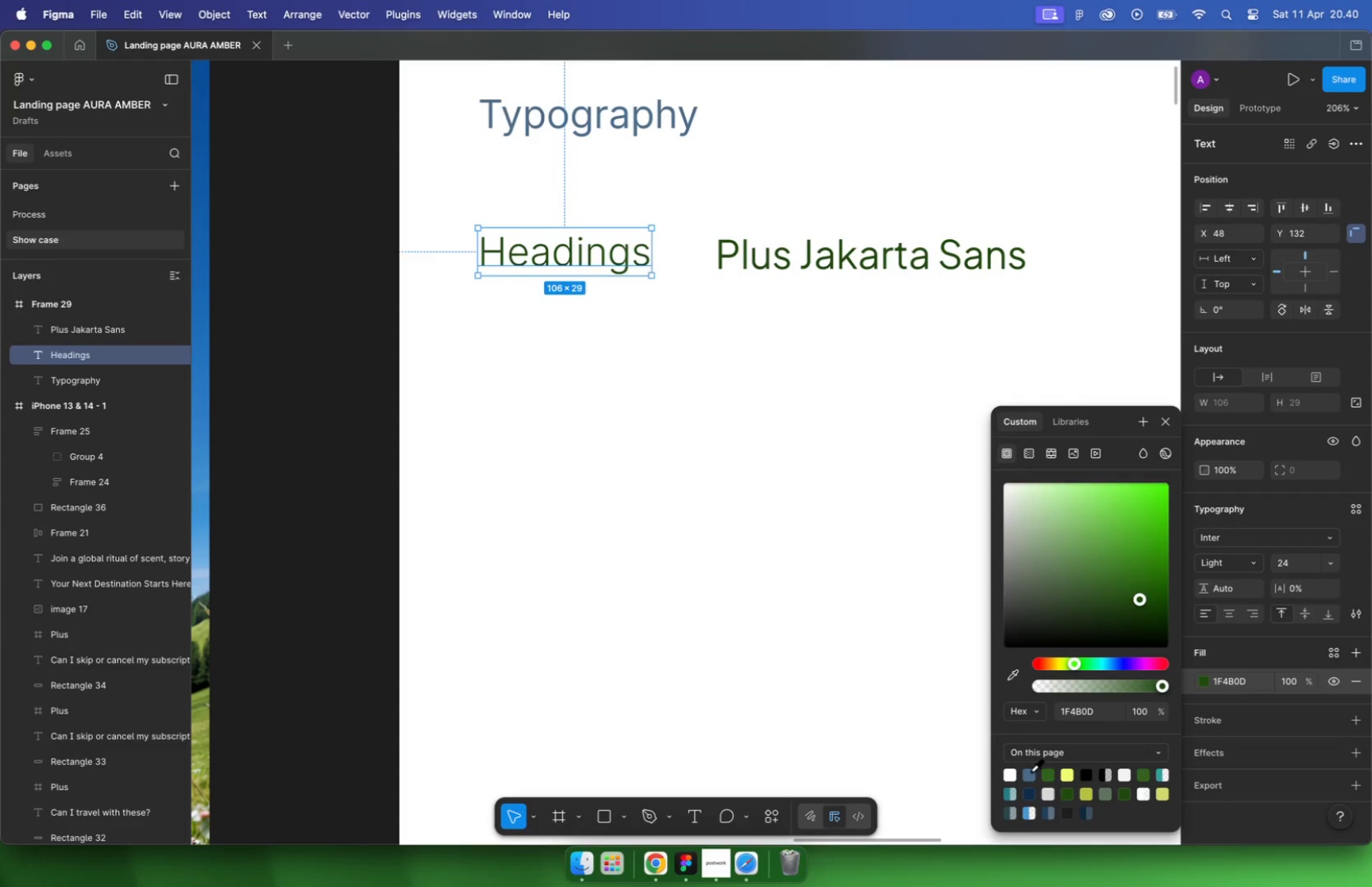 
left_click([677, 368])
 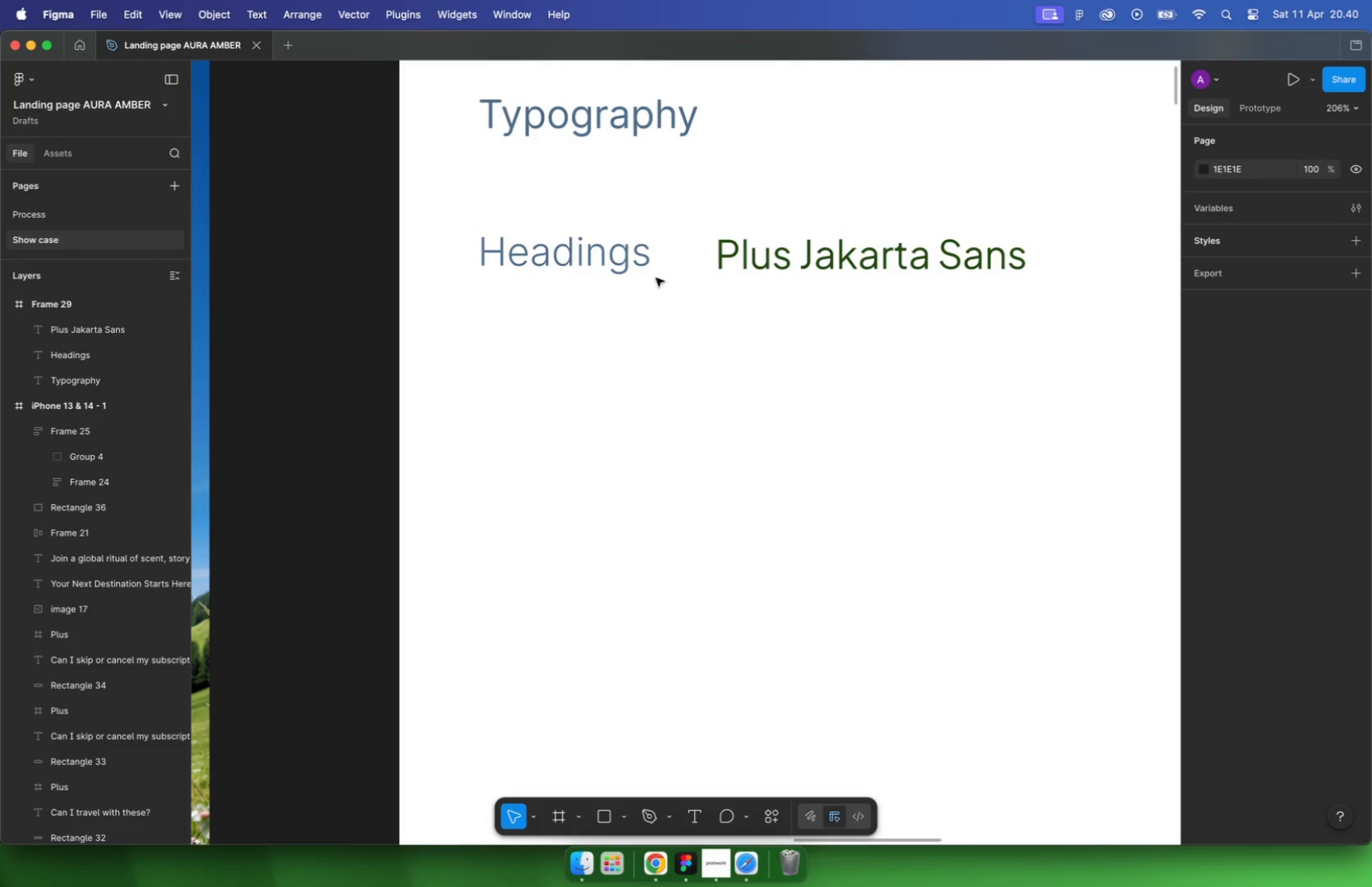 
left_click([645, 262])
 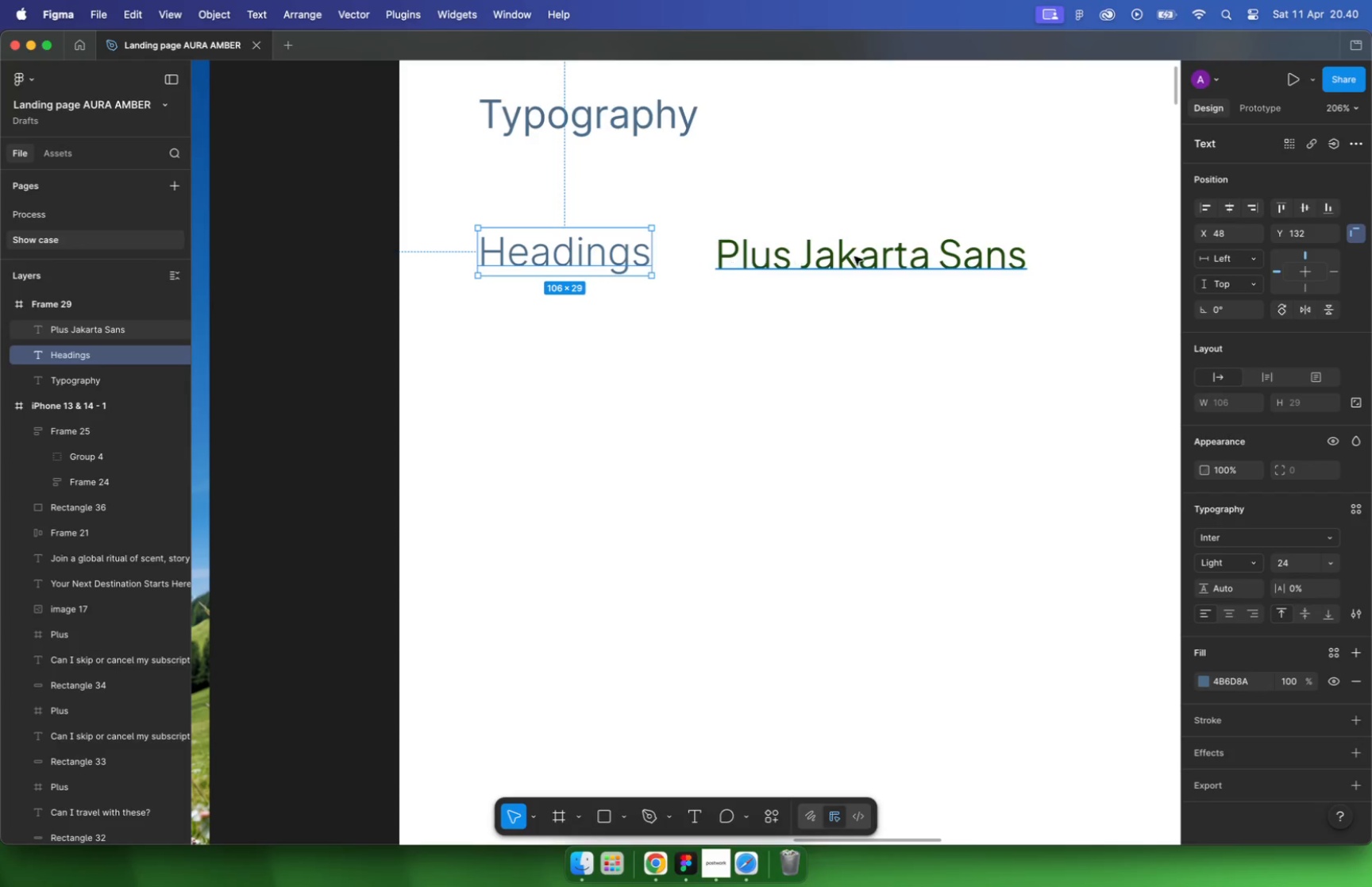 
left_click([856, 256])
 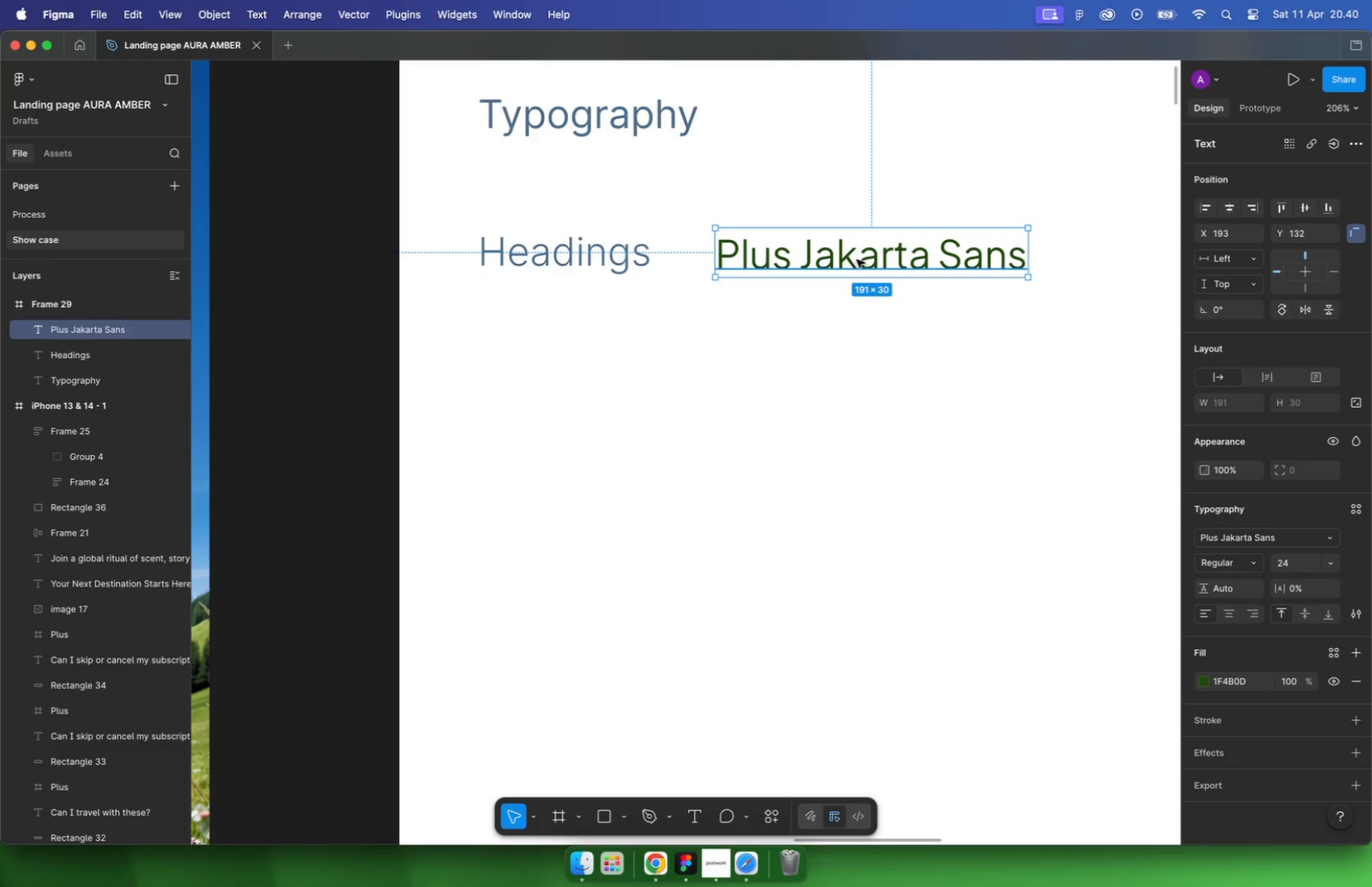 
left_click([1295, 563])
 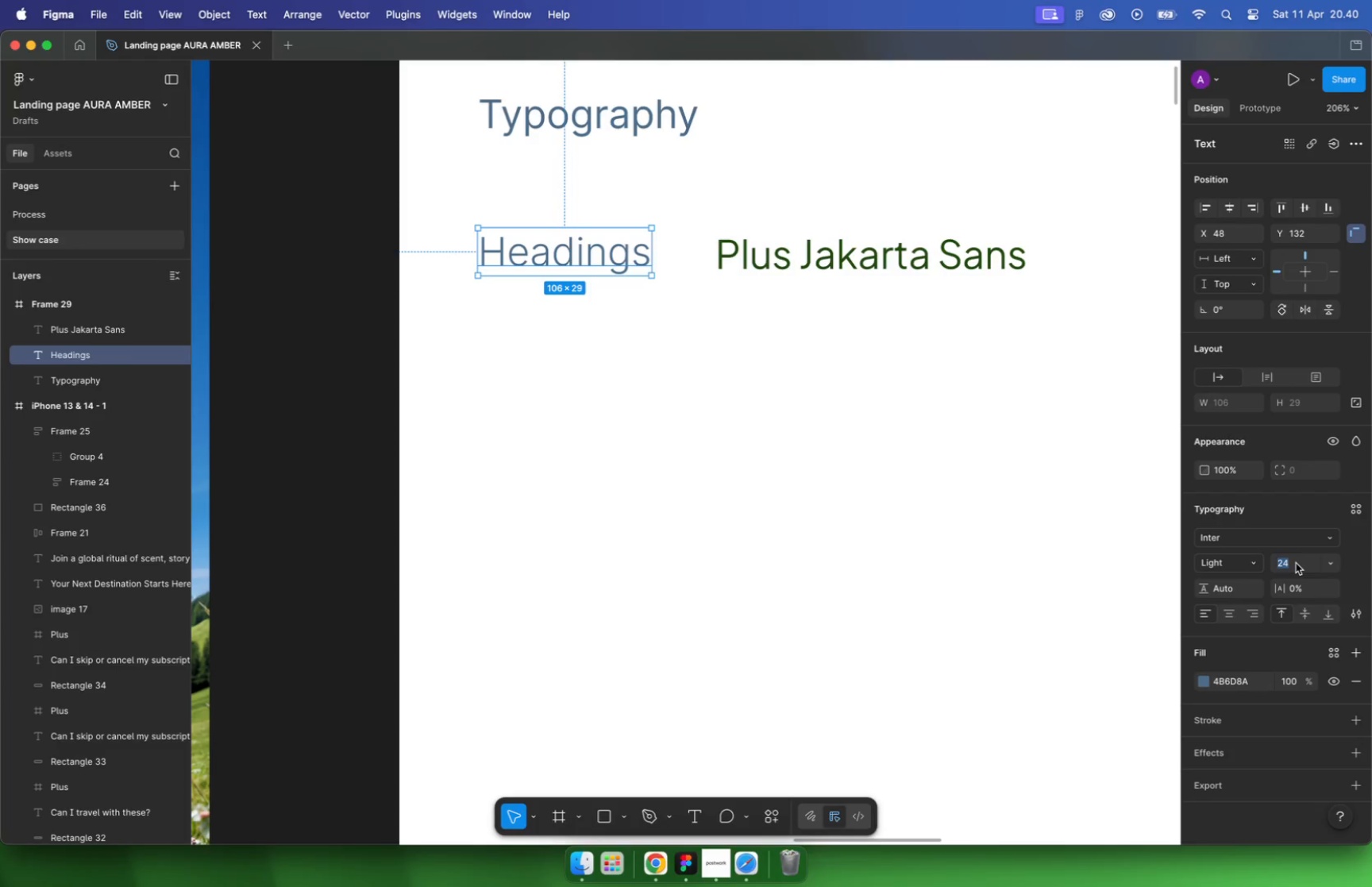 
type(18)
 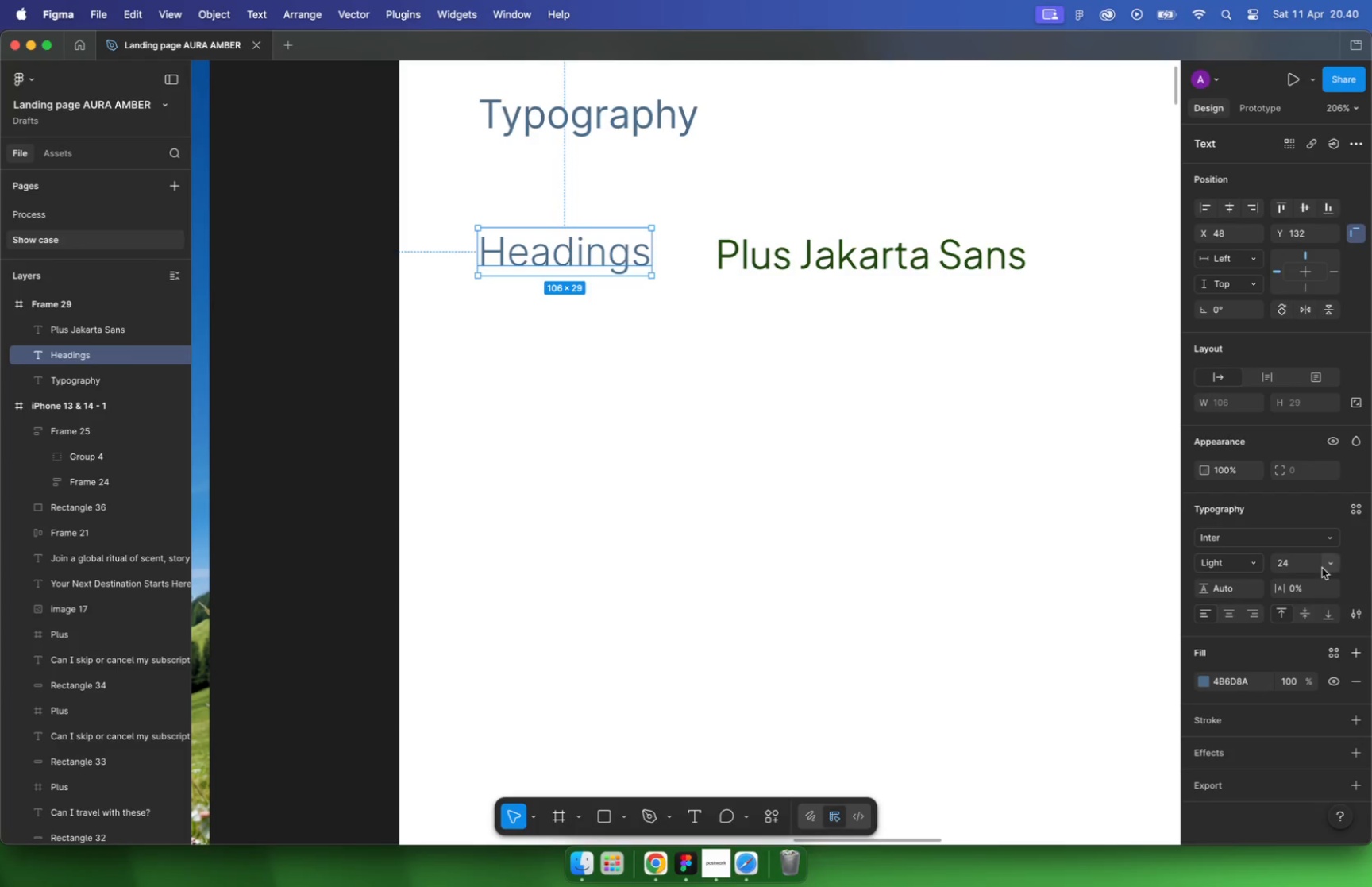 
key(Enter)
 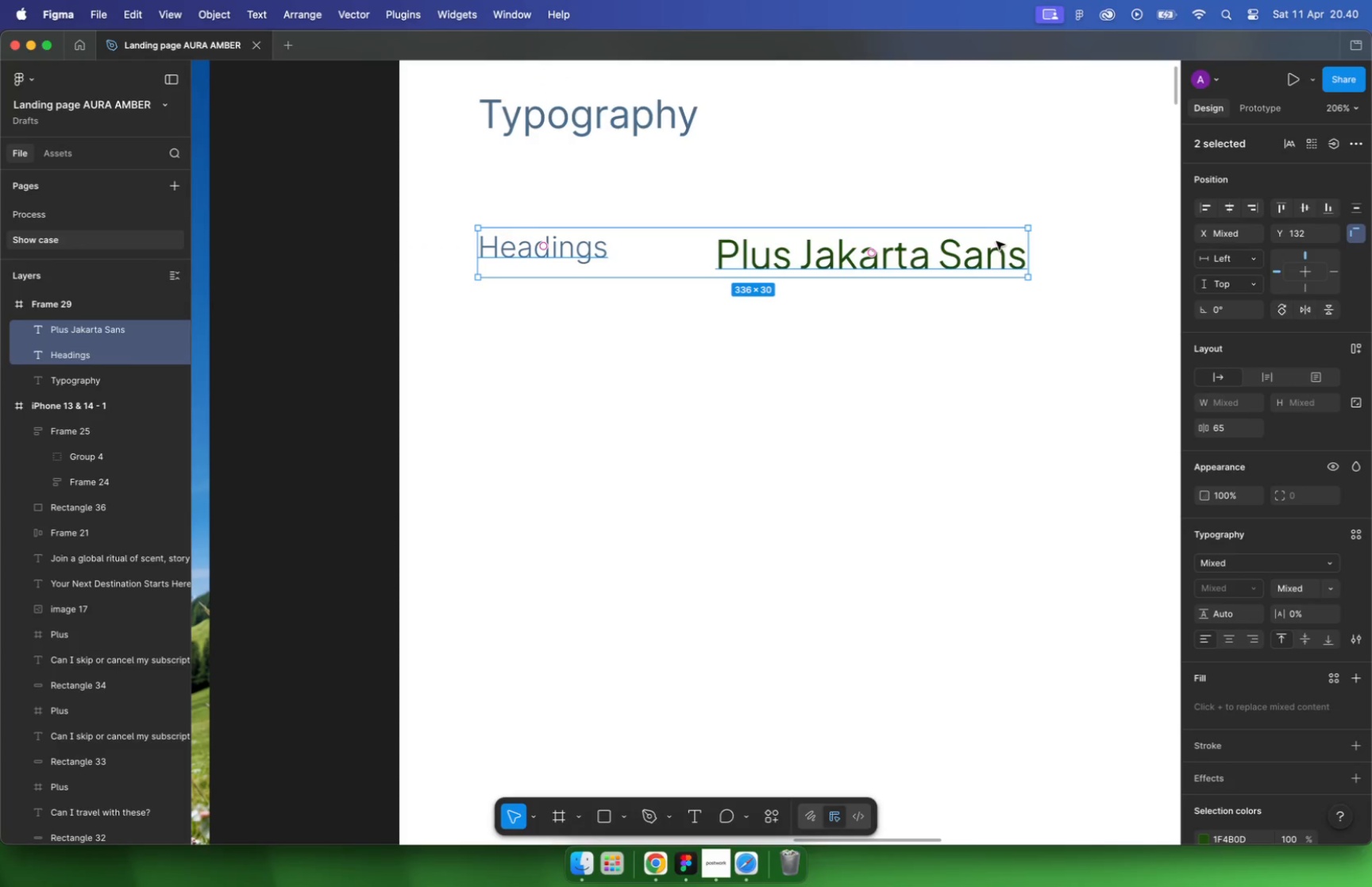 
hold_key(key=ShiftLeft, duration=0.36)
 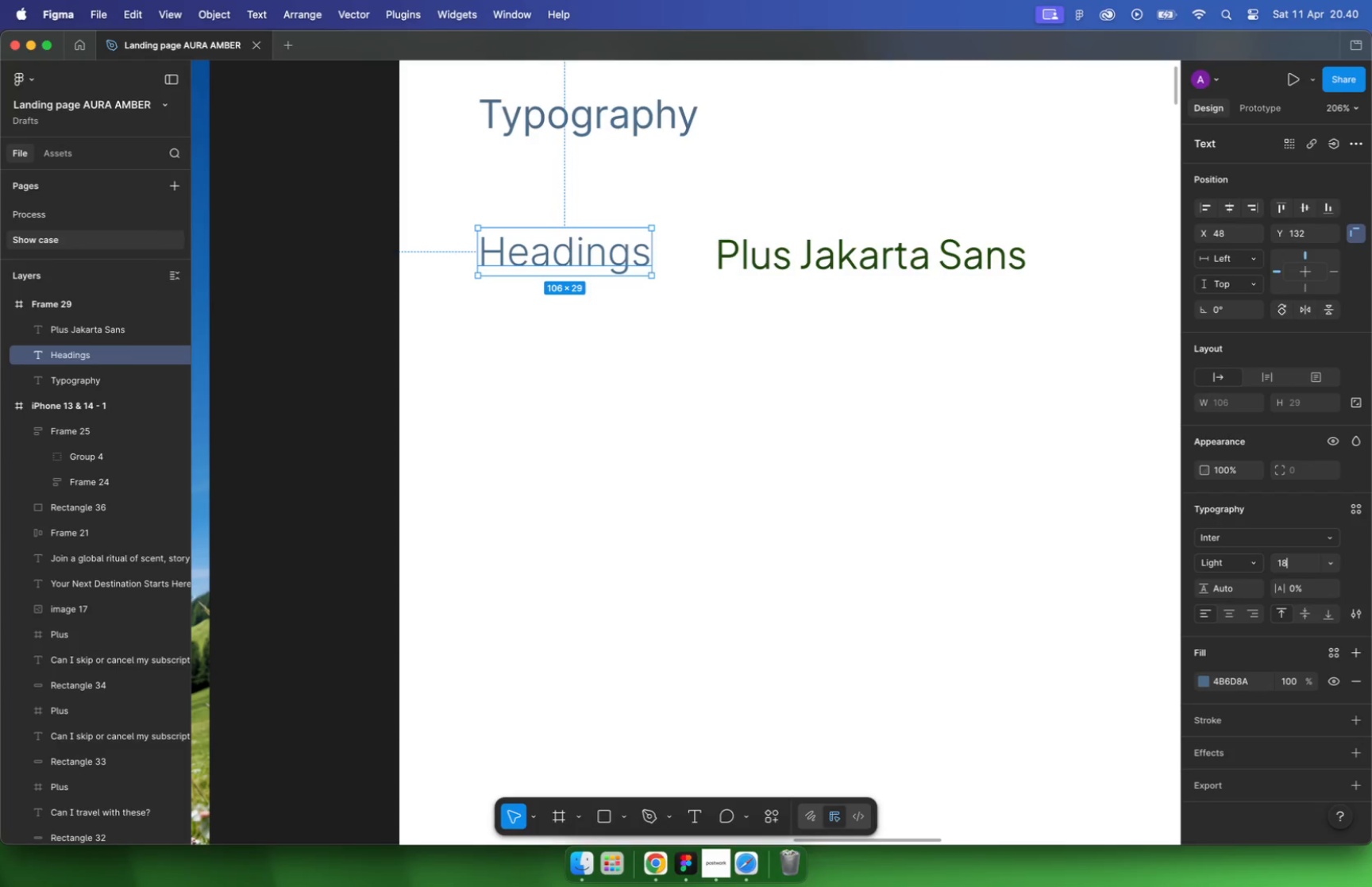 
left_click([1327, 209])
 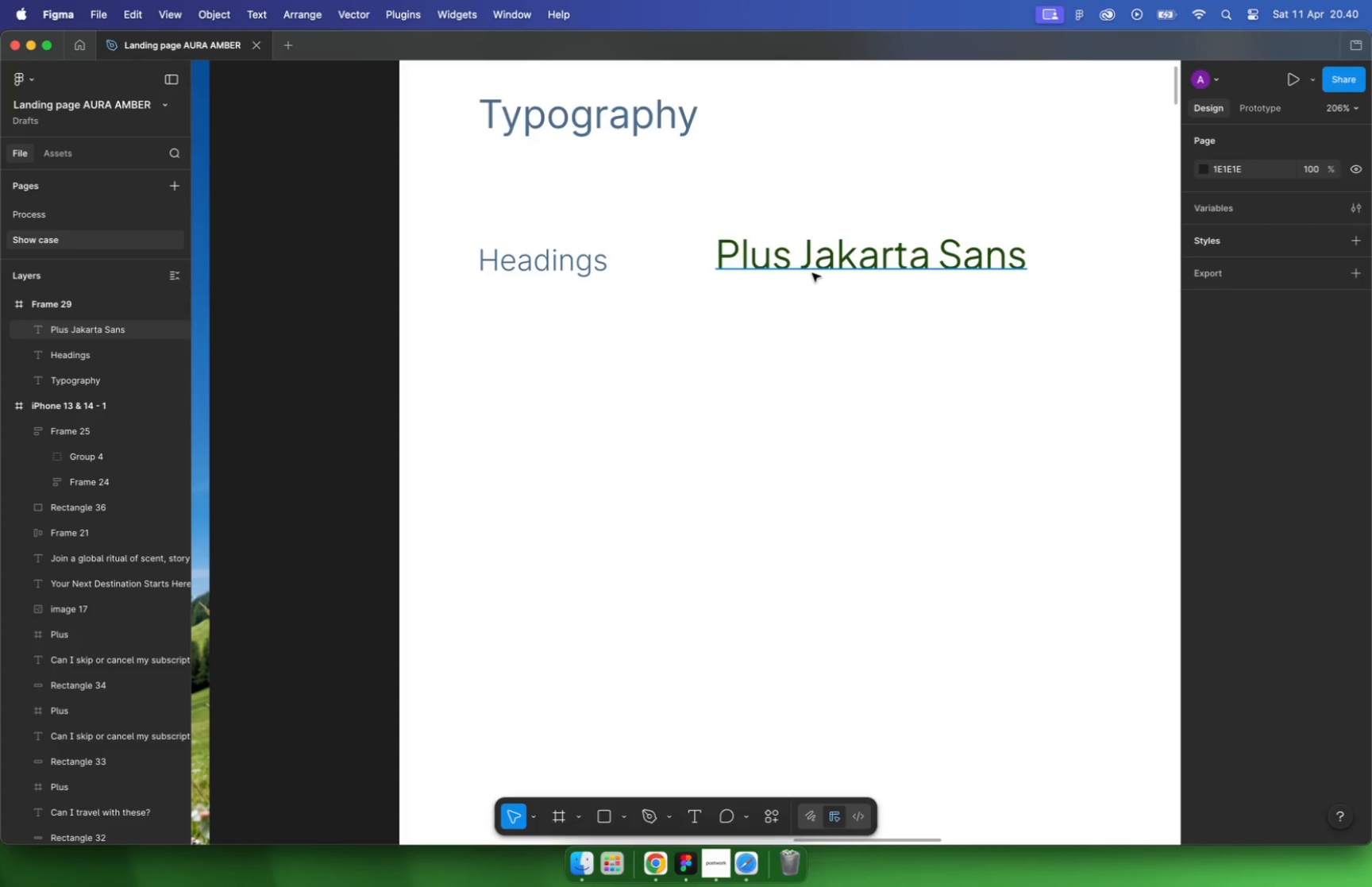 
left_click_drag(start_coordinate=[839, 256], to_coordinate=[773, 255])
 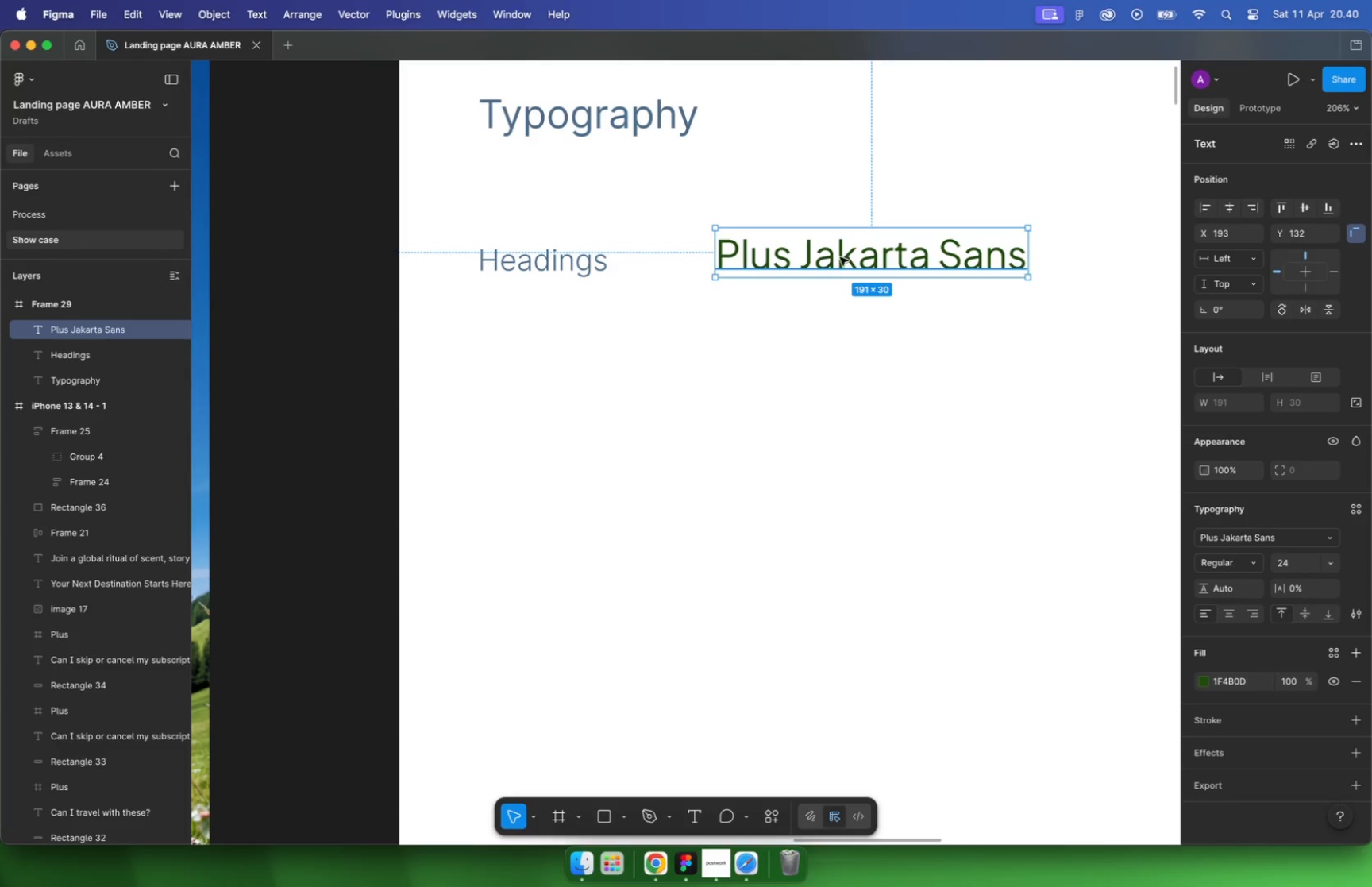 
hold_key(key=ShiftLeft, duration=1.27)
 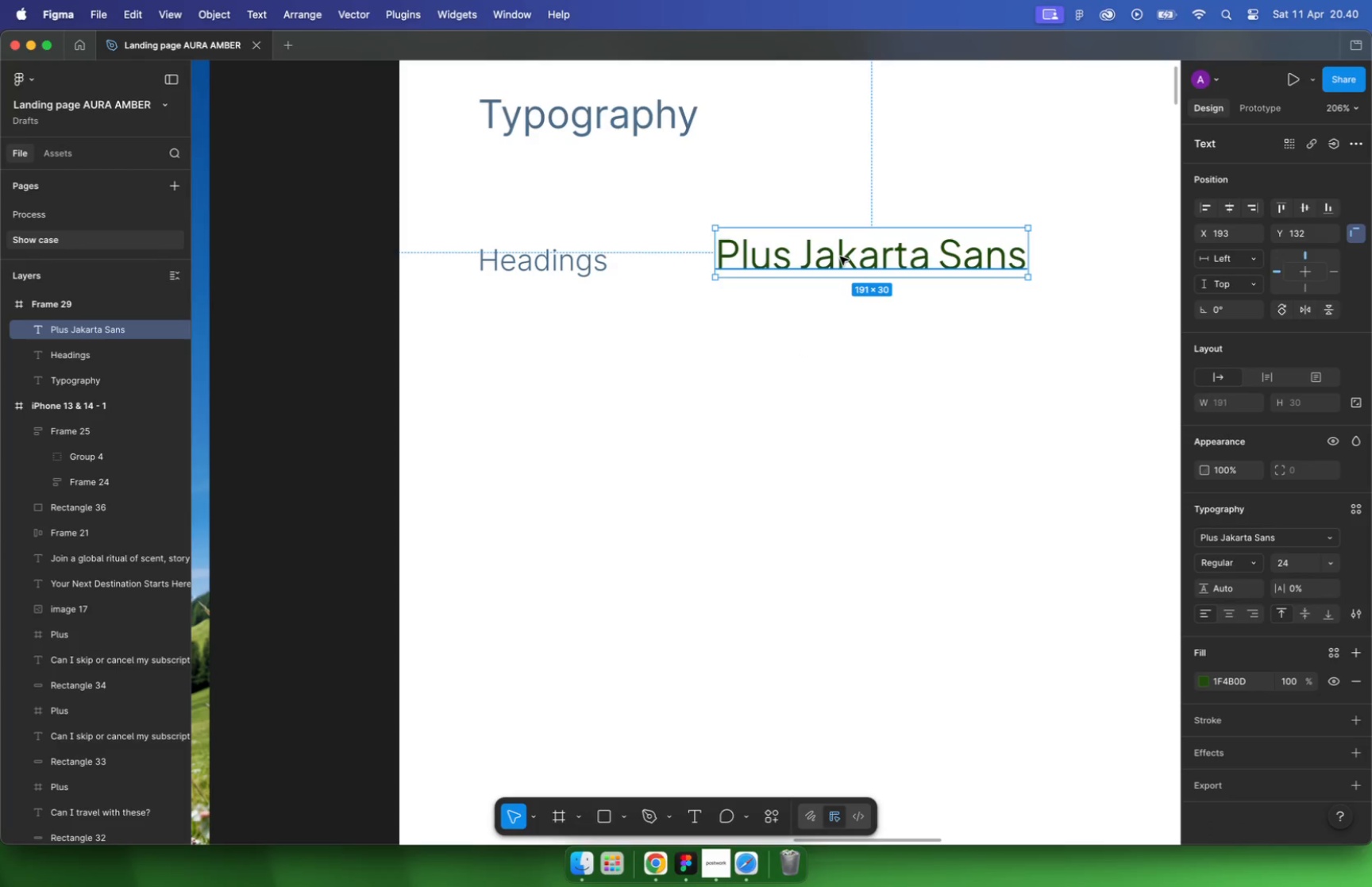 
left_click_drag(start_coordinate=[502, 326], to_coordinate=[918, 213])
 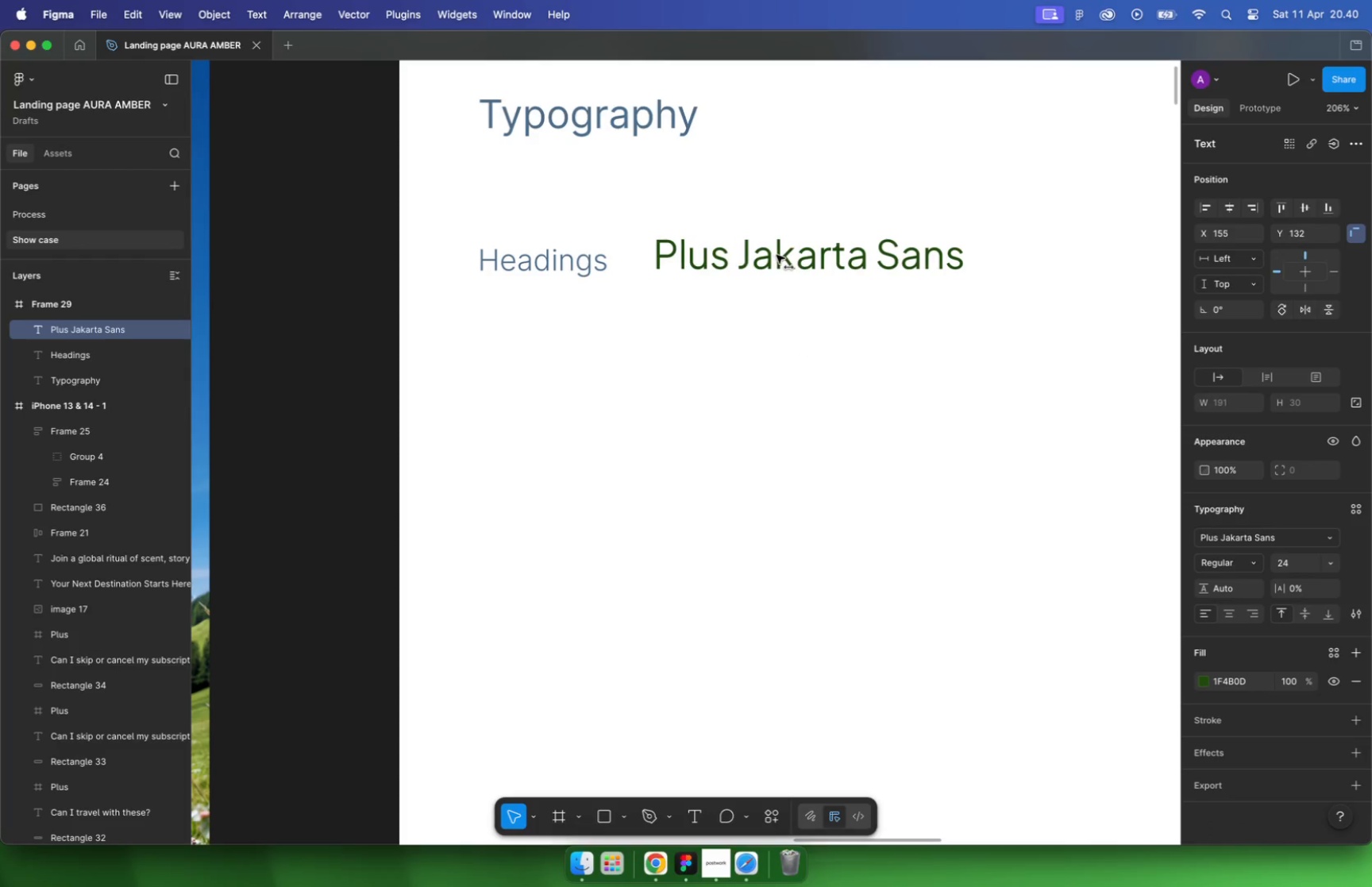 
left_click_drag(start_coordinate=[884, 260], to_coordinate=[888, 357])
 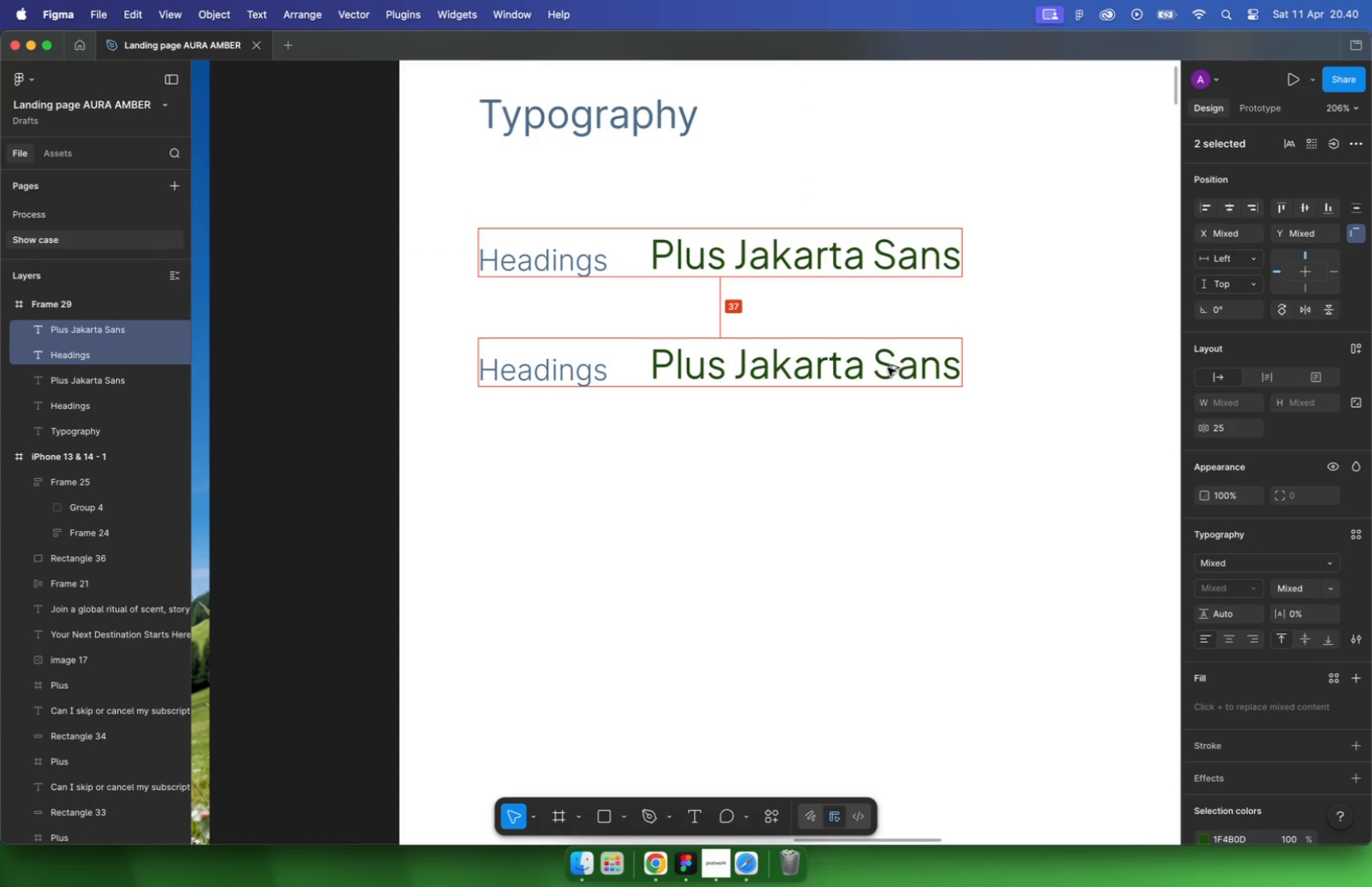 
hold_key(key=ShiftLeft, duration=2.19)
 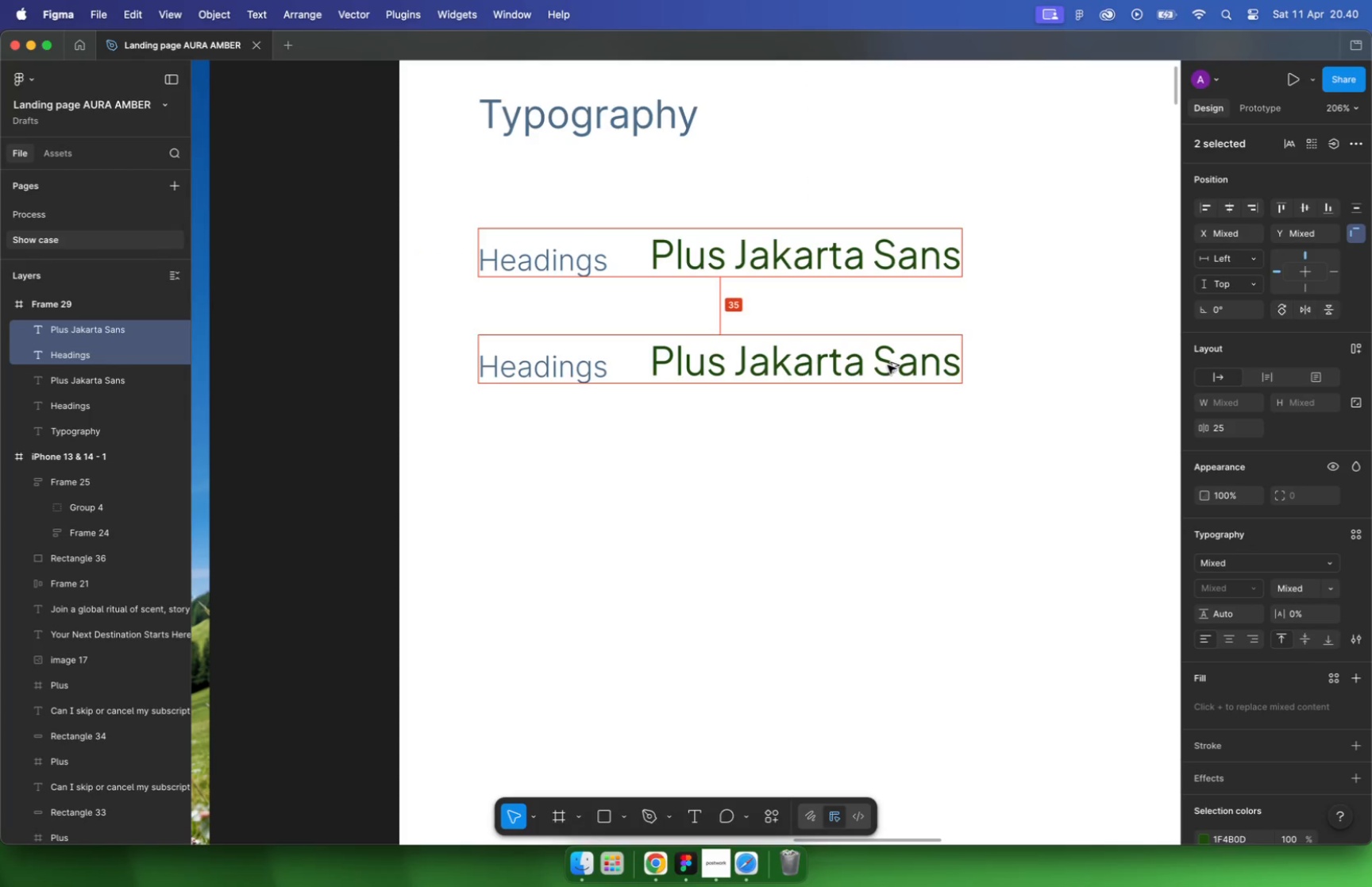 
hold_key(key=OptionLeft, duration=1.91)
 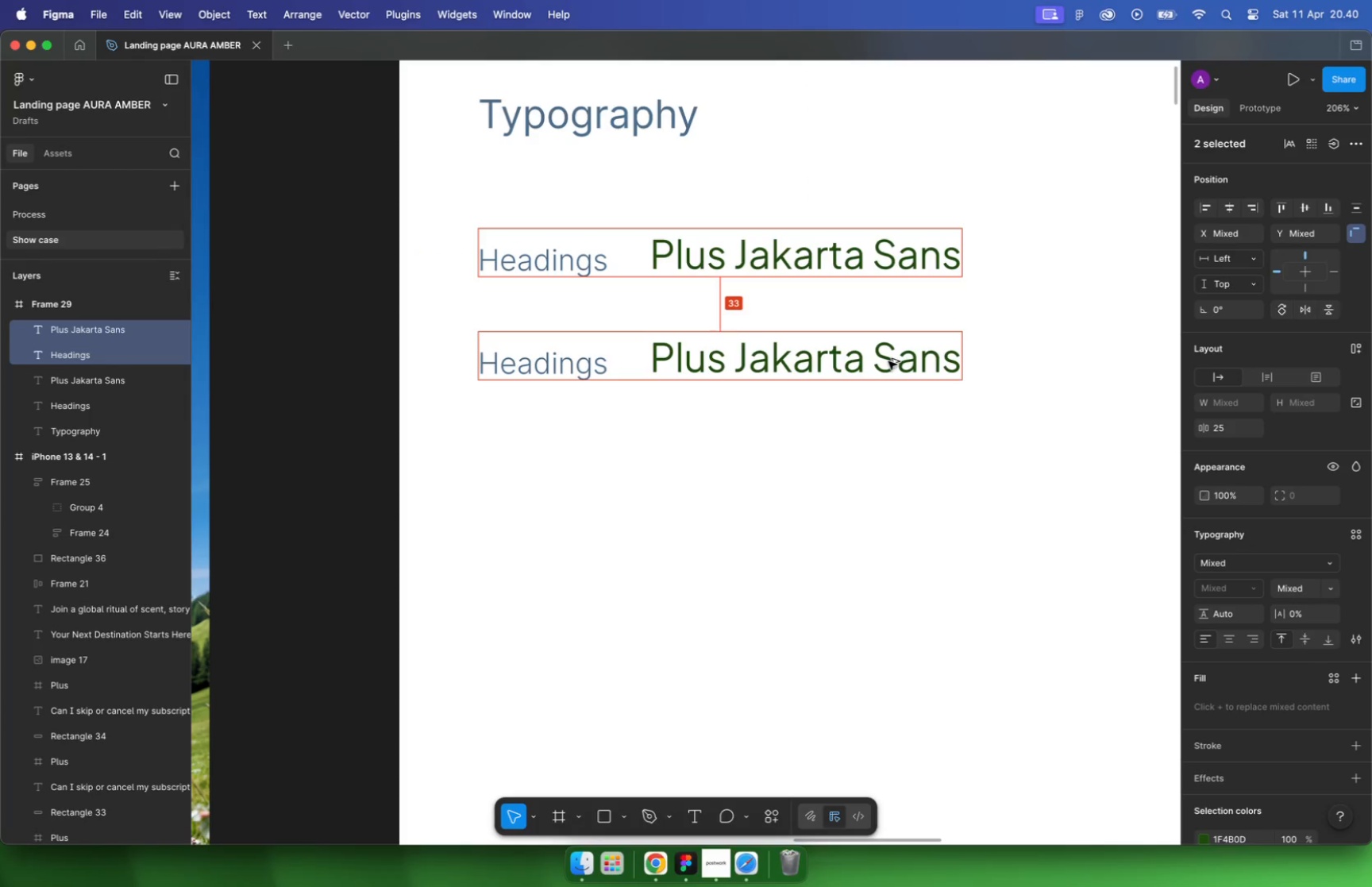 
double_click([552, 359])
 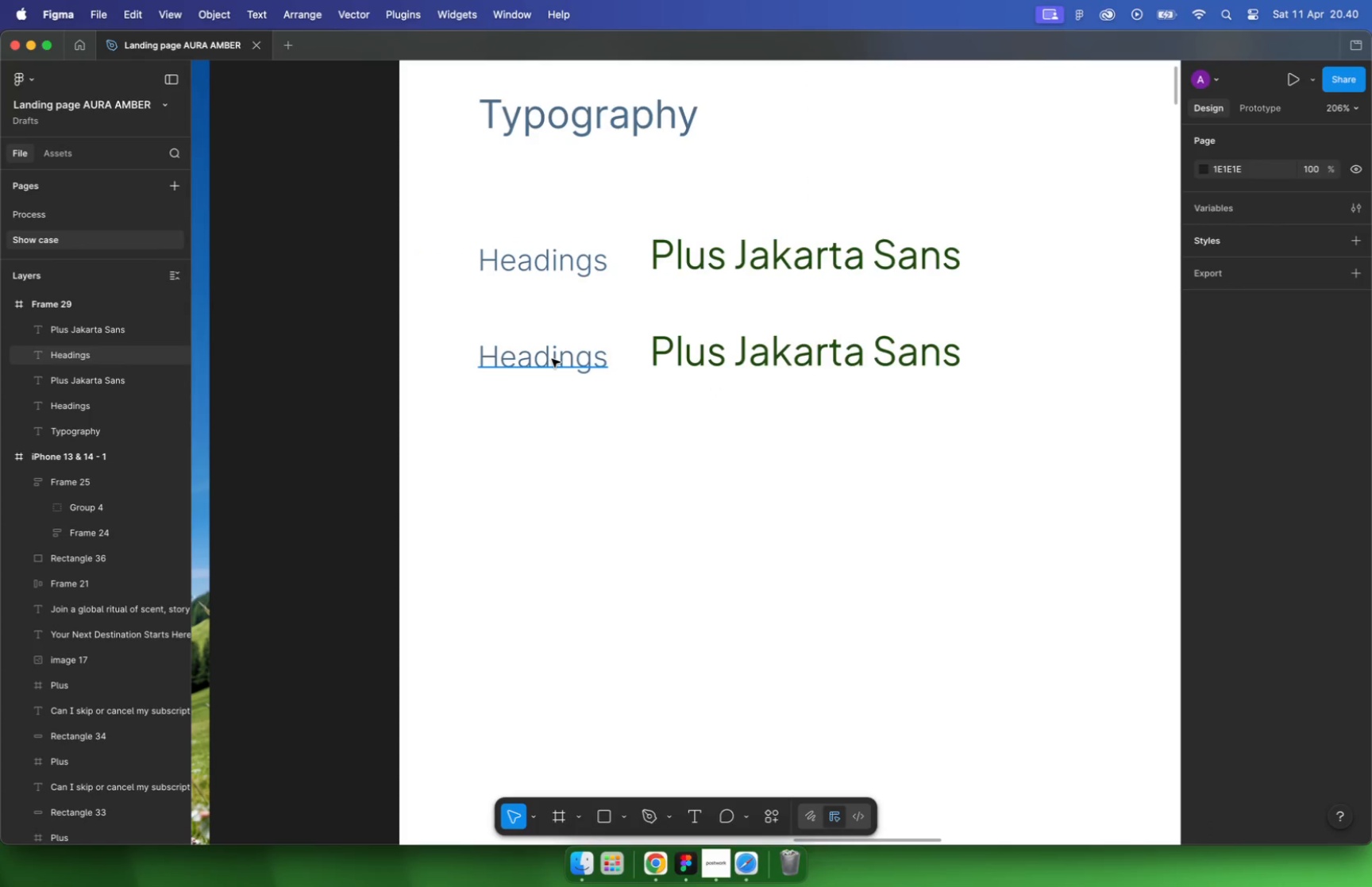 
triple_click([552, 358])
 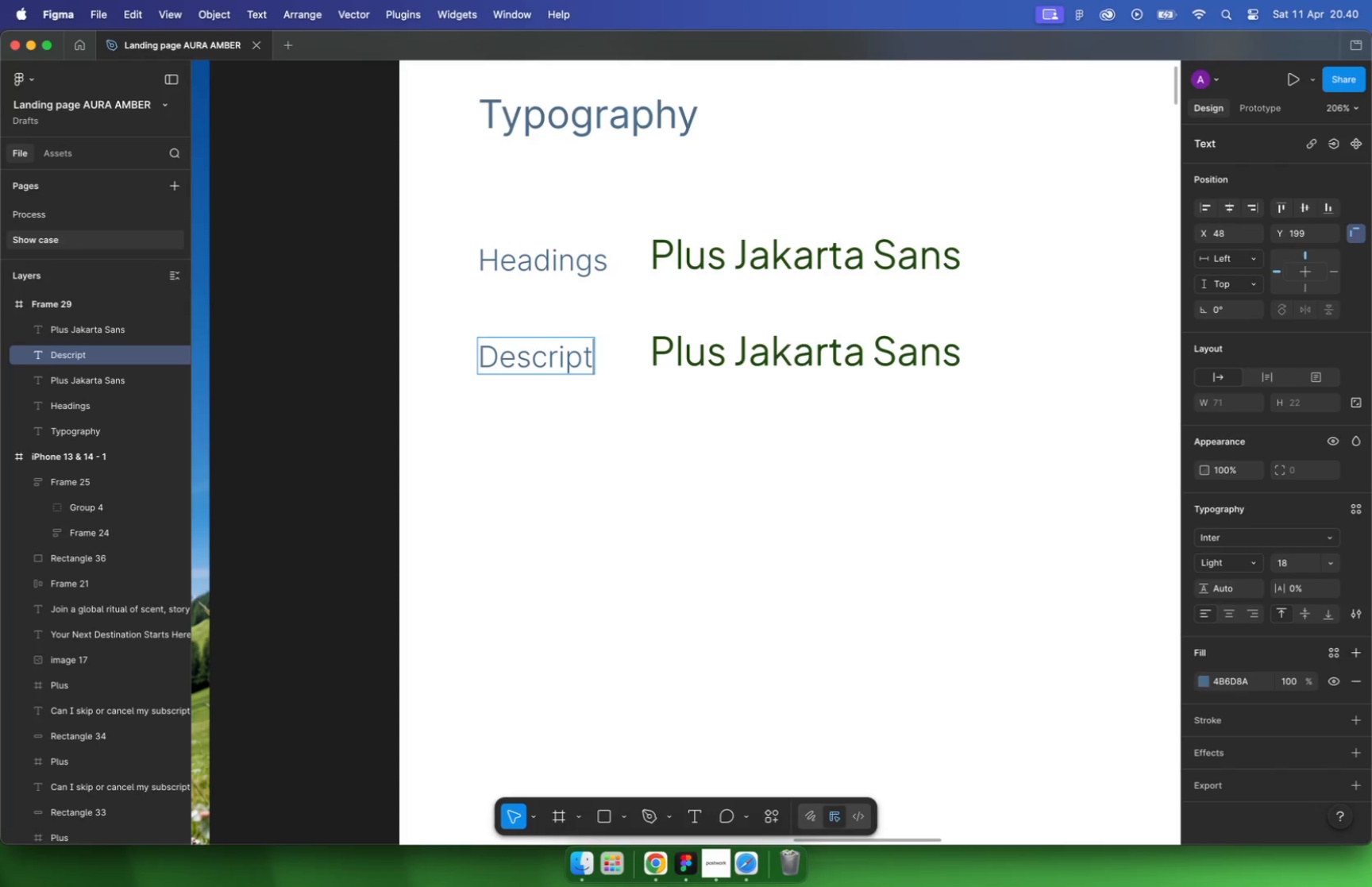 
type(Descriptions)
key(Escape)
 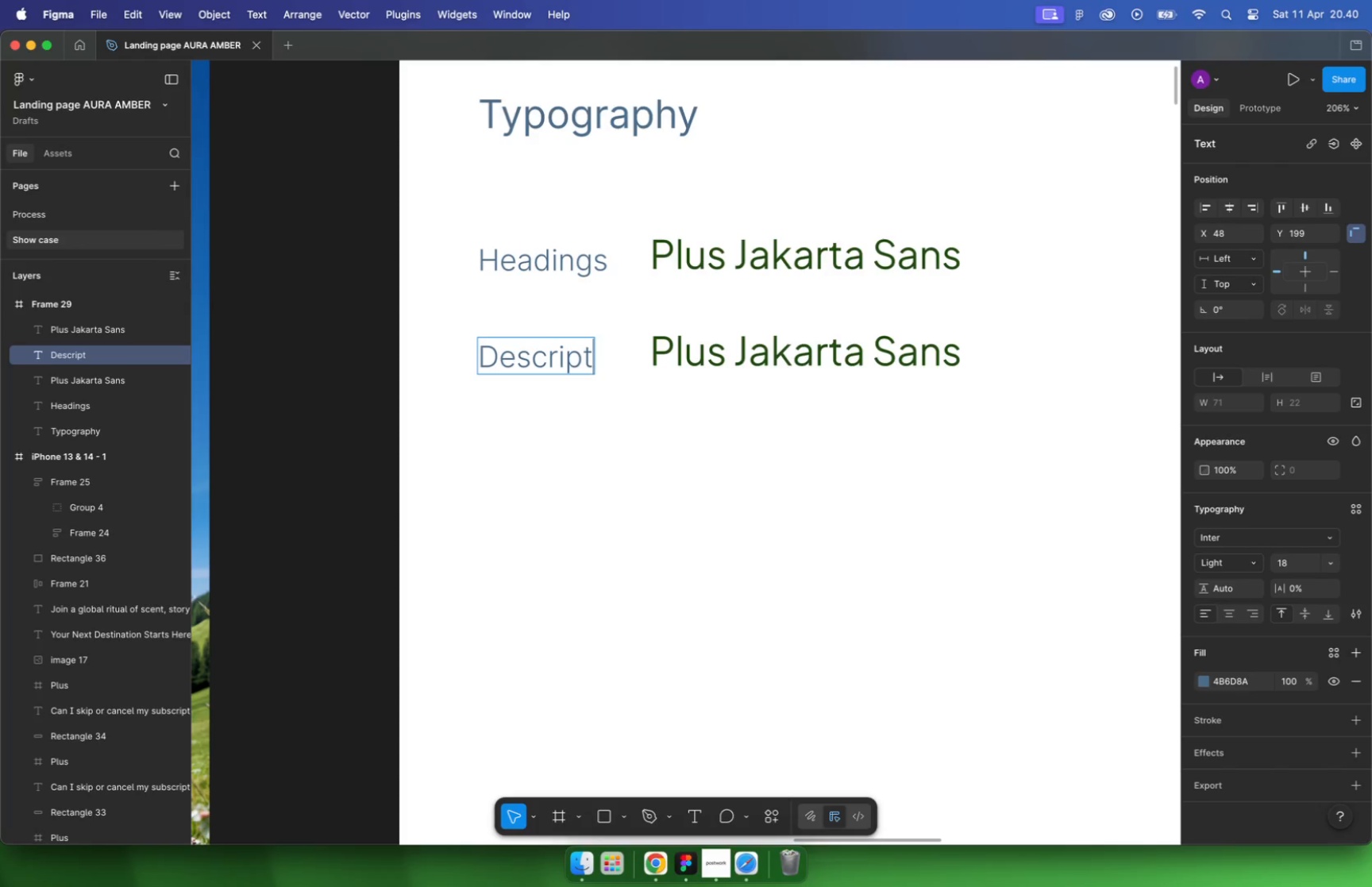 
key(Escape)
 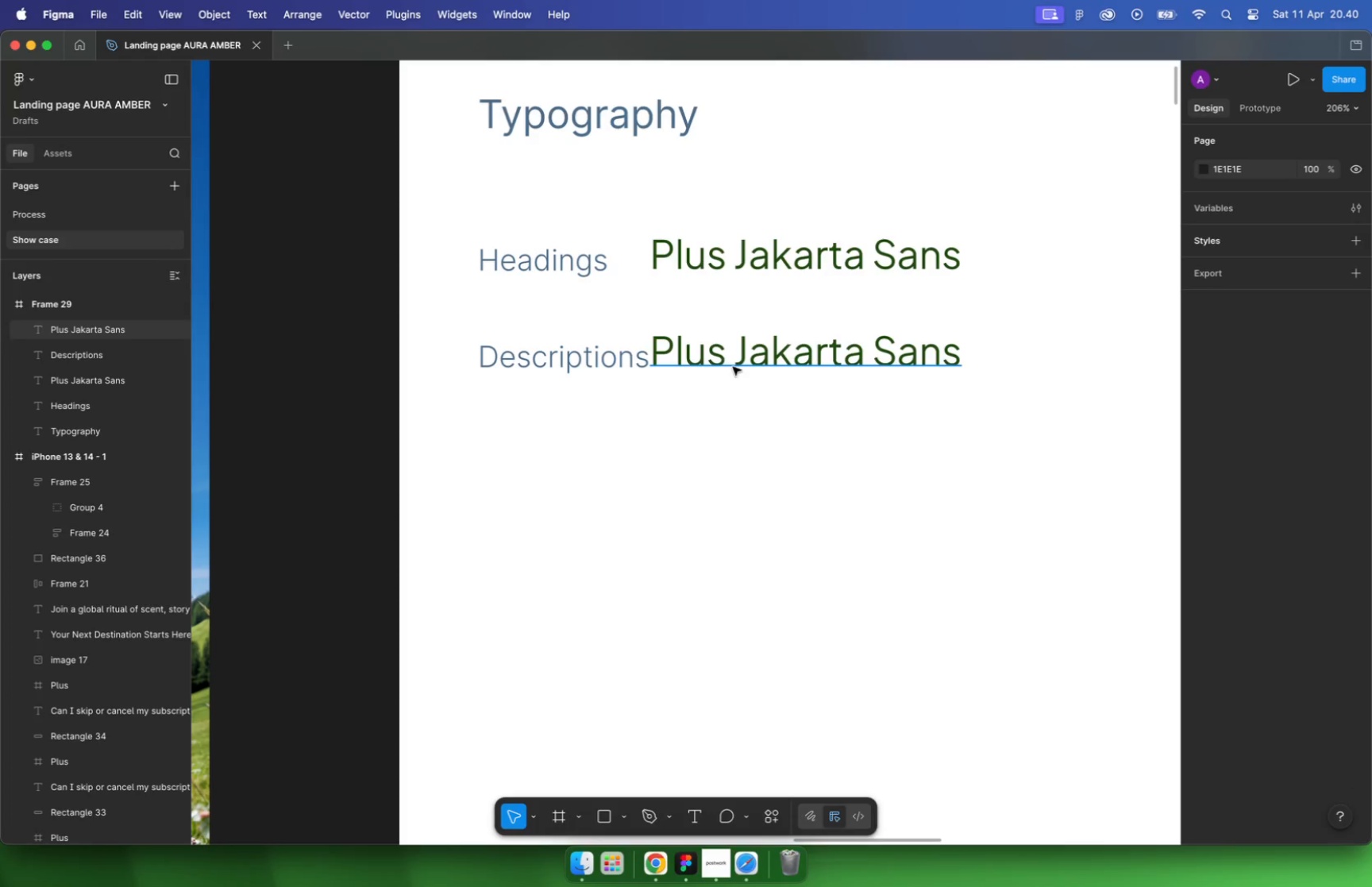 
double_click([723, 354])
 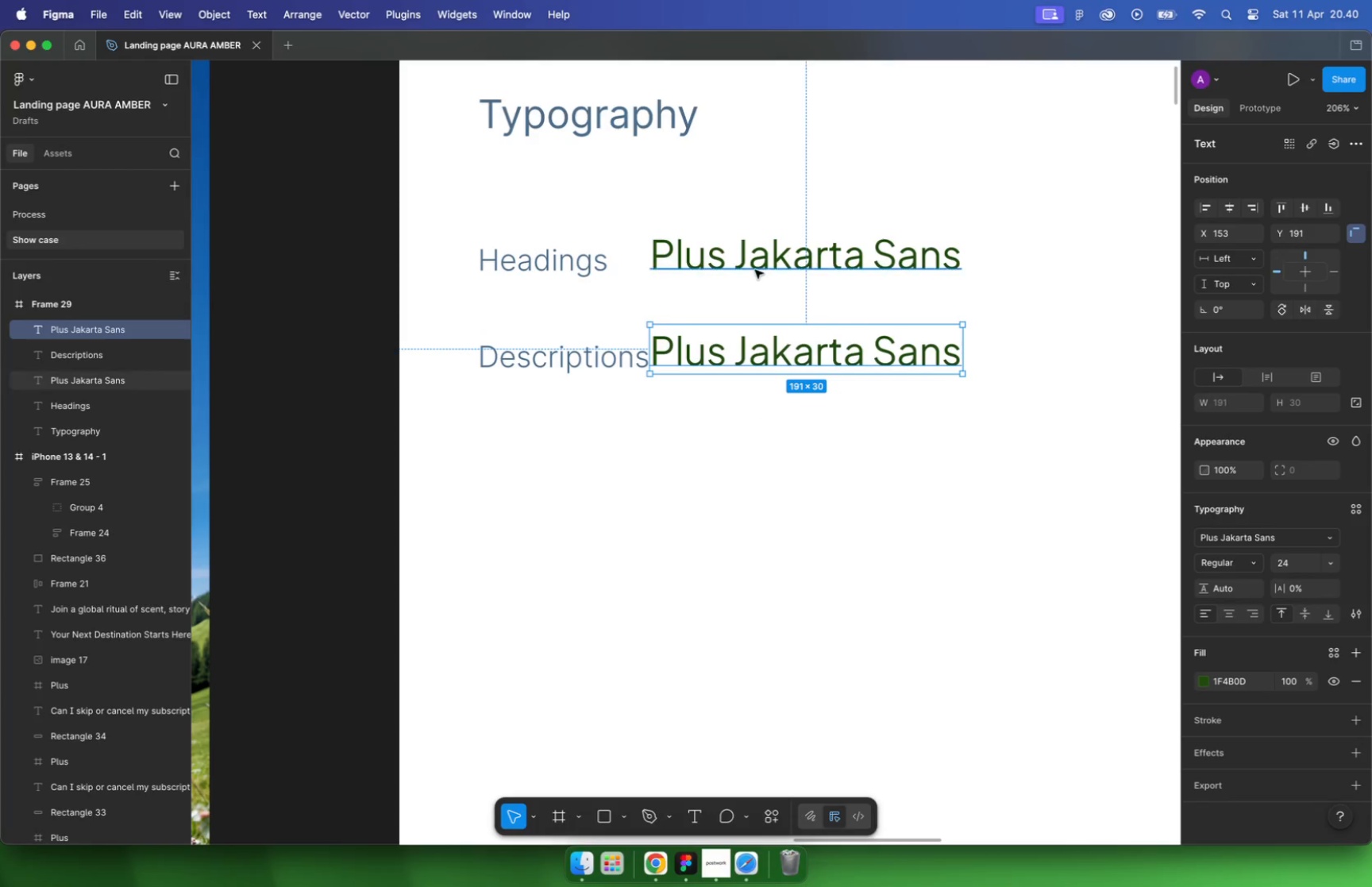 
hold_key(key=ShiftLeft, duration=0.65)
left_click([755, 269])
 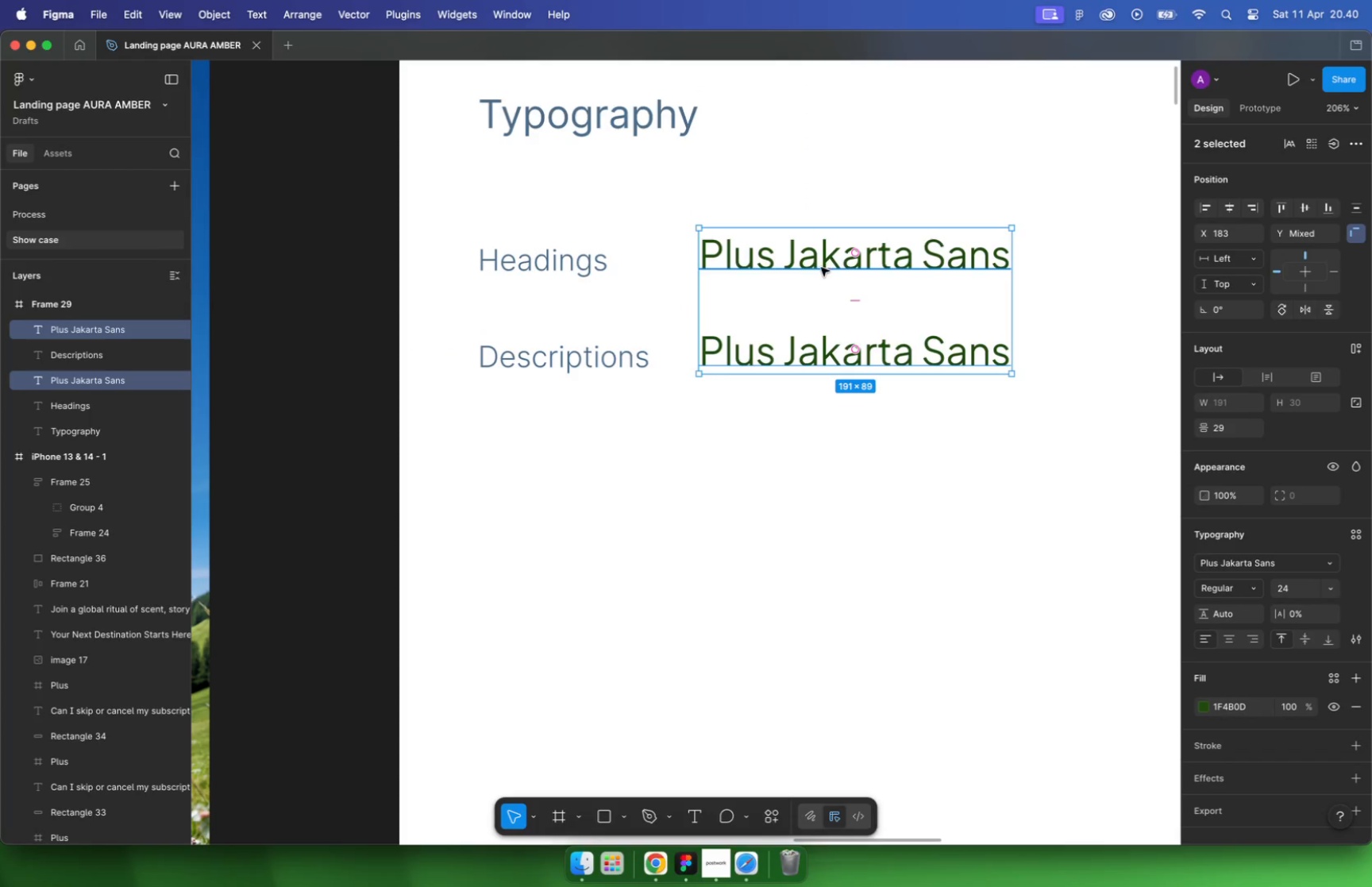 
left_click_drag(start_coordinate=[772, 262], to_coordinate=[822, 265])
 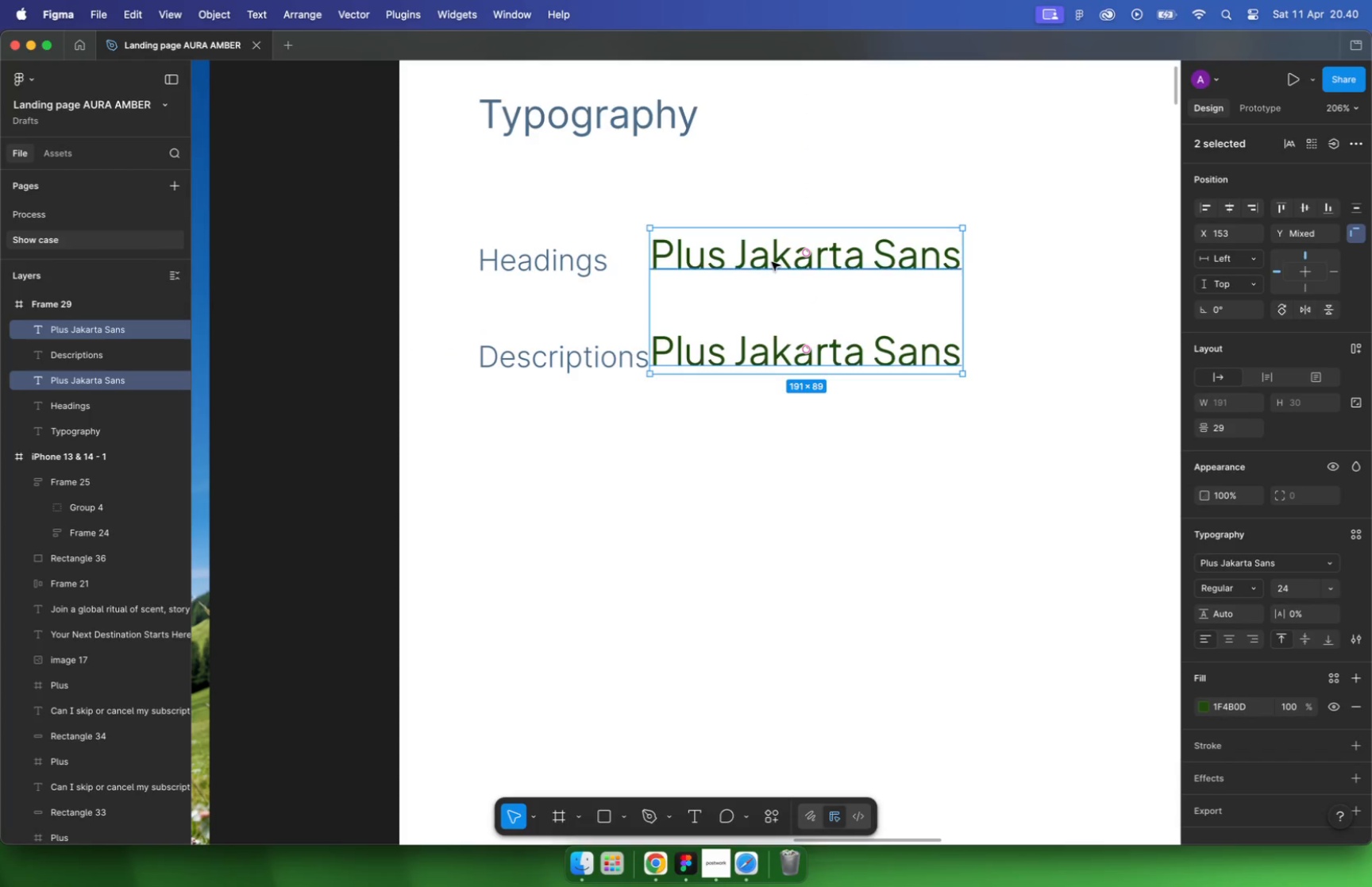 
hold_key(key=ShiftLeft, duration=1.61)
 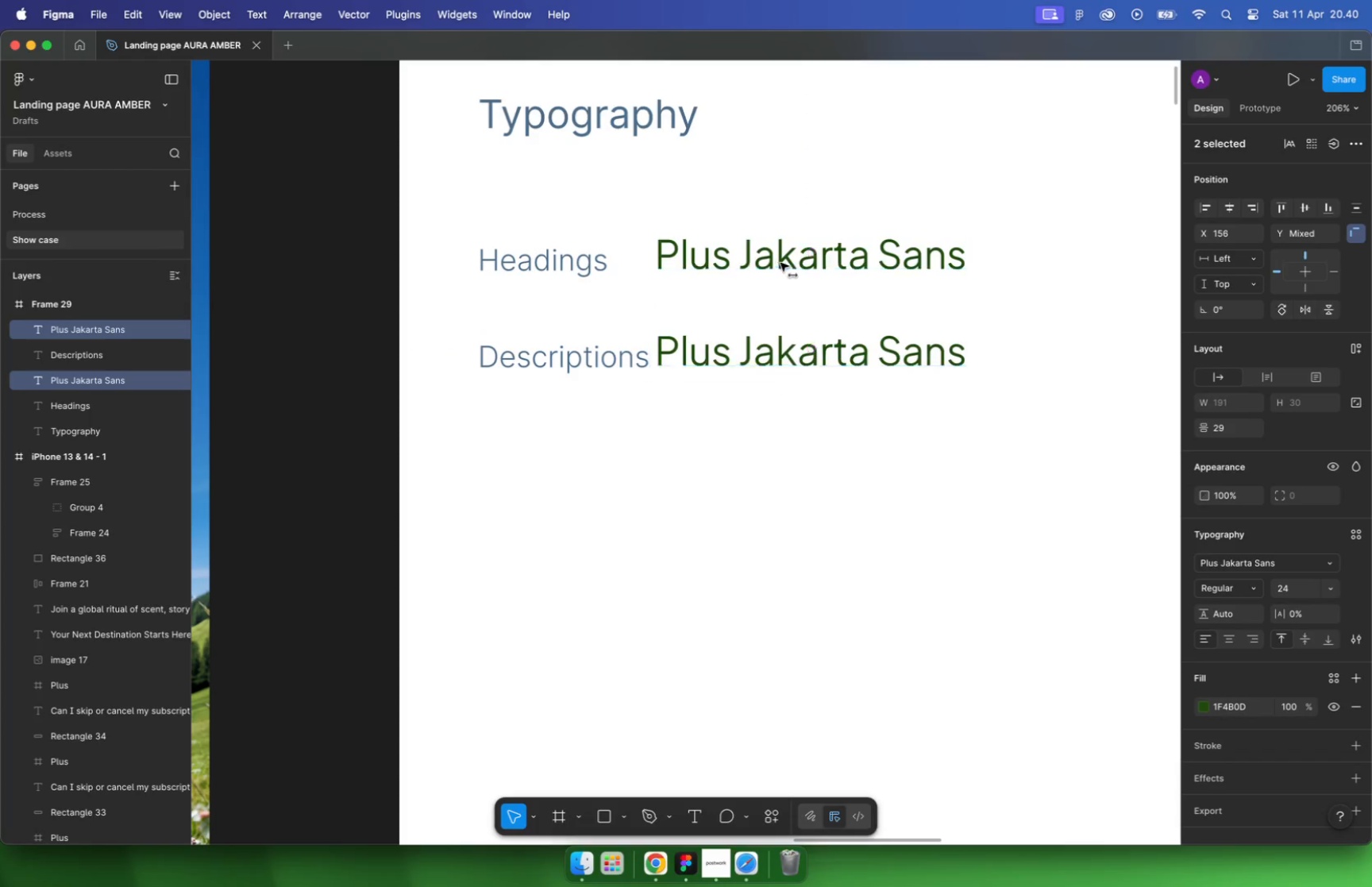 
double_click([788, 350])
 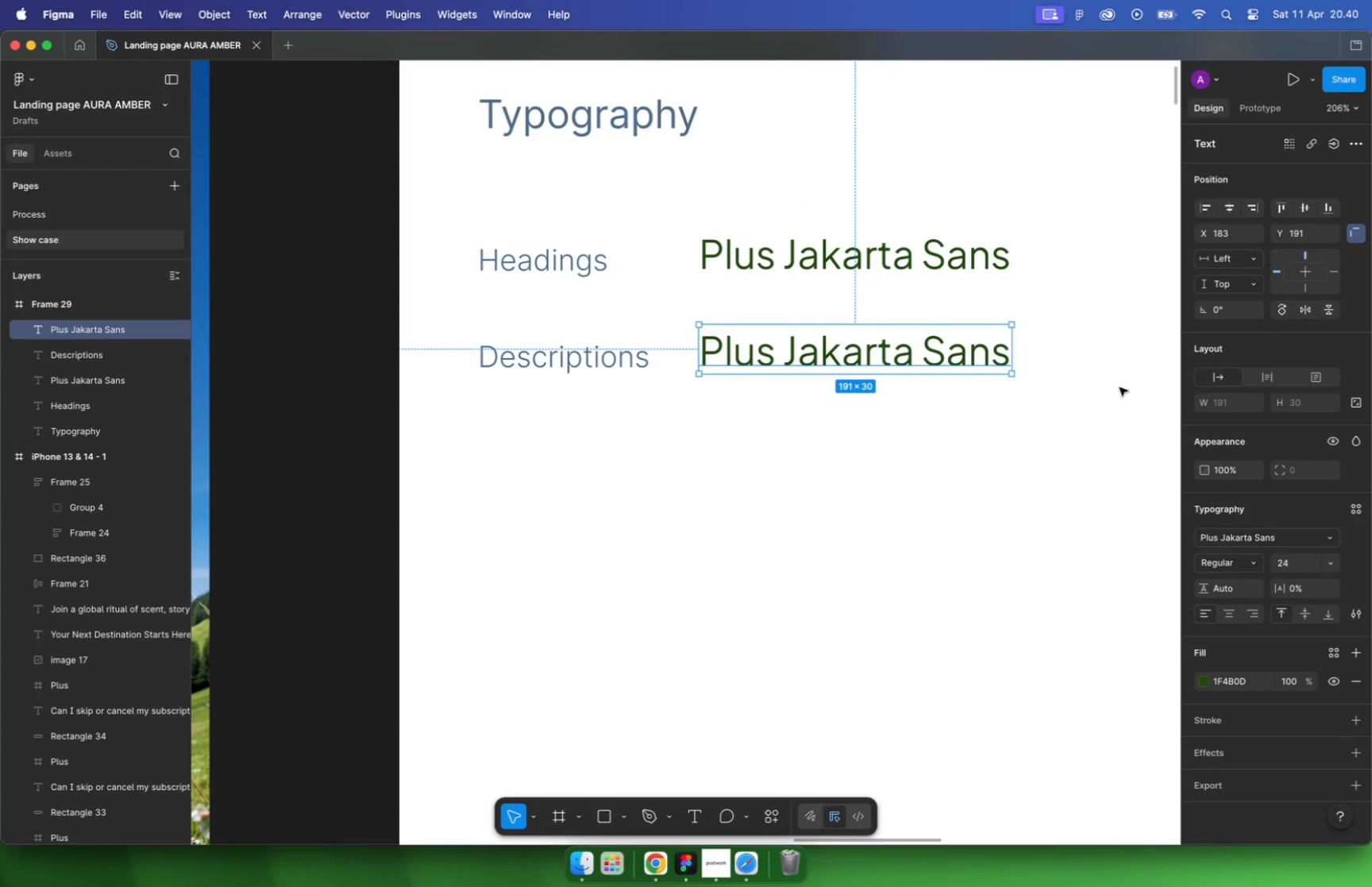 
double_click([1252, 538])
 